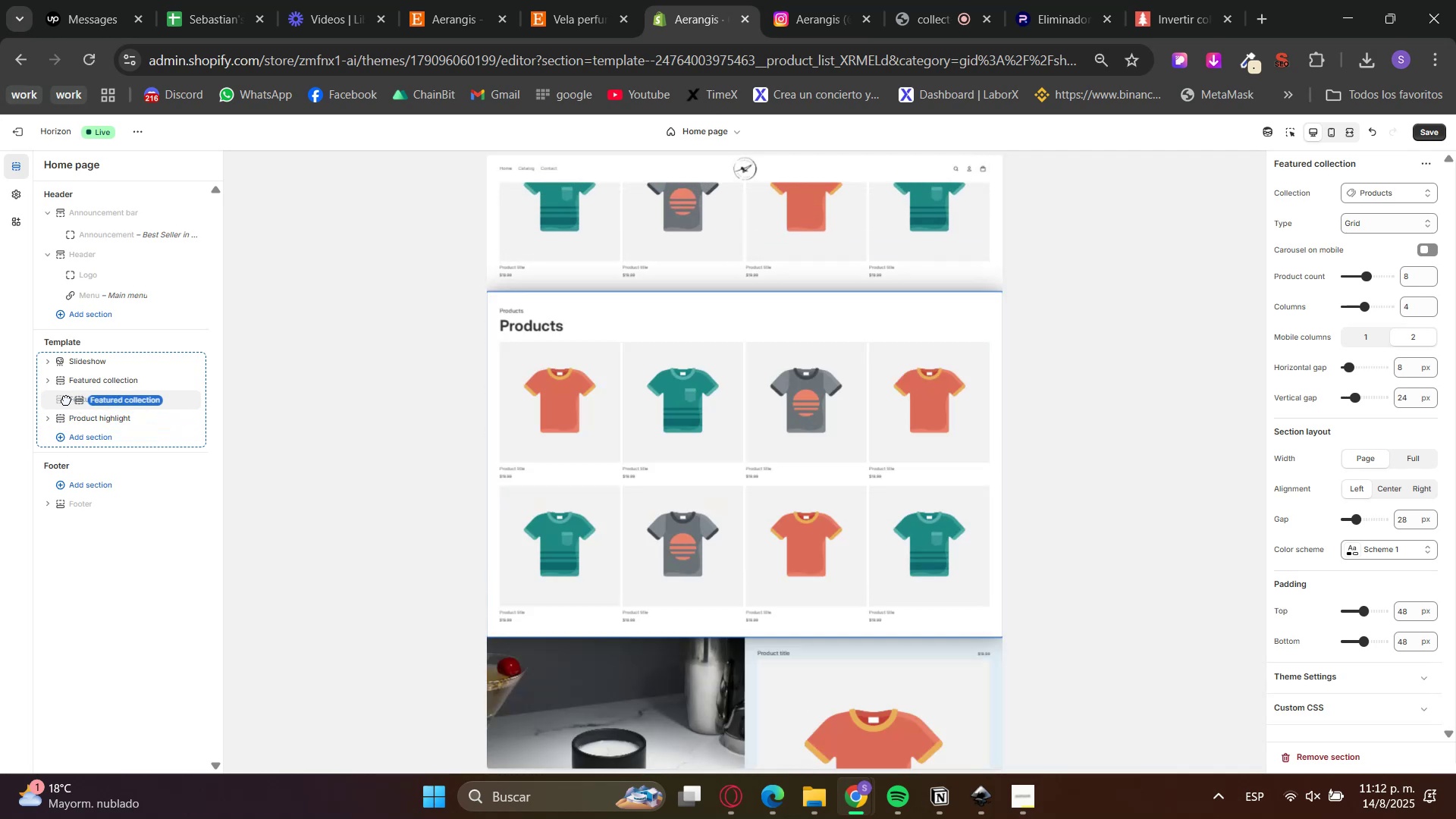 
right_click([74, 400])
 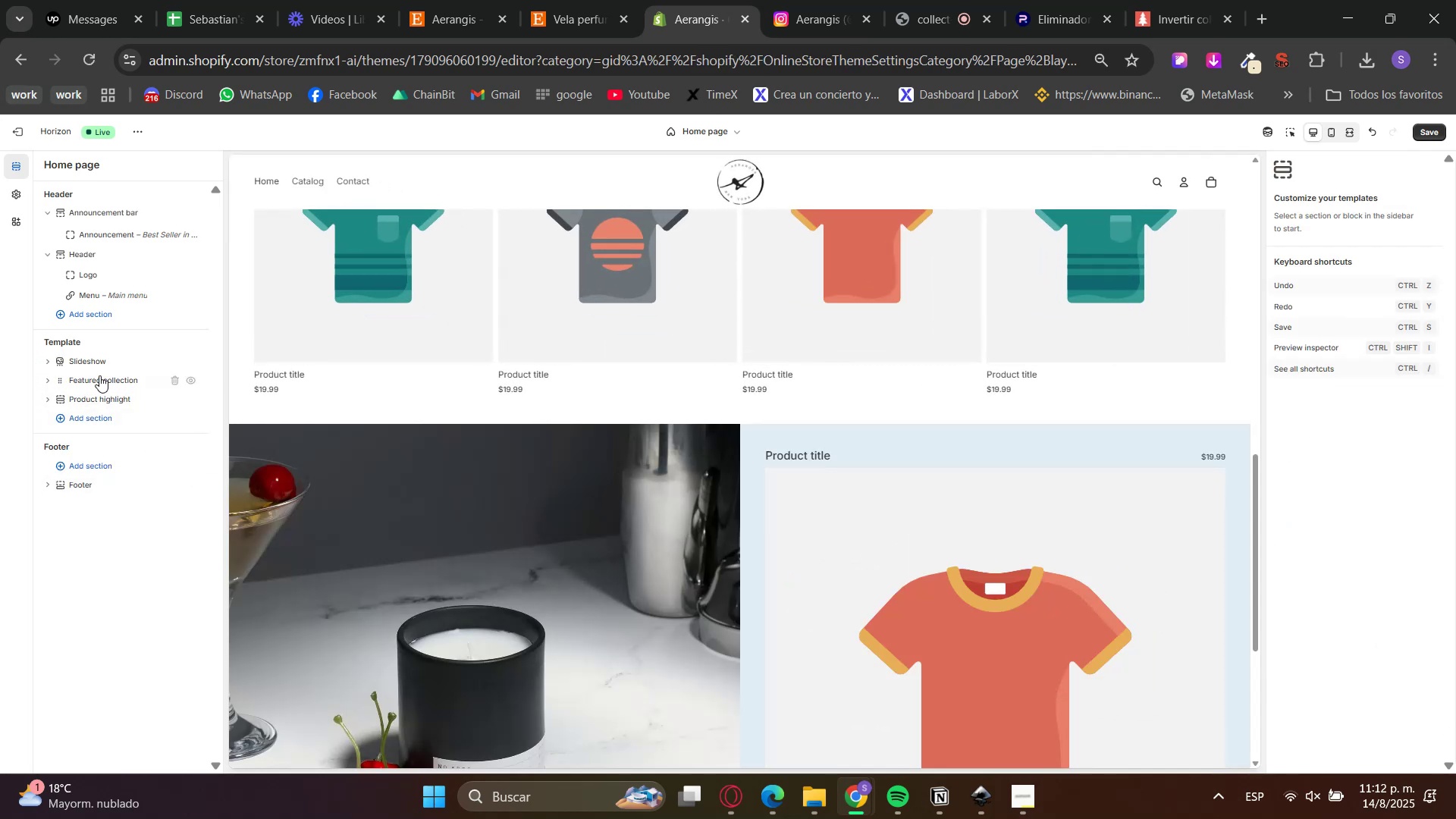 
double_click([89, 381])
 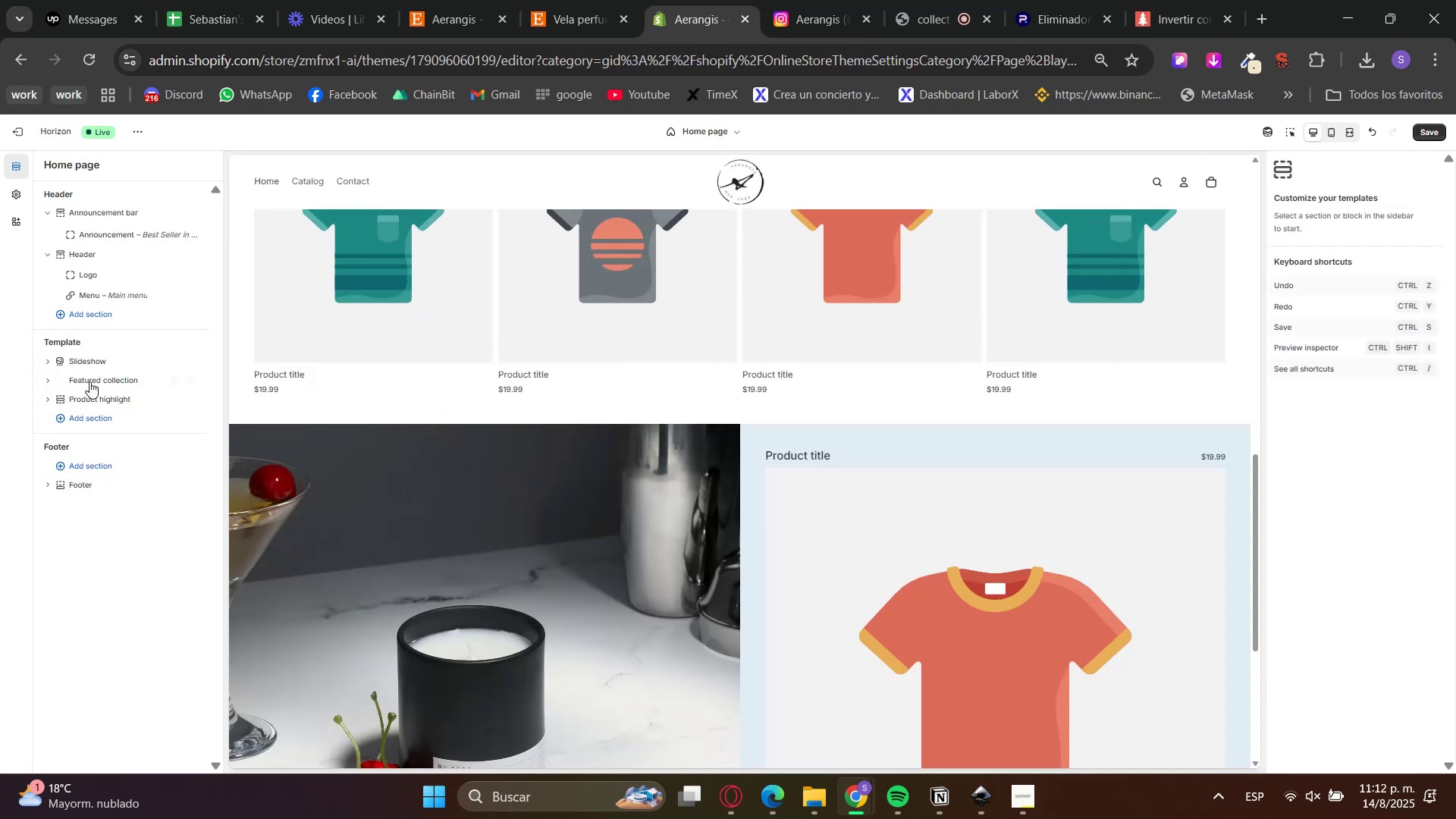 
triple_click([89, 381])
 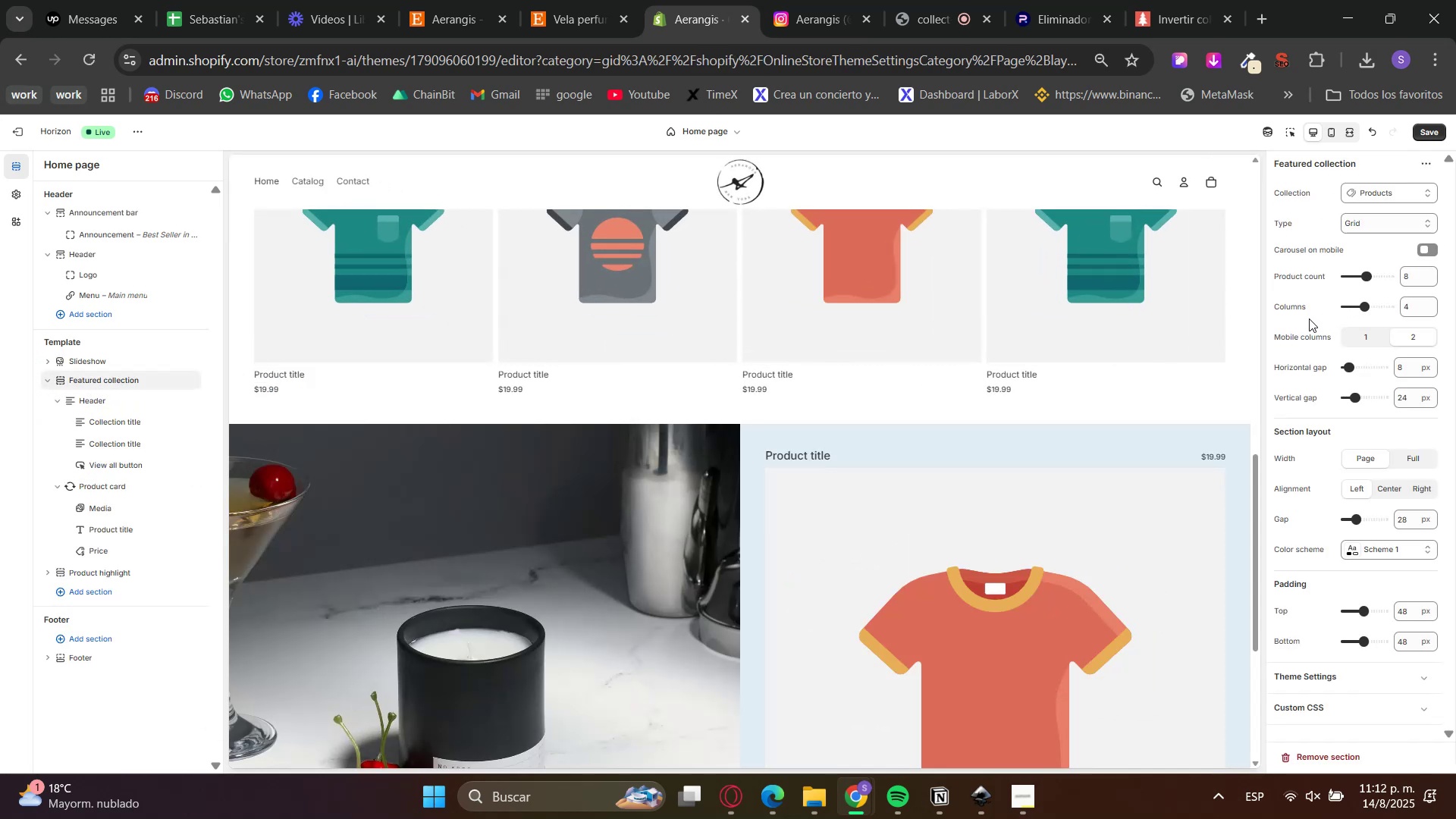 
wait(9.58)
 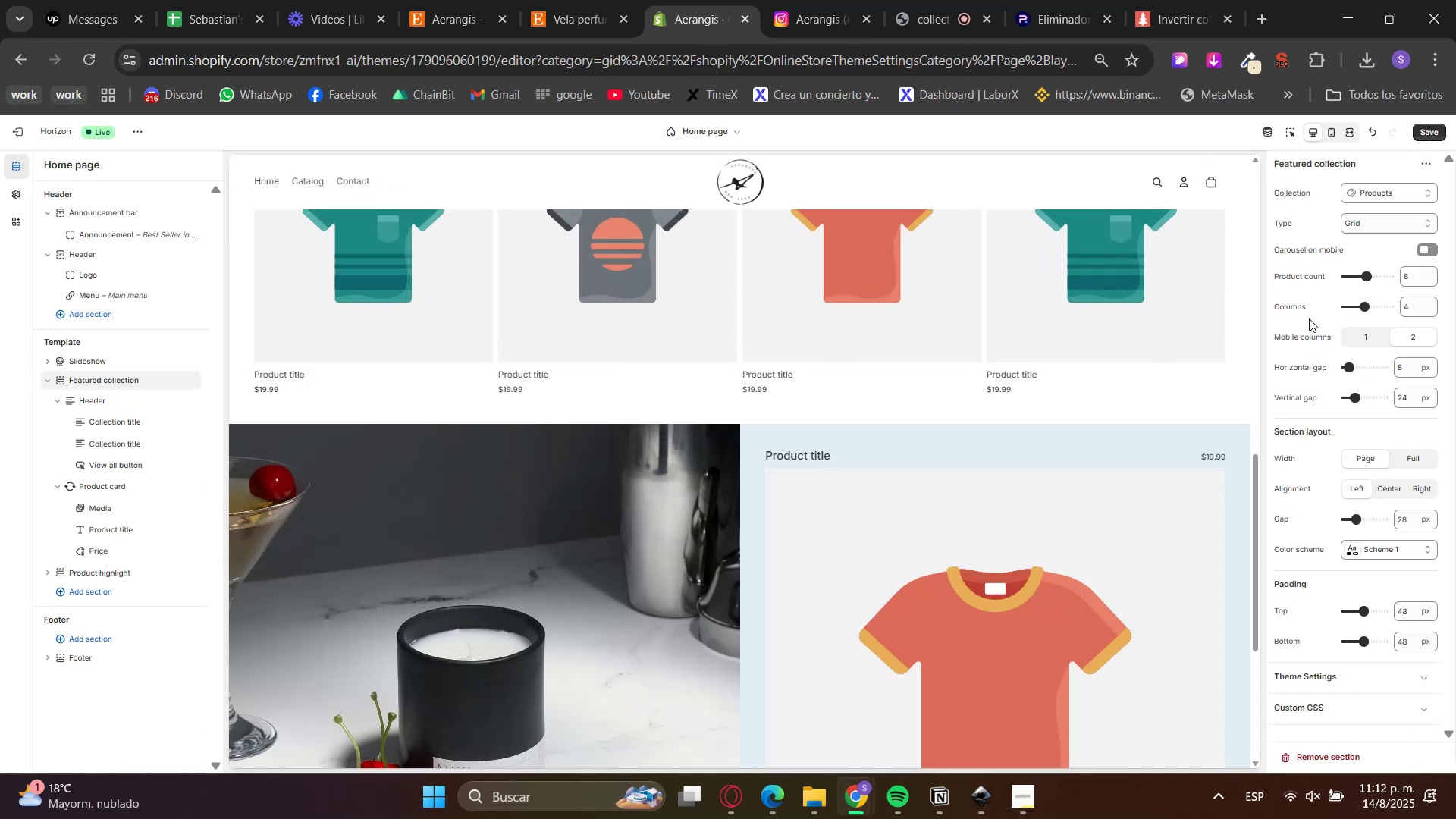 
left_click([1433, 246])
 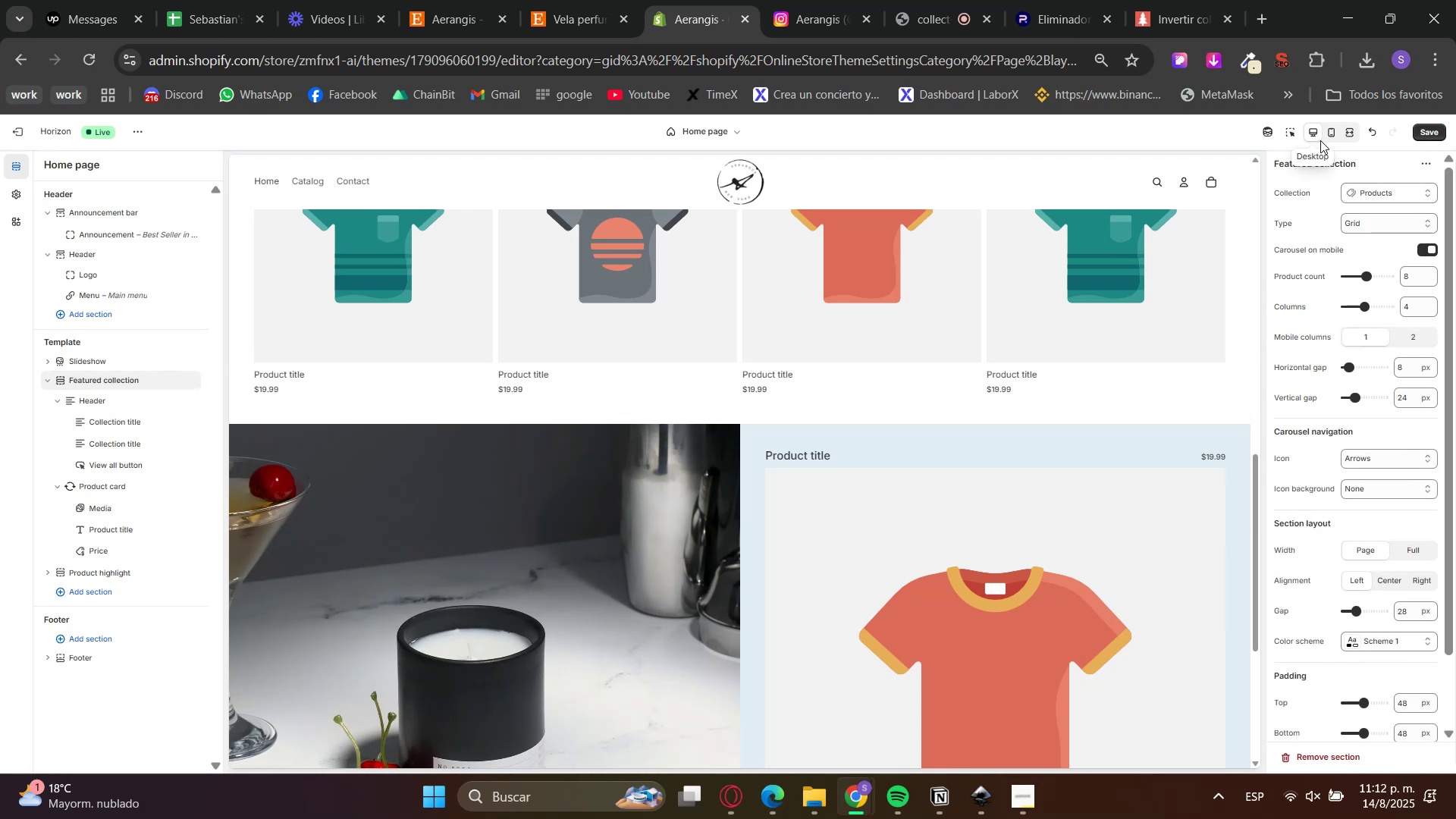 
scroll: coordinate [1070, 377], scroll_direction: up, amount: 2.0
 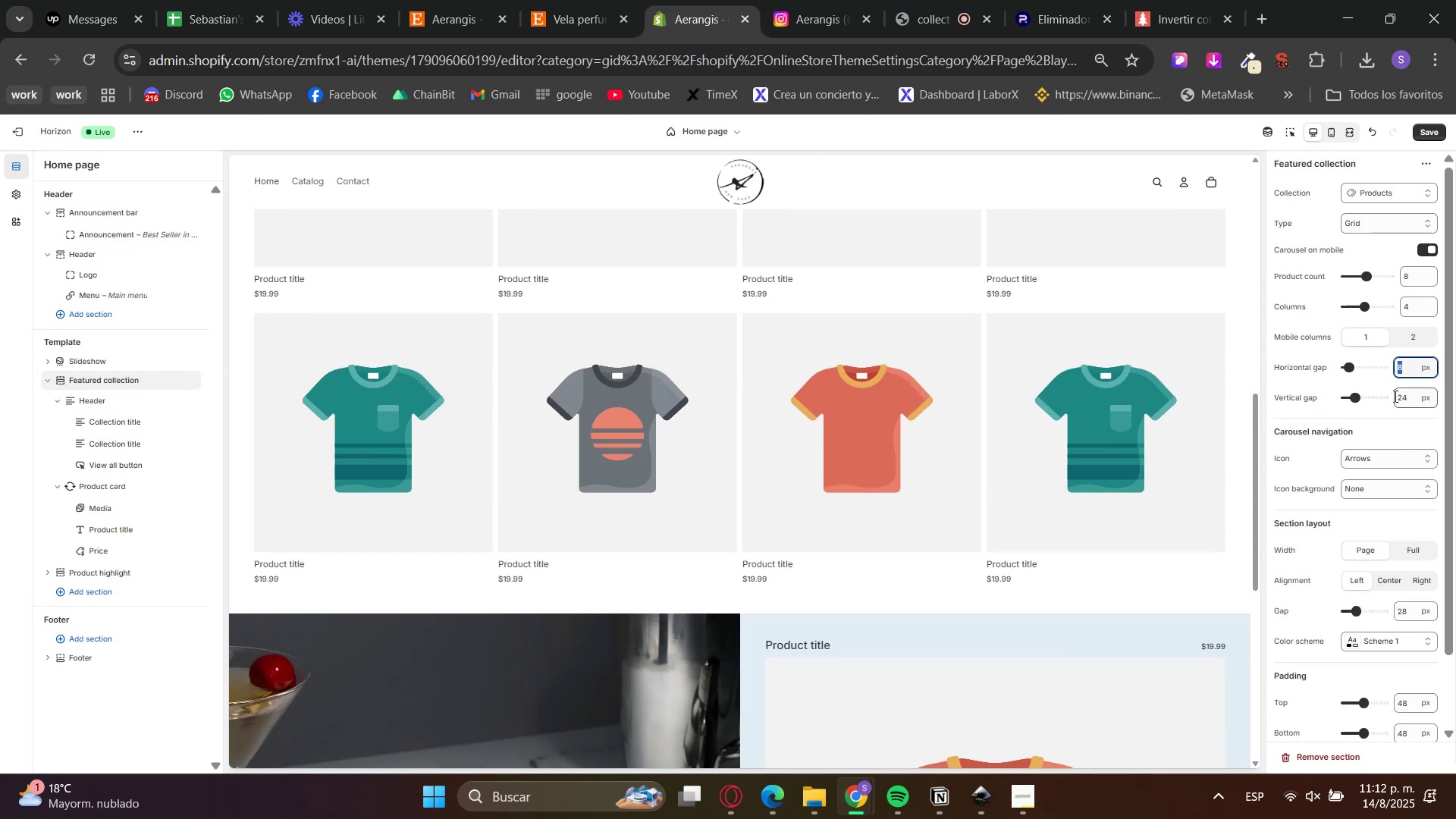 
key(ArrowDown)
 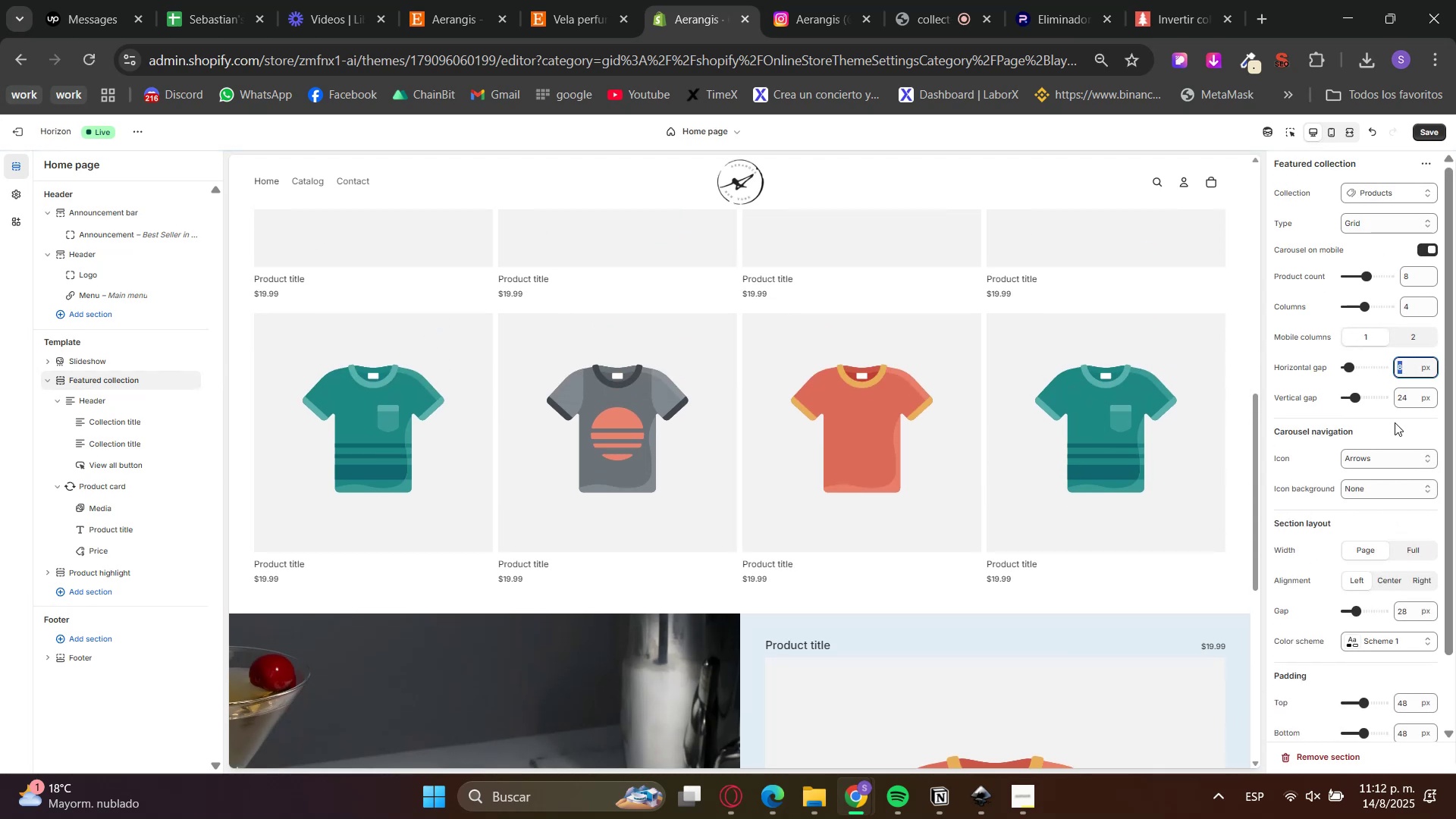 
key(Insert)
 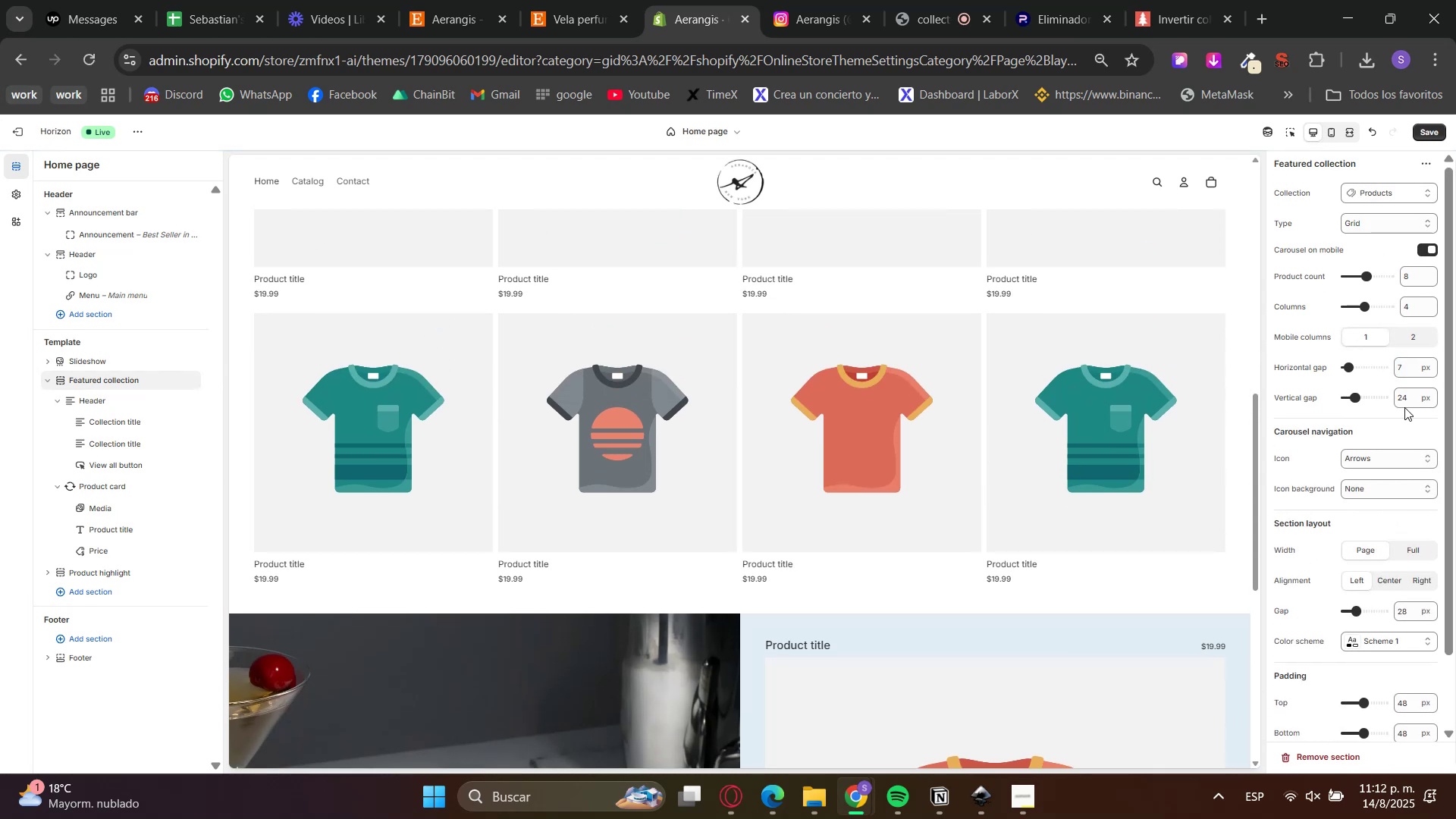 
double_click([1404, 400])
 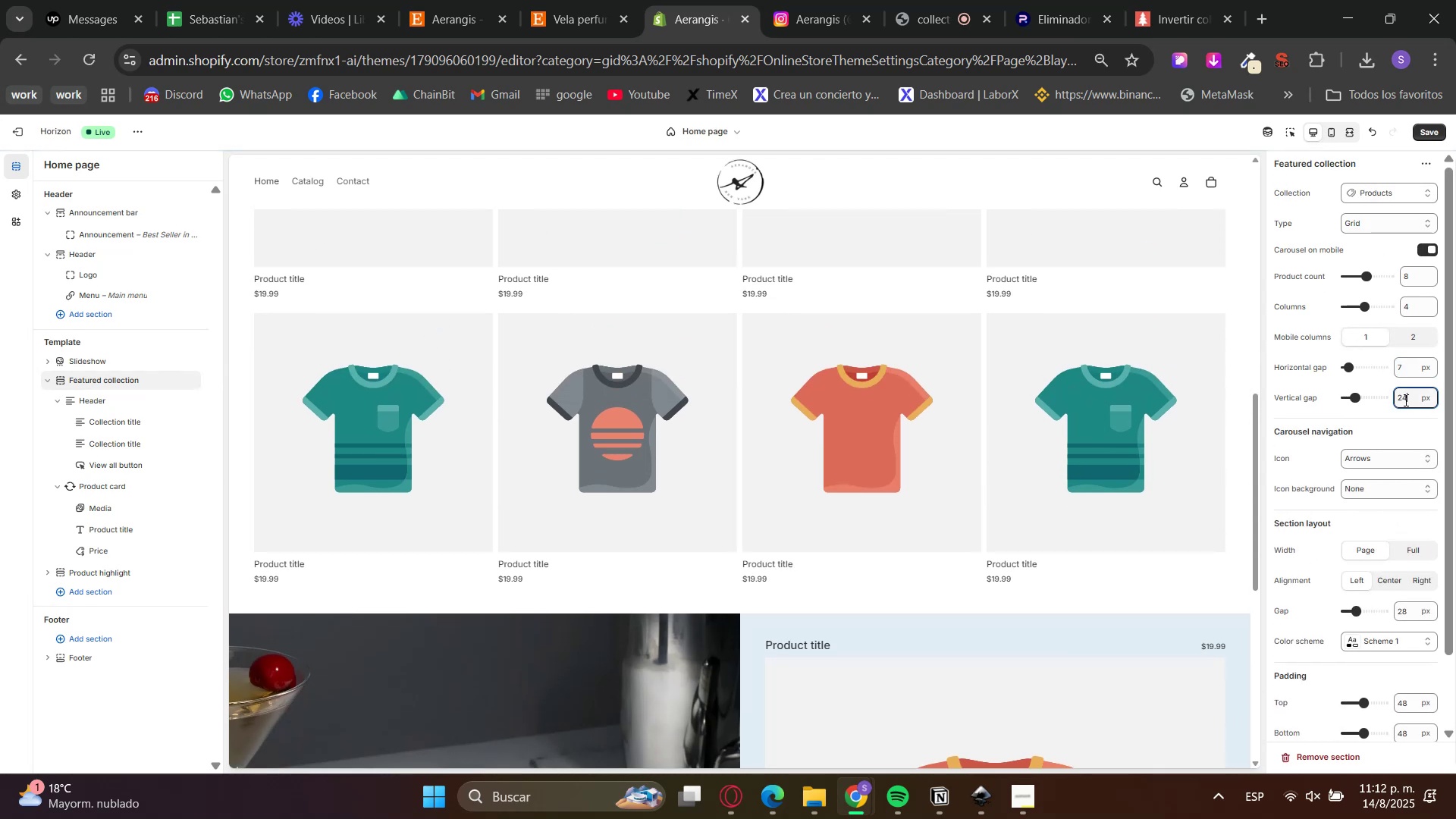 
triple_click([1404, 400])
 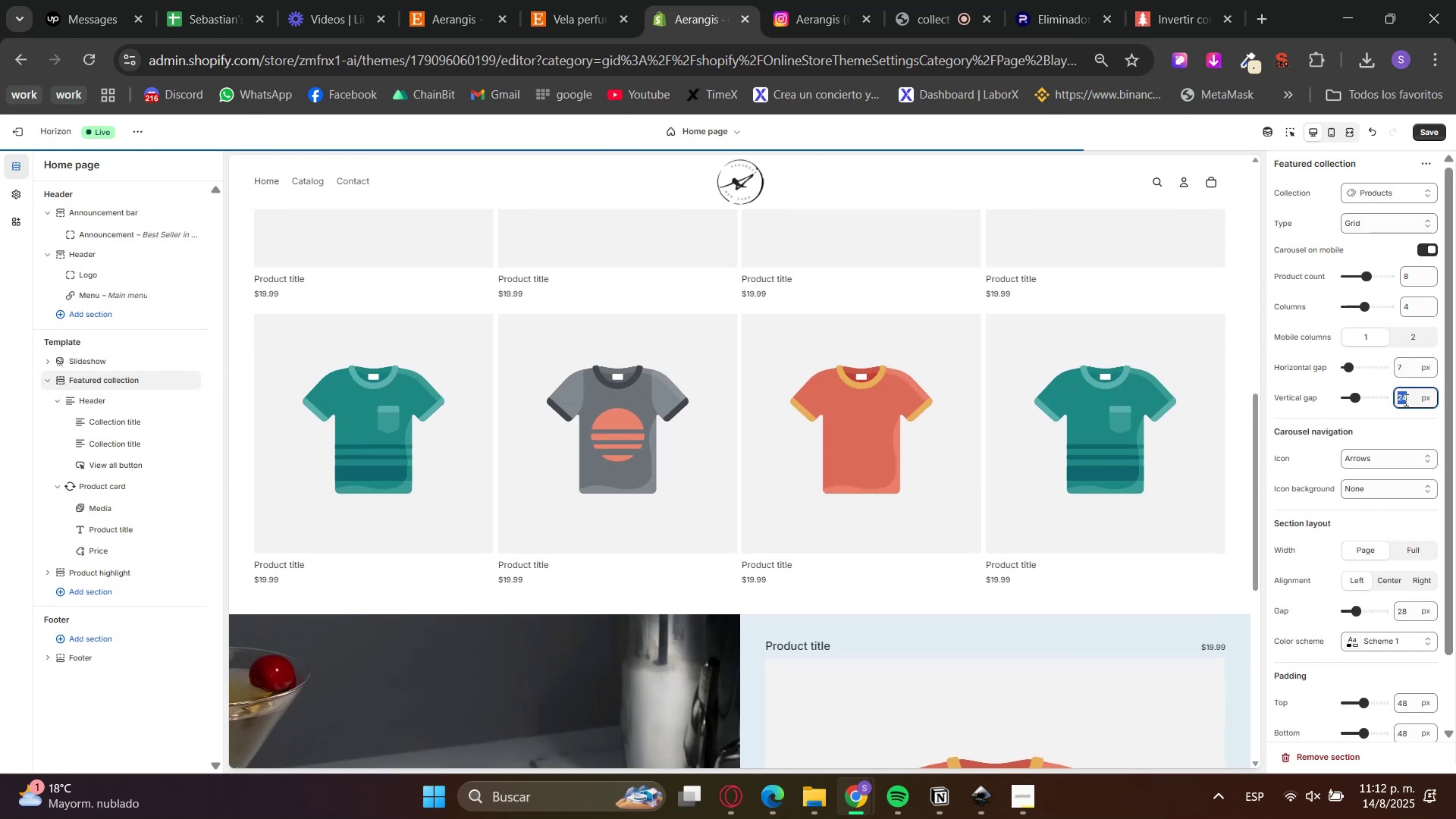 
key(NumLock)
 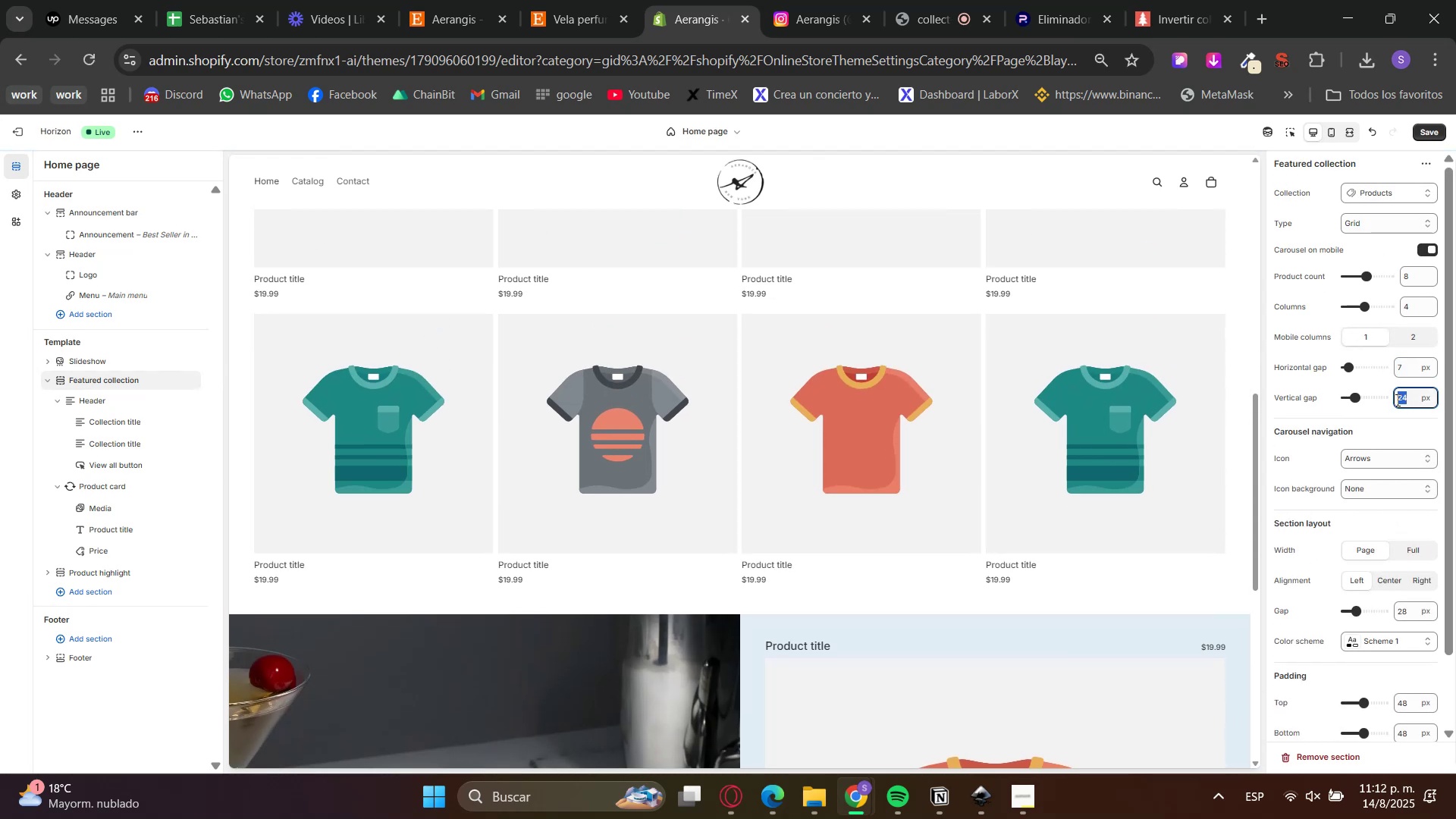 
key(Numpad2)
 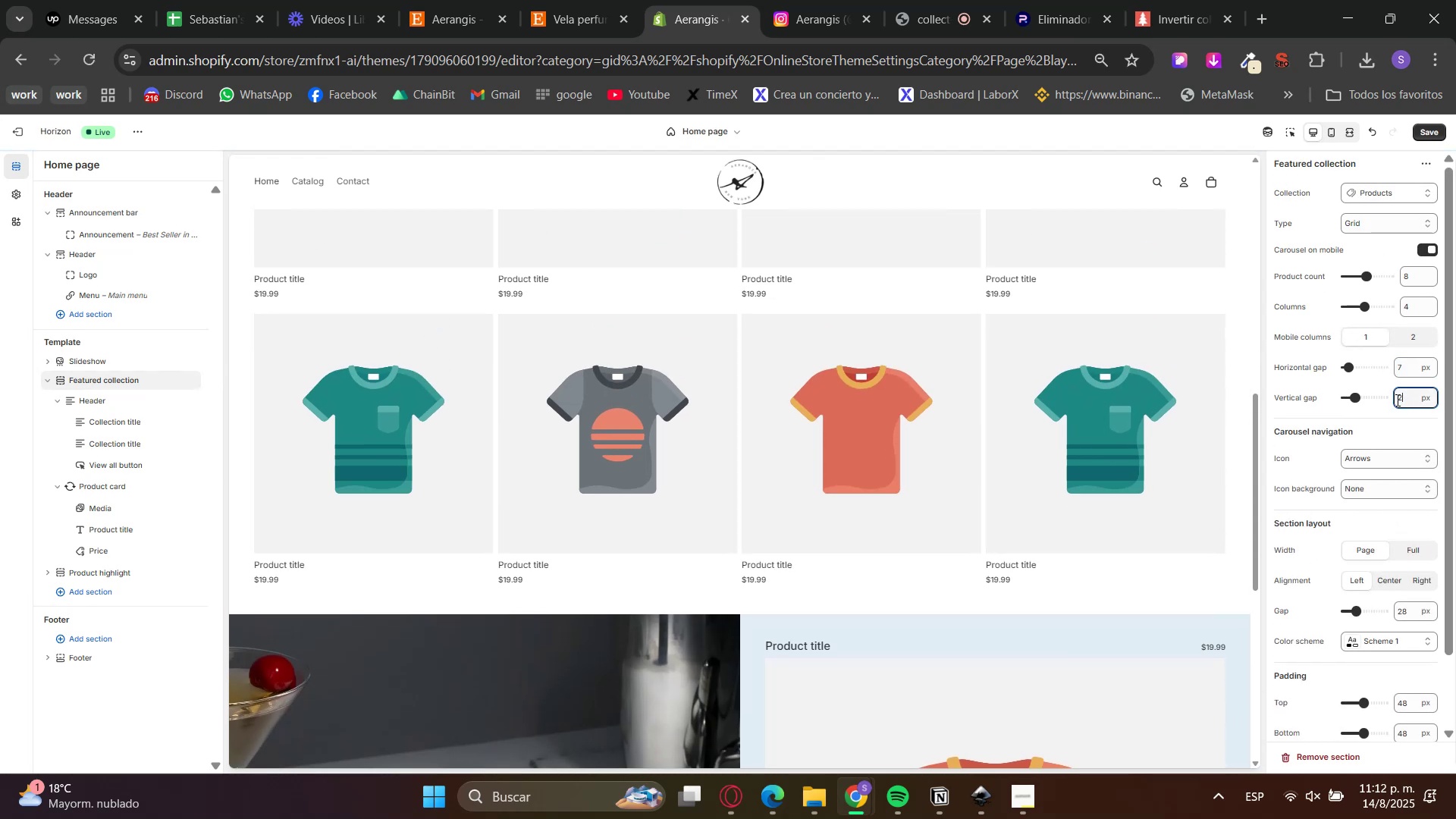 
key(Numpad0)
 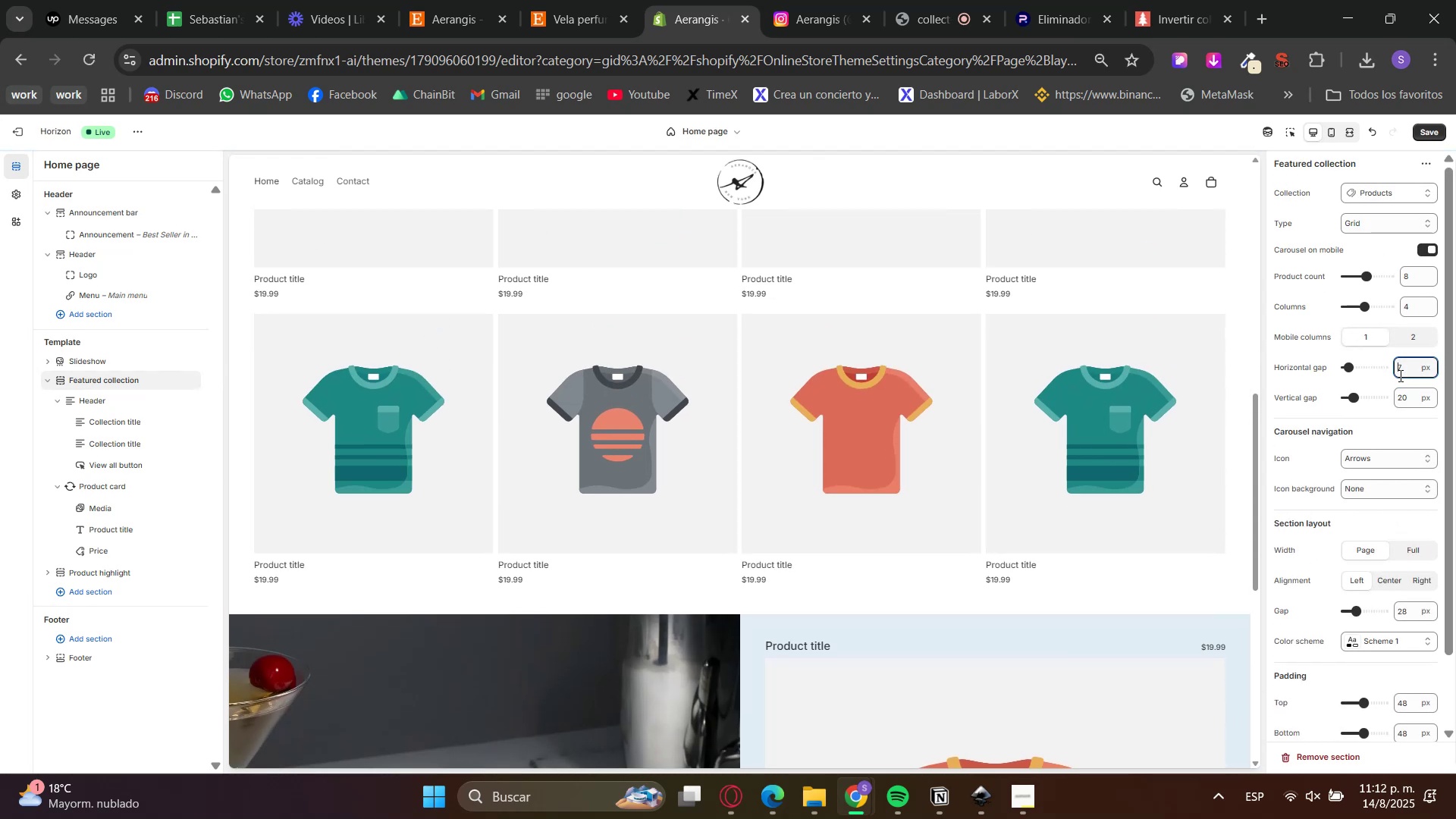 
double_click([1399, 375])
 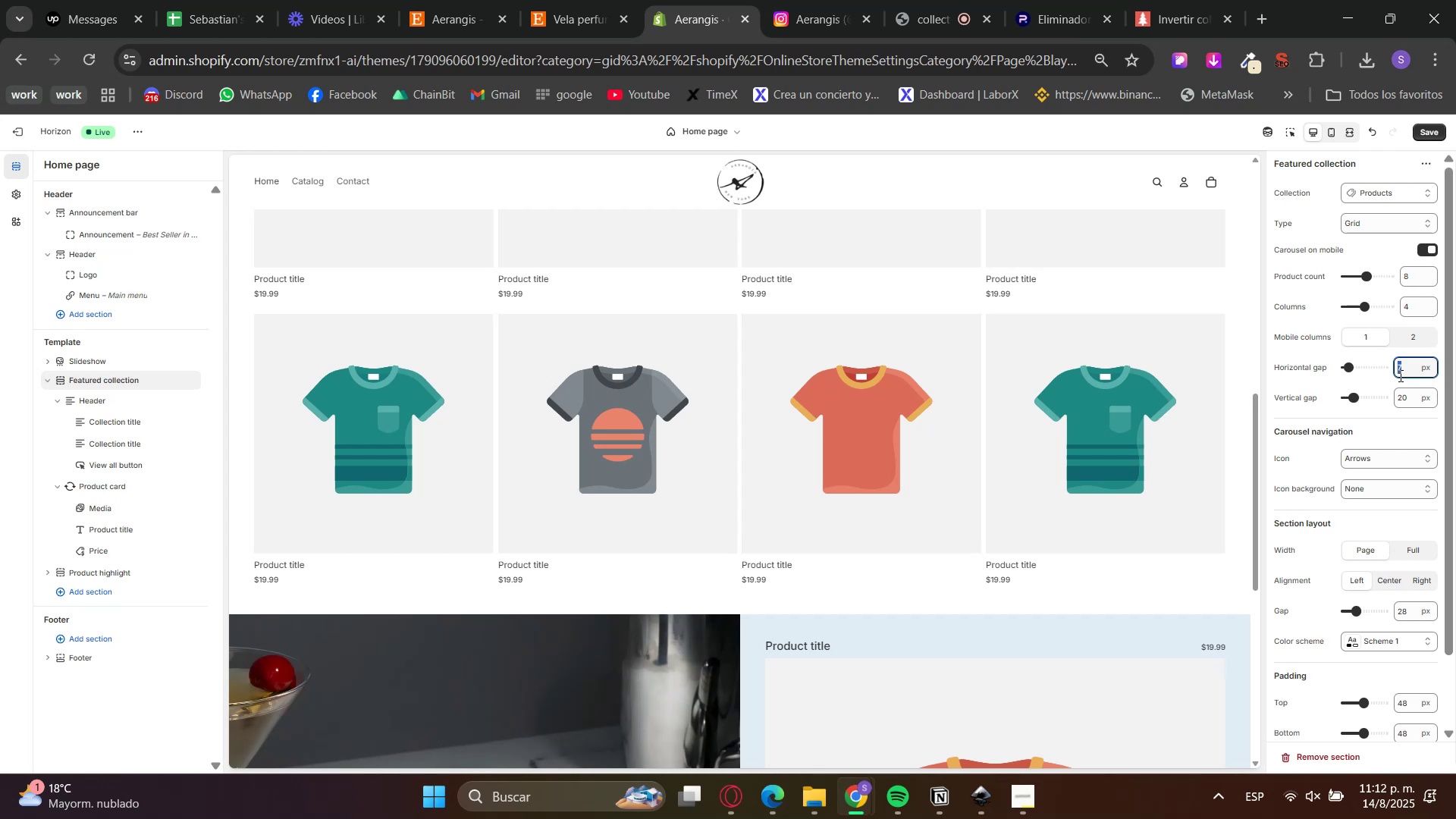 
triple_click([1399, 375])
 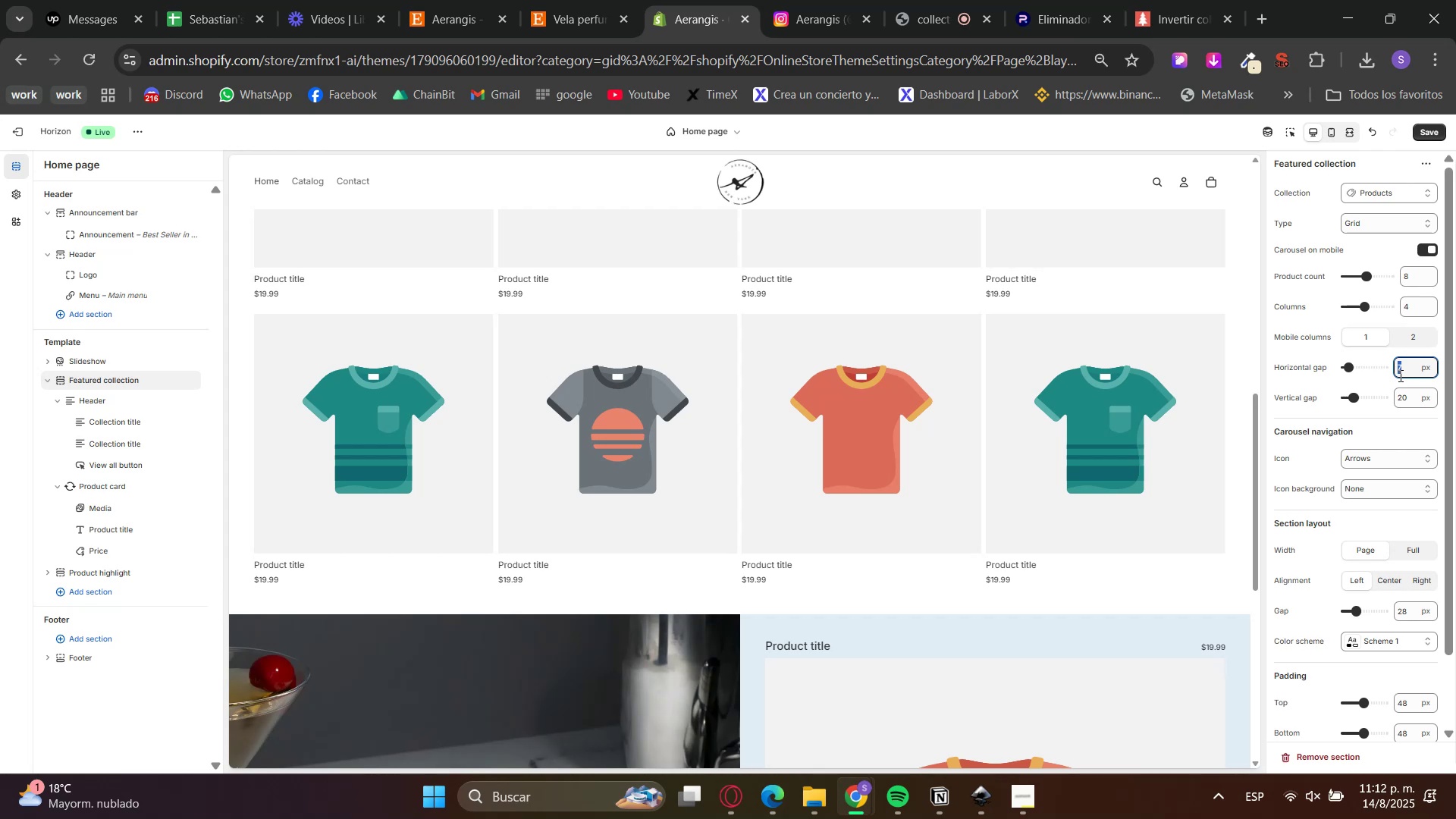 
key(Numpad2)
 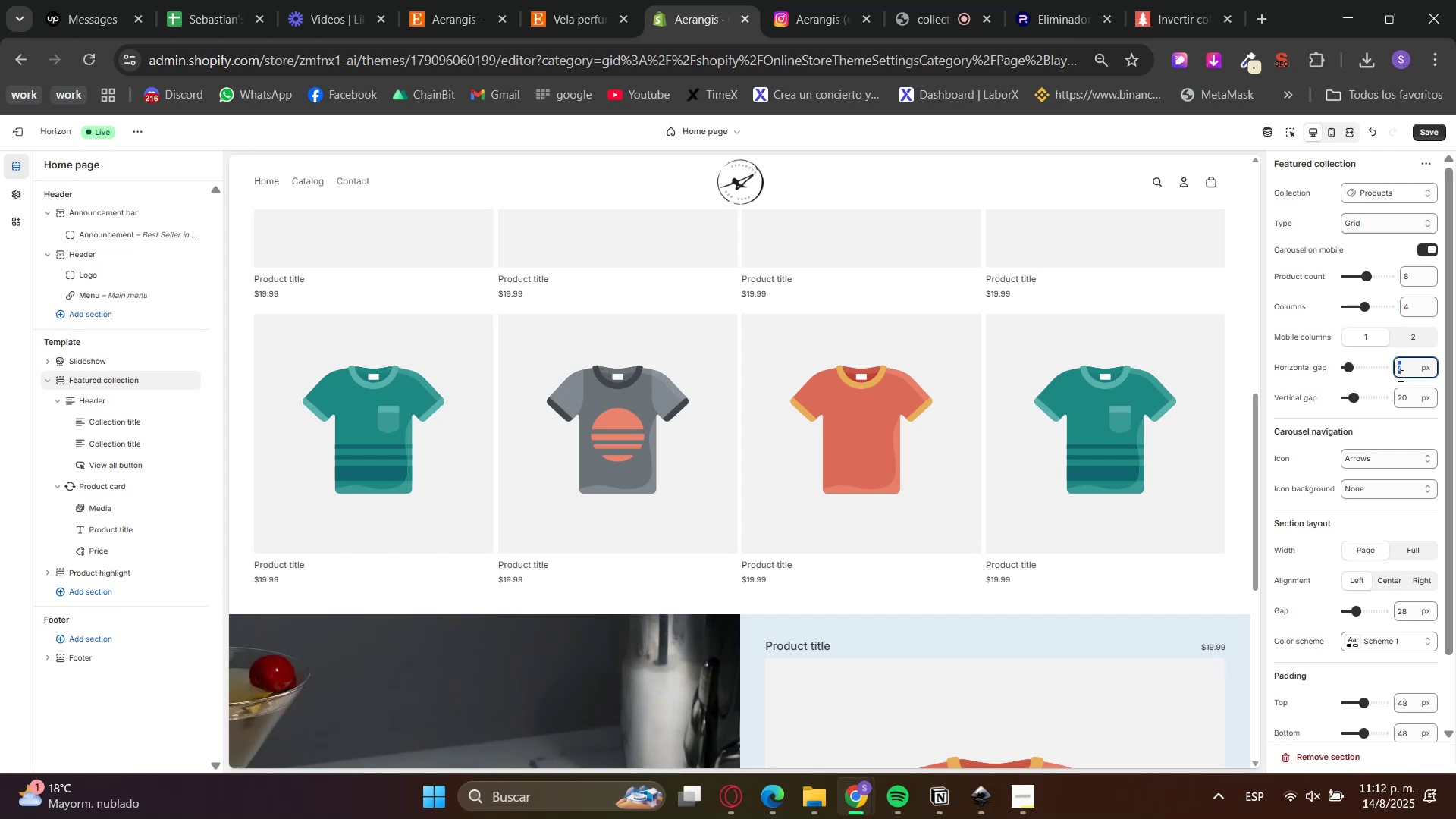 
key(Numpad0)
 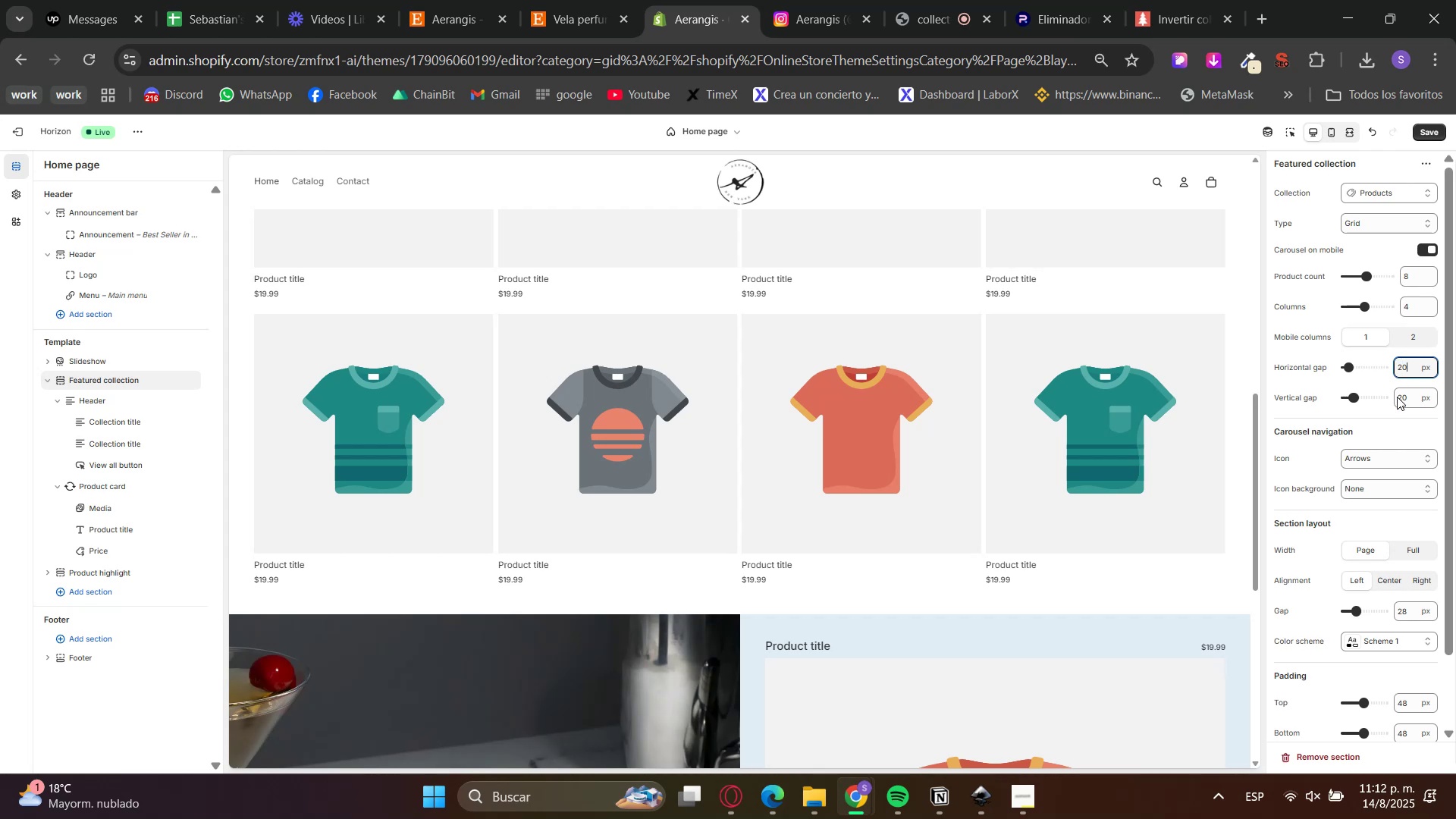 
triple_click([1393, 416])
 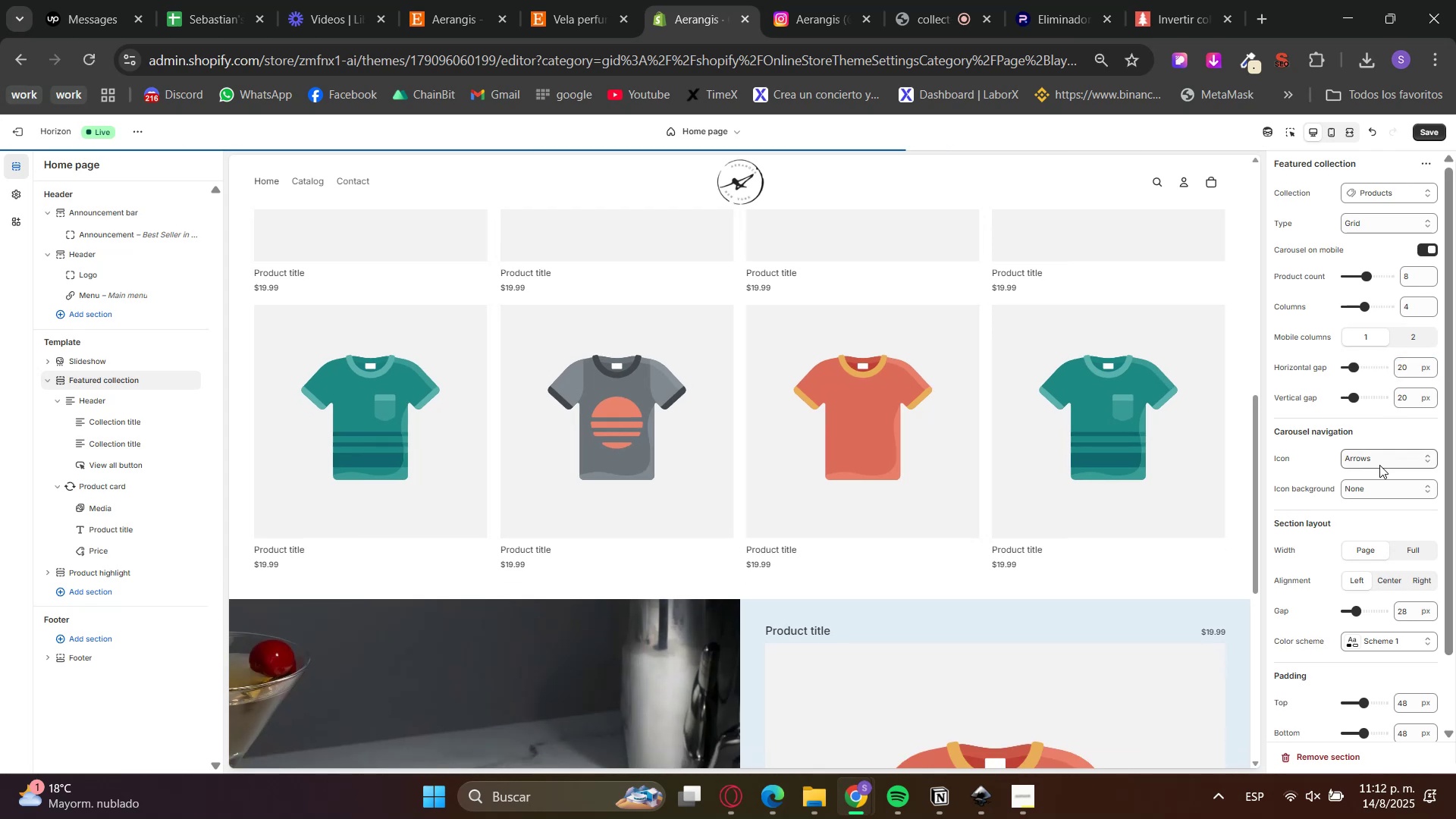 
scroll: coordinate [1226, 466], scroll_direction: up, amount: 1.0
 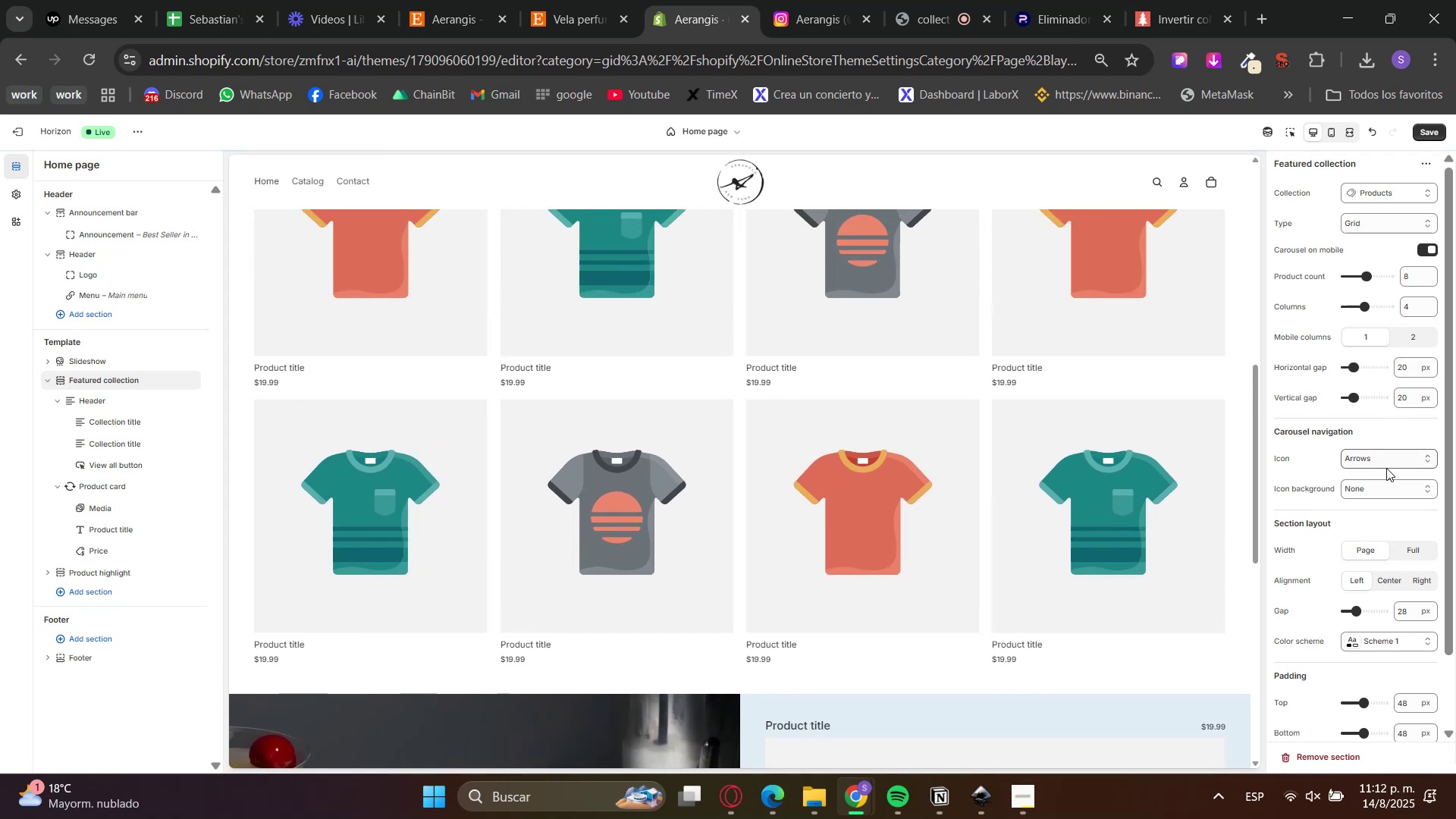 
left_click([1389, 460])
 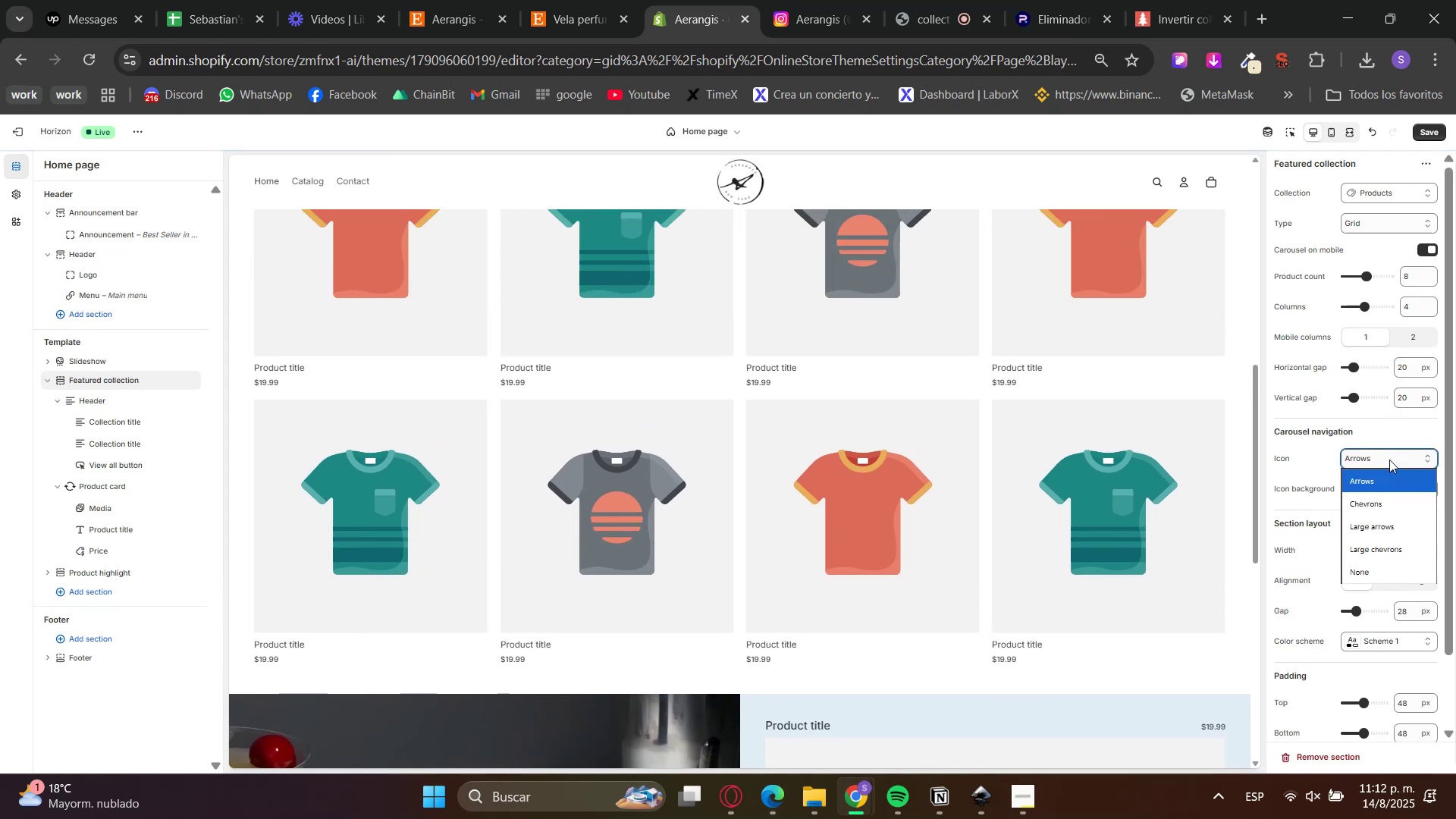 
left_click([1389, 460])
 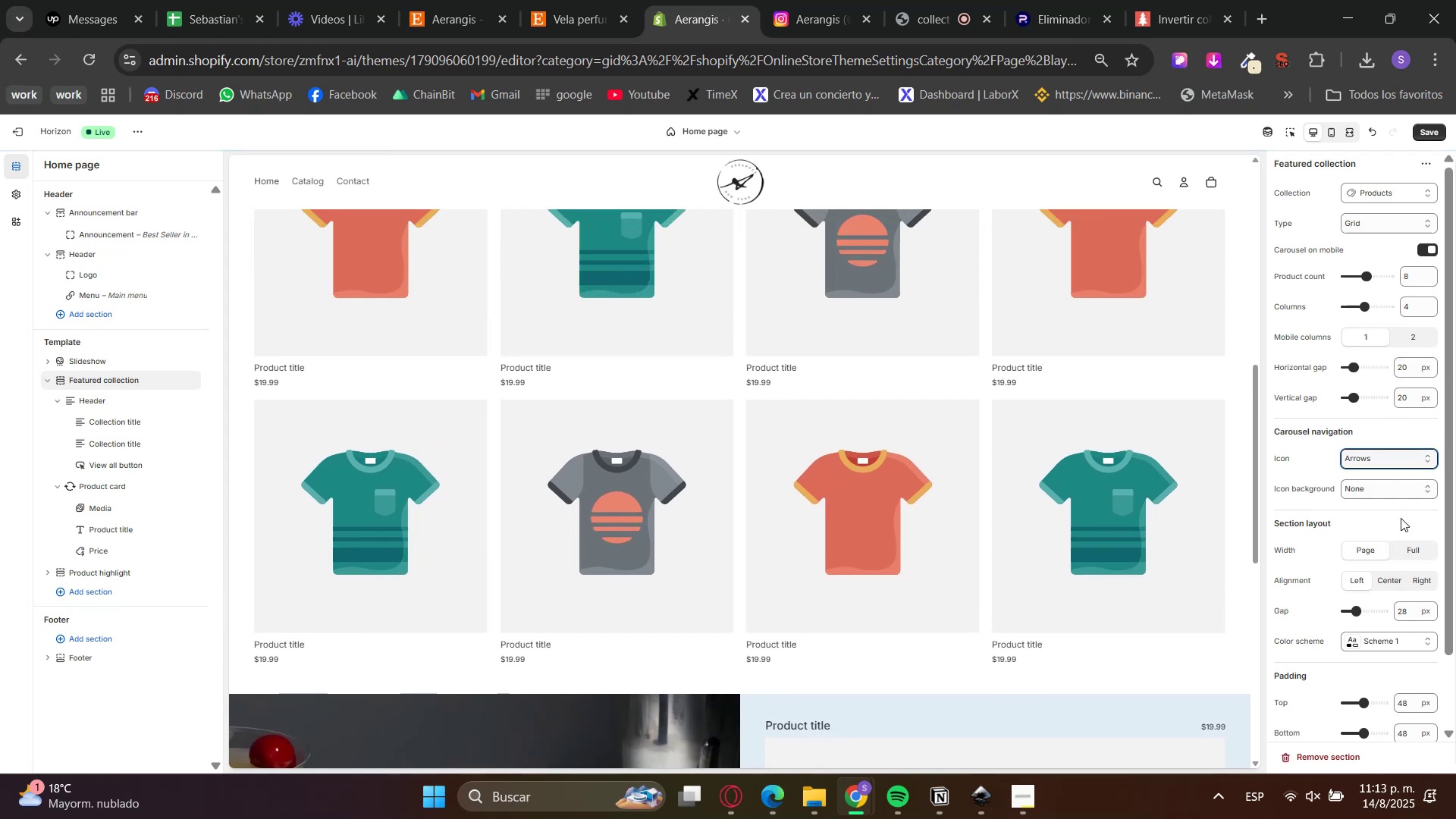 
scroll: coordinate [1098, 565], scroll_direction: up, amount: 3.0
 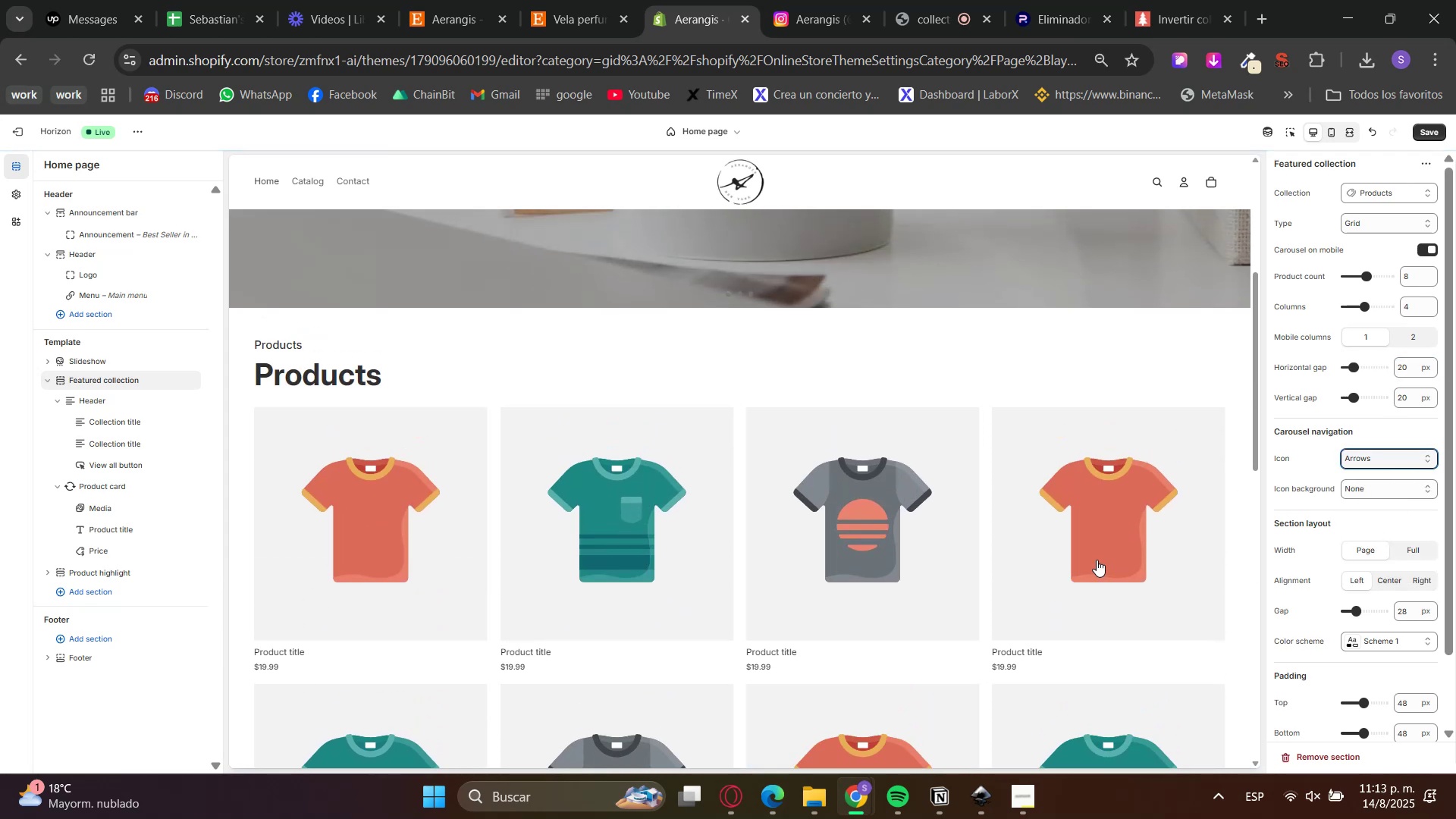 
scroll: coordinate [1097, 550], scroll_direction: down, amount: 2.0
 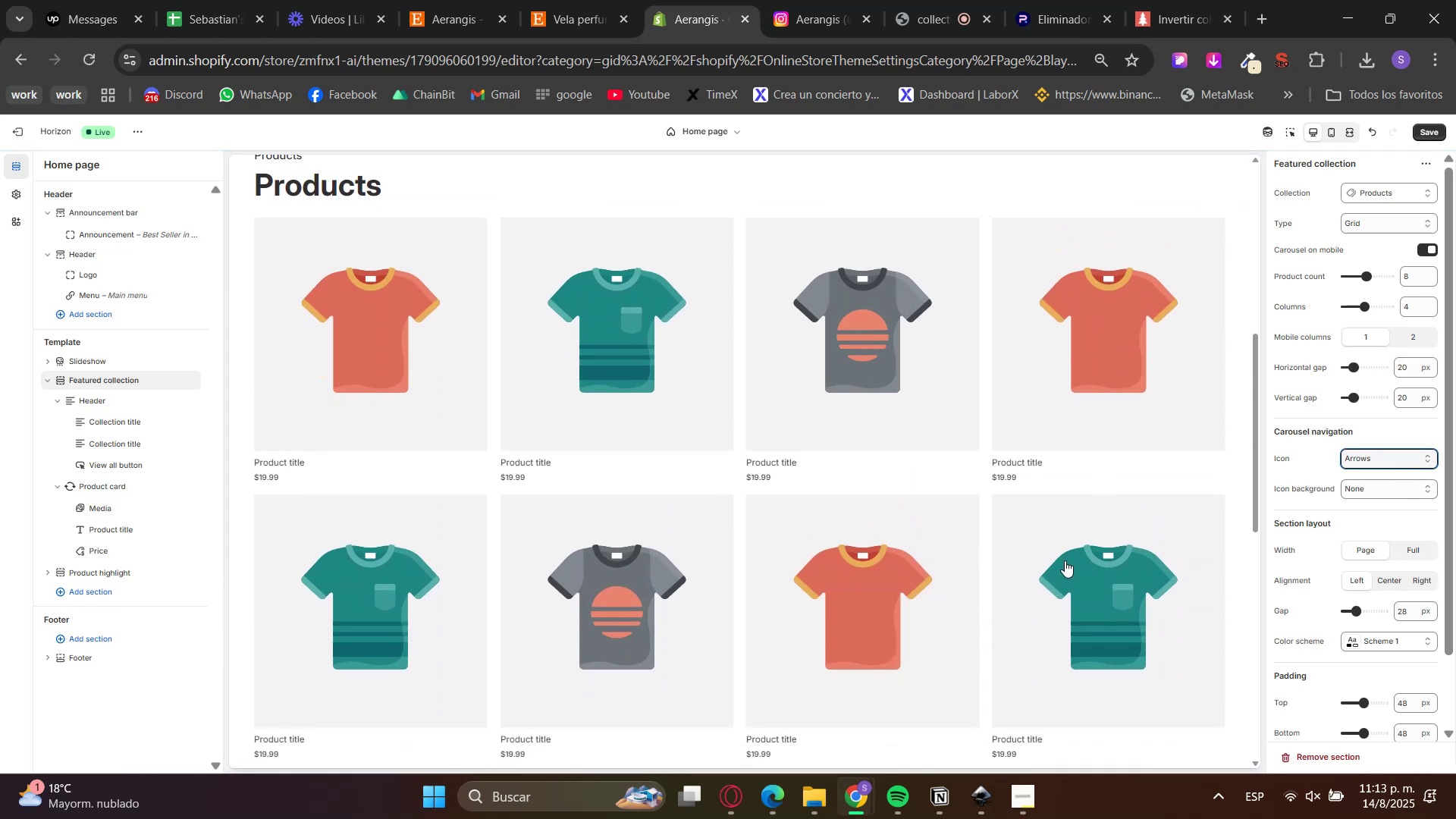 
left_click([1065, 560])
 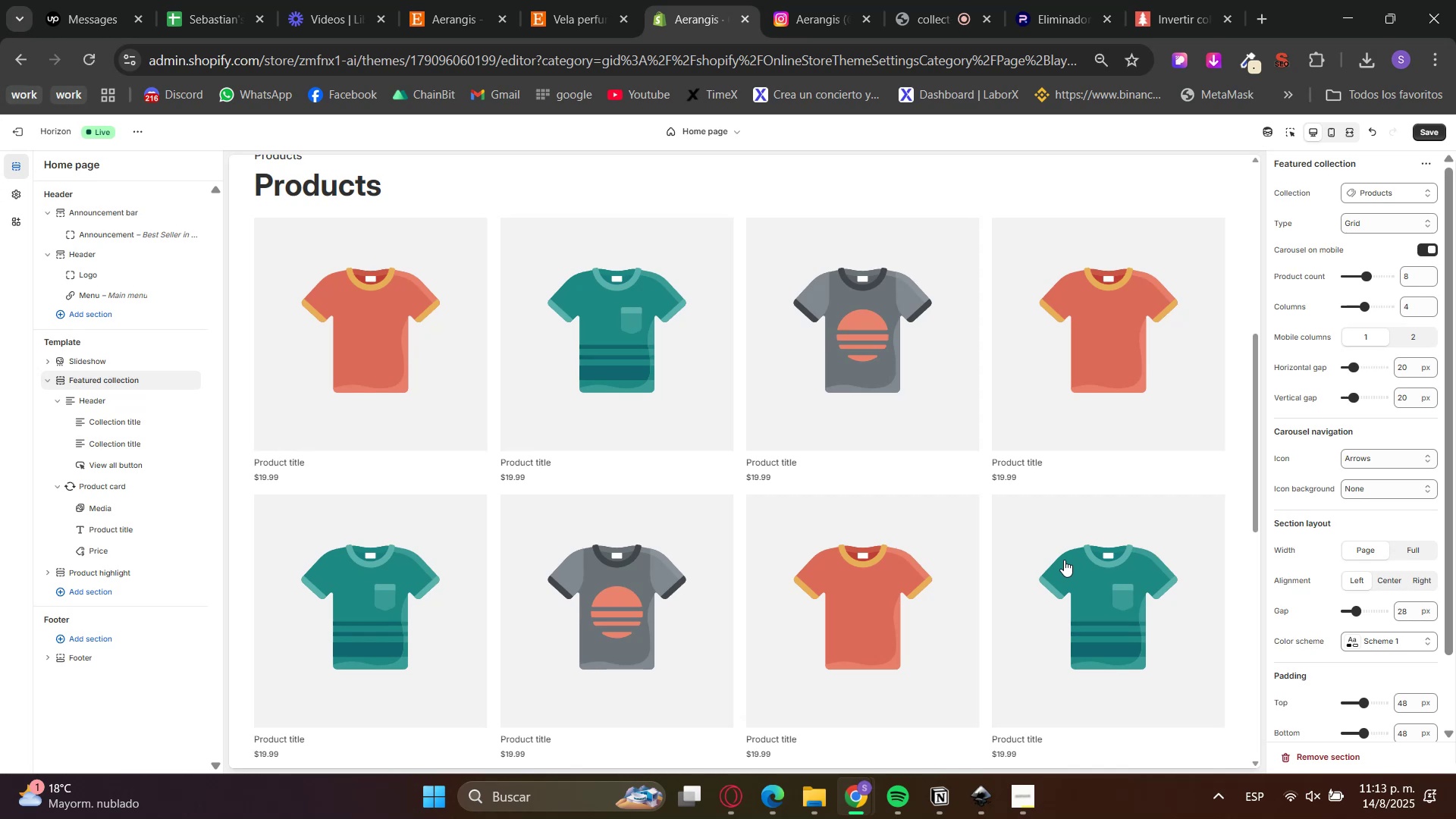 
scroll: coordinate [745, 464], scroll_direction: up, amount: 12.0
 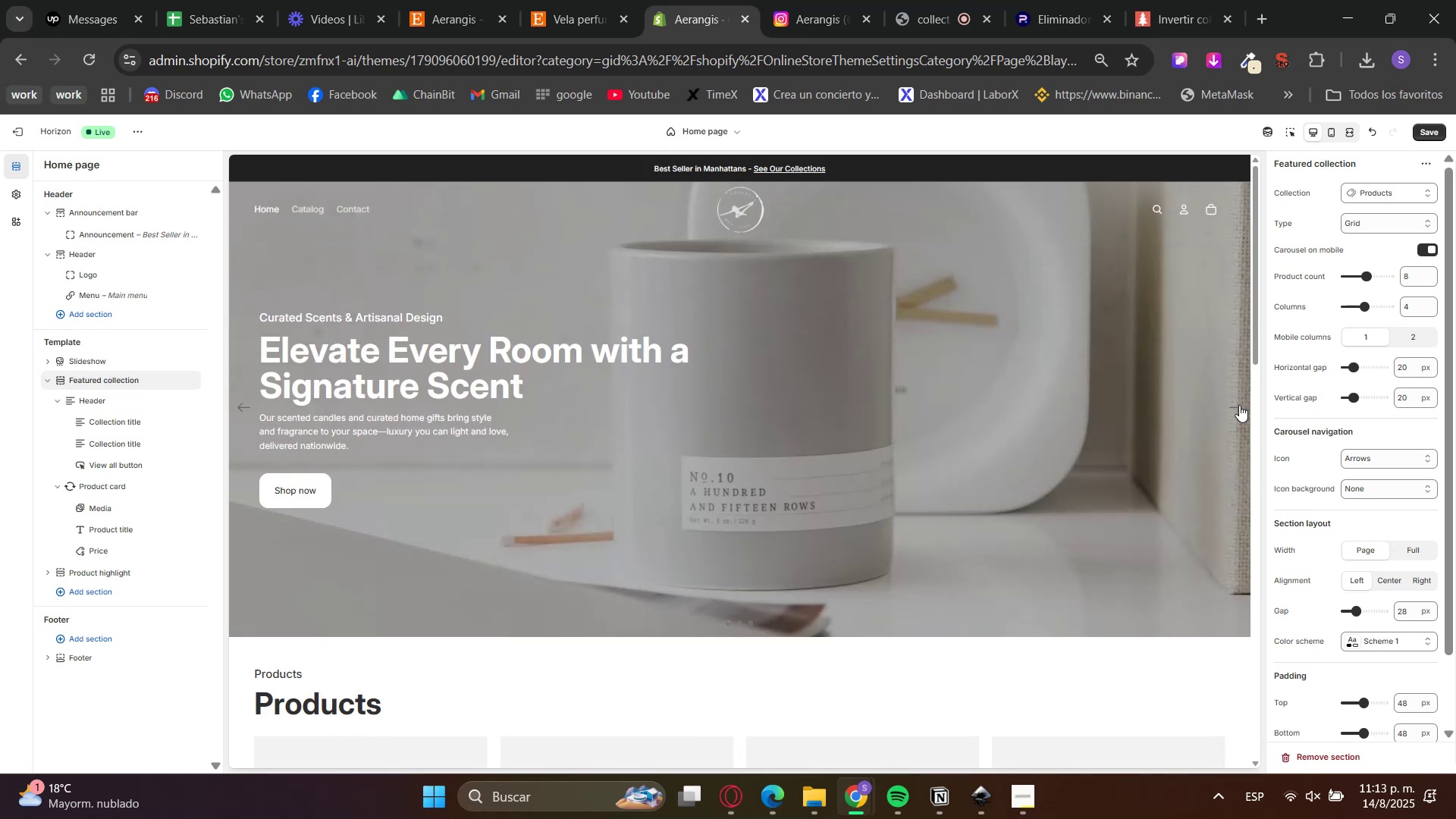 
left_click([1236, 409])
 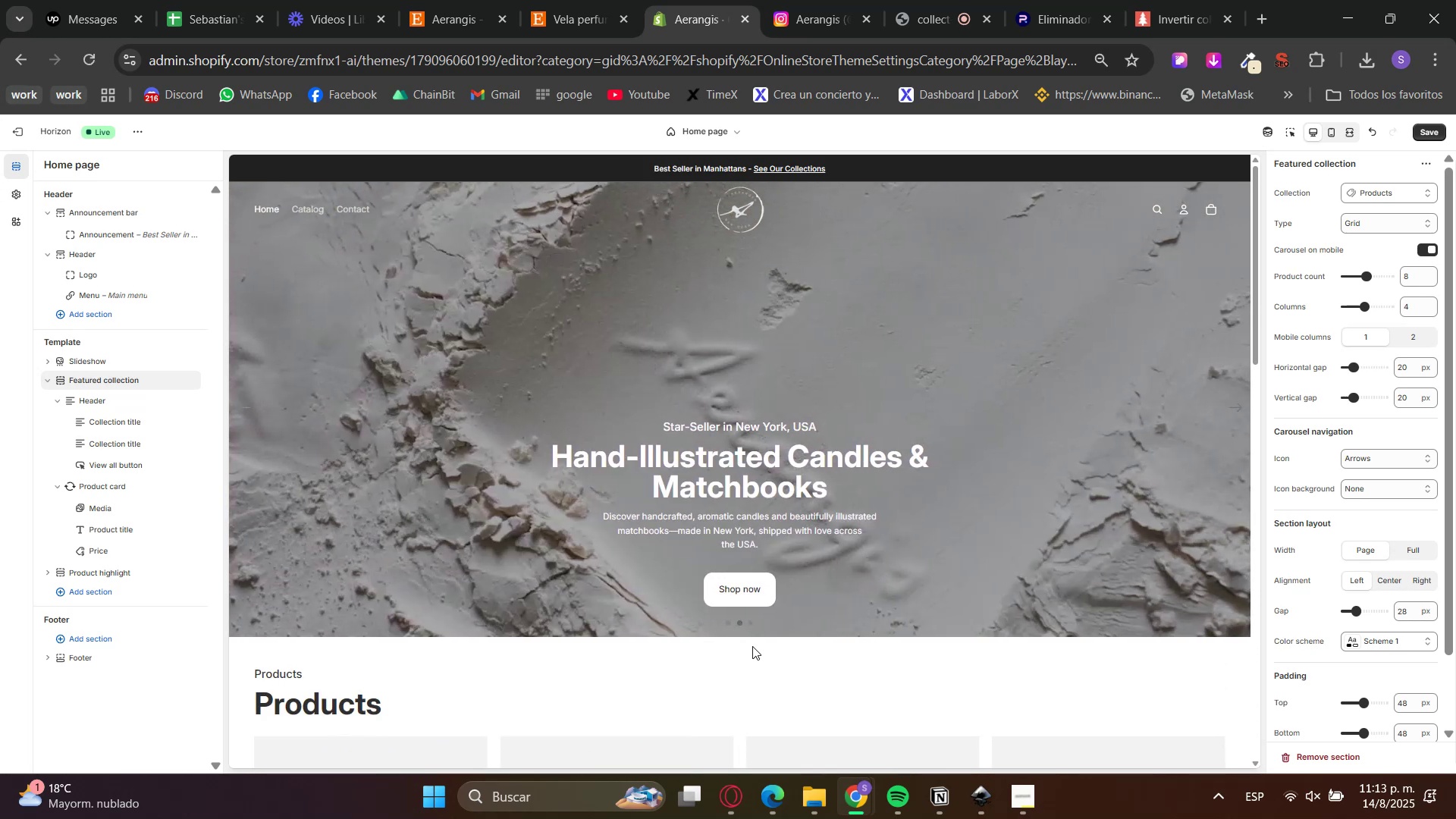 
left_click([752, 623])
 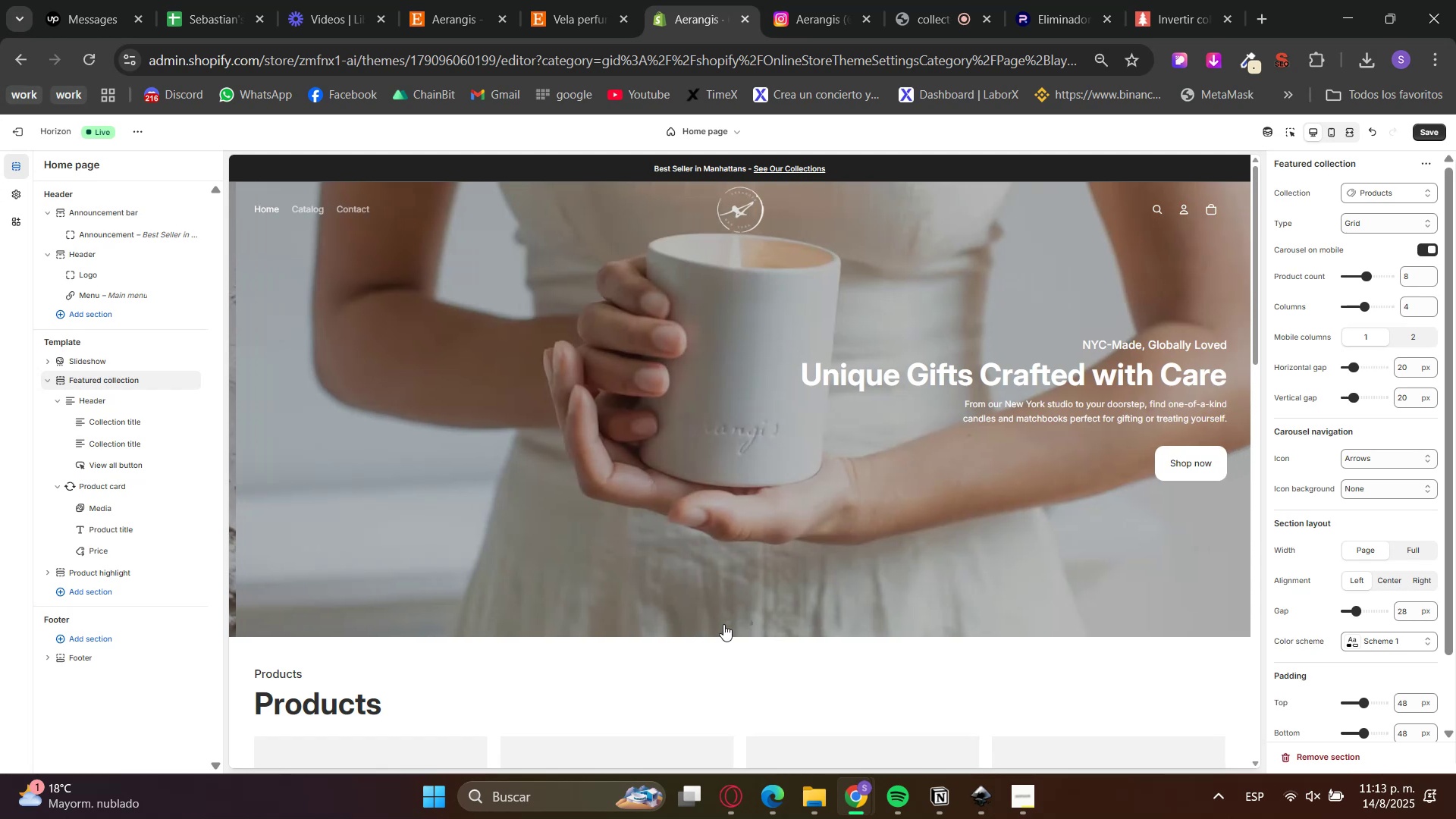 
left_click([726, 622])
 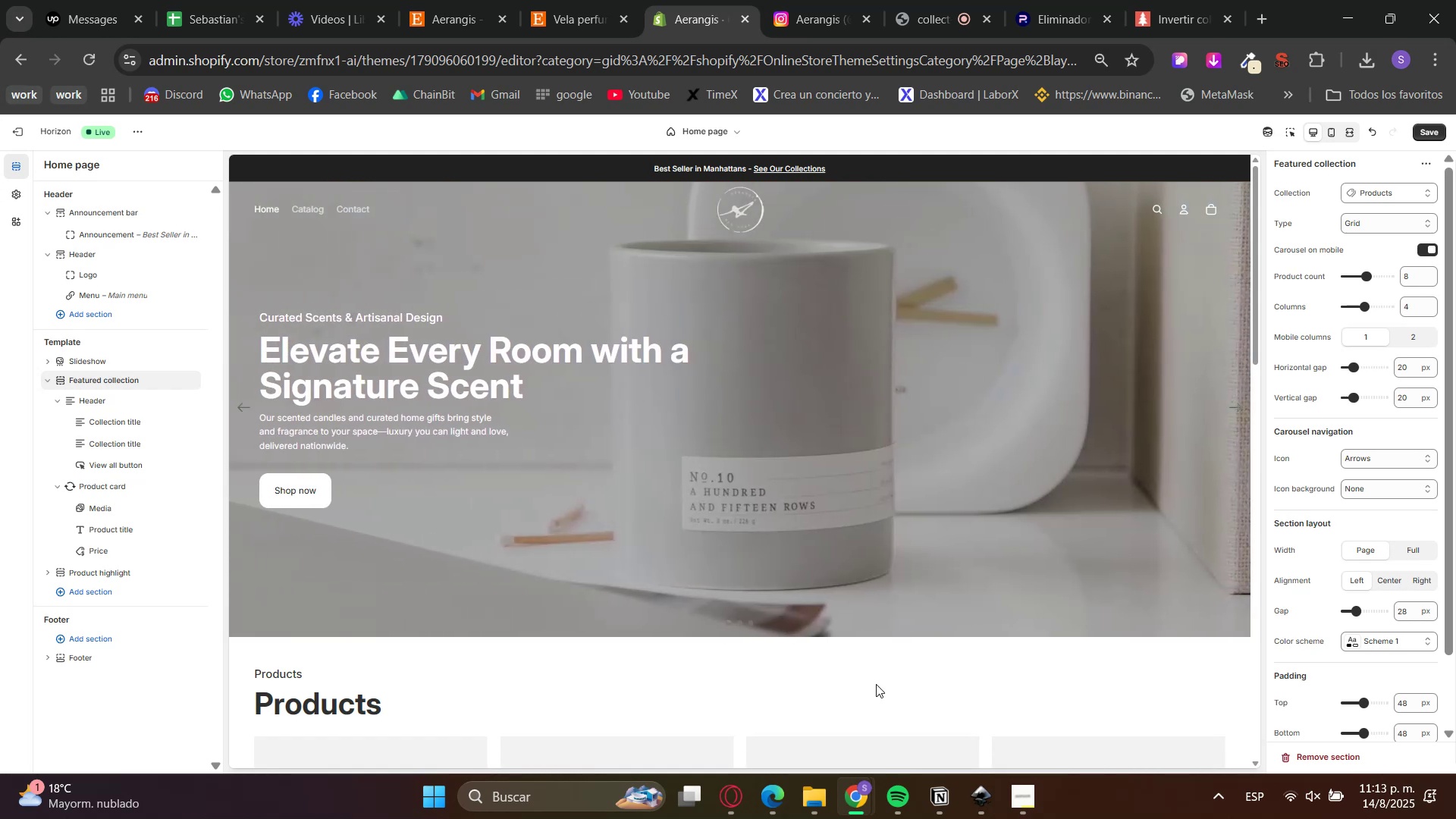 
scroll: coordinate [877, 684], scroll_direction: down, amount: 1.0
 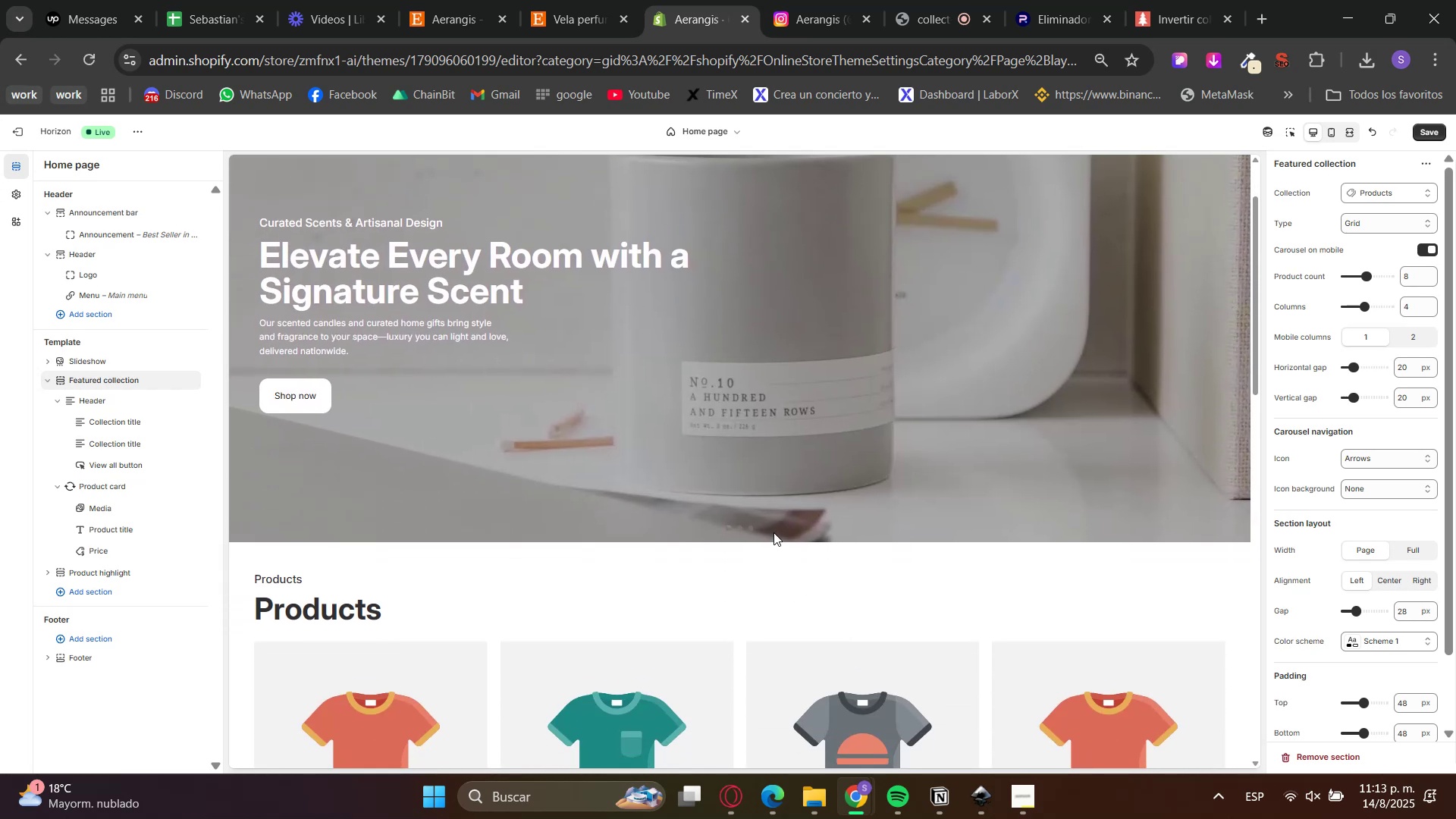 
left_click([738, 530])
 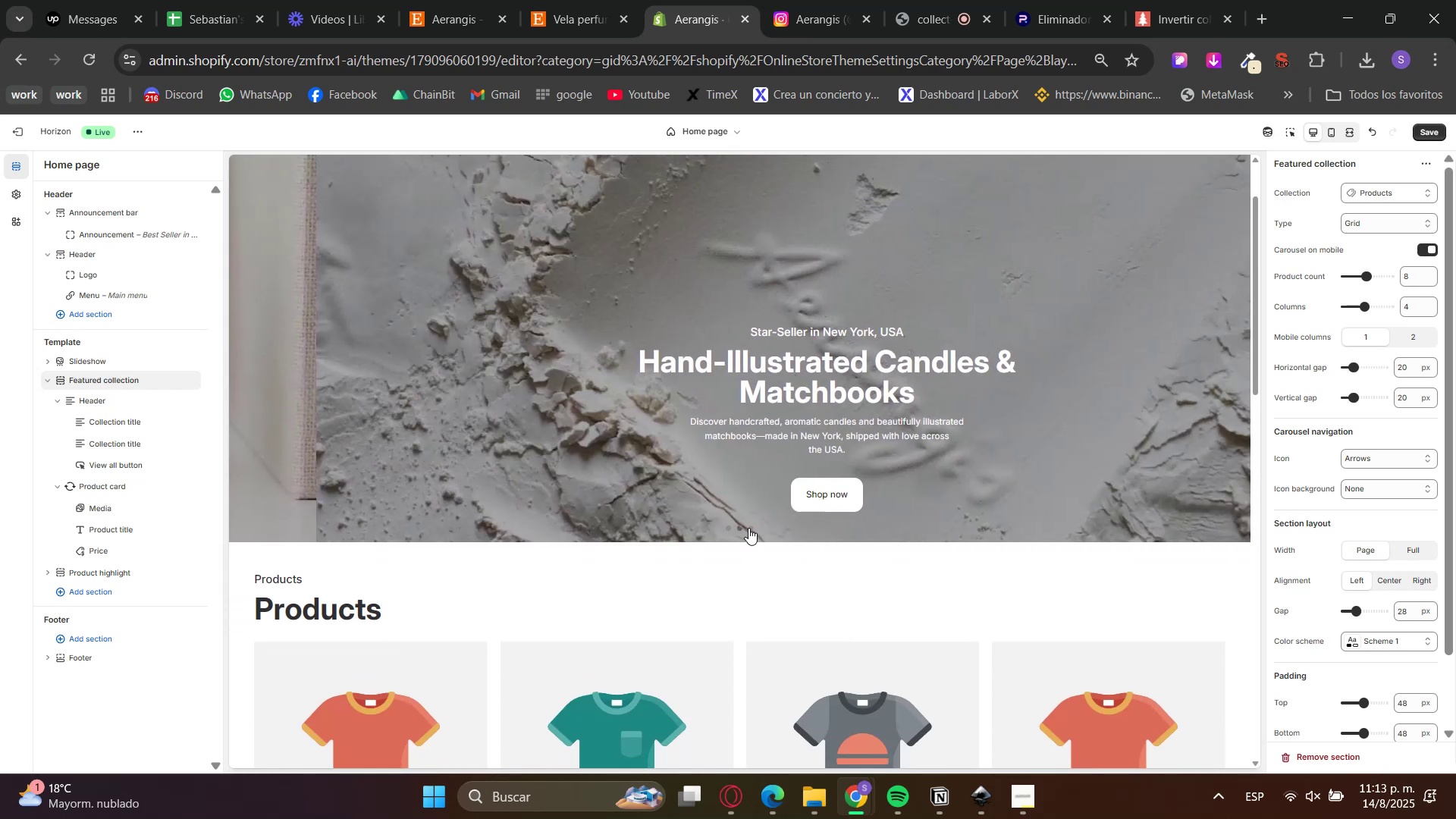 
left_click([750, 527])
 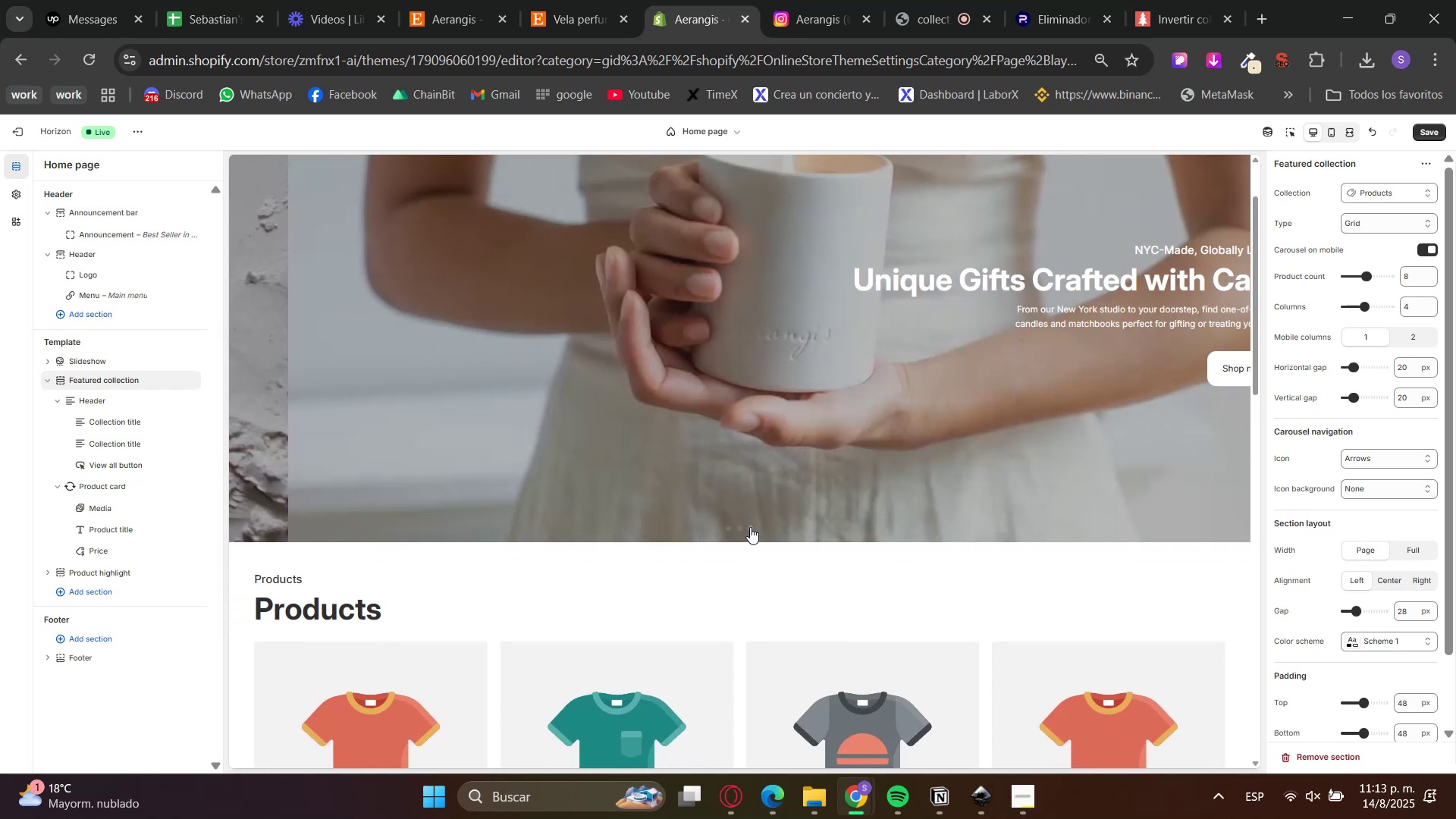 
scroll: coordinate [767, 566], scroll_direction: up, amount: 1.0
 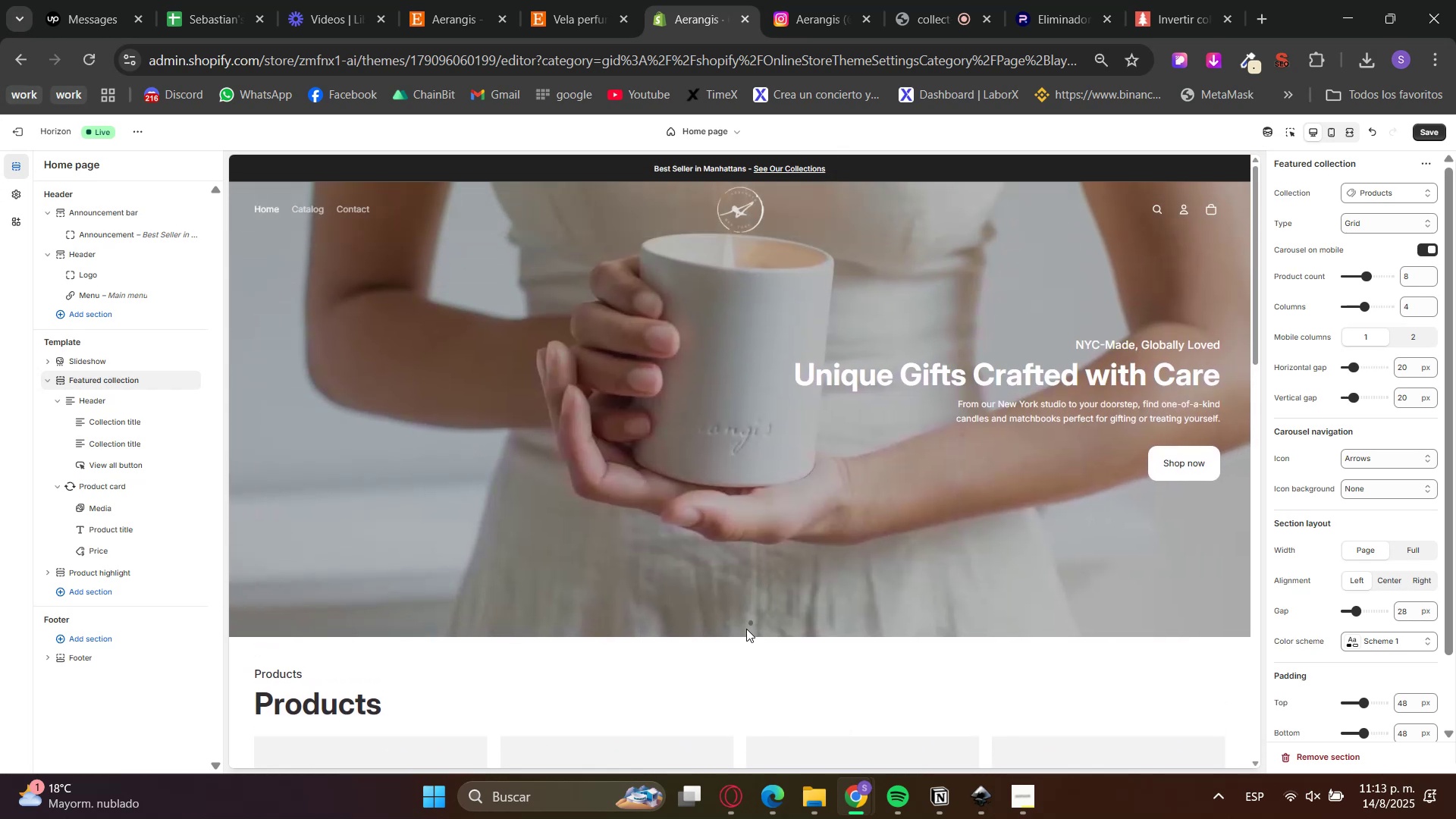 
left_click([740, 625])
 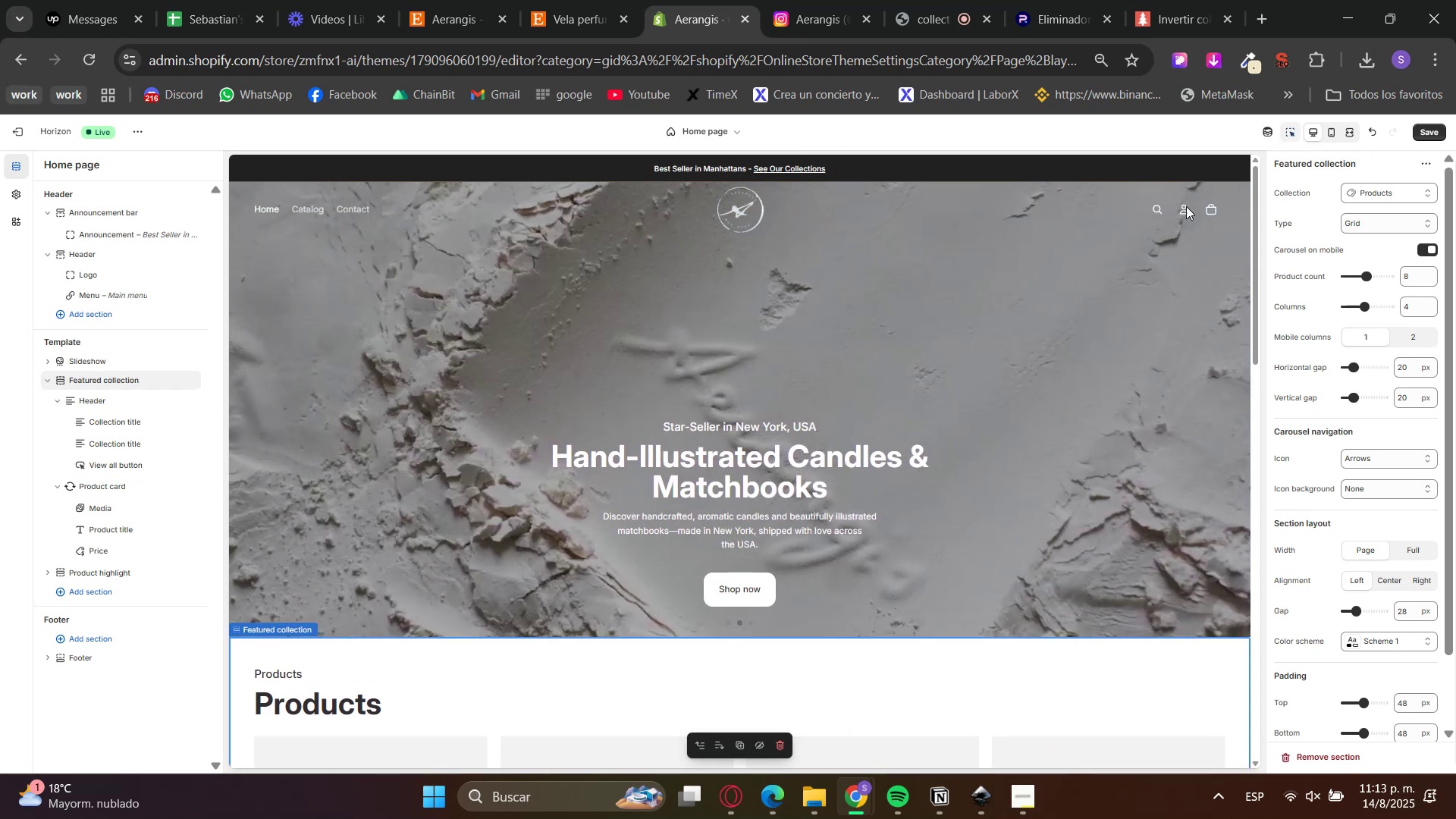 
left_click([765, 580])
 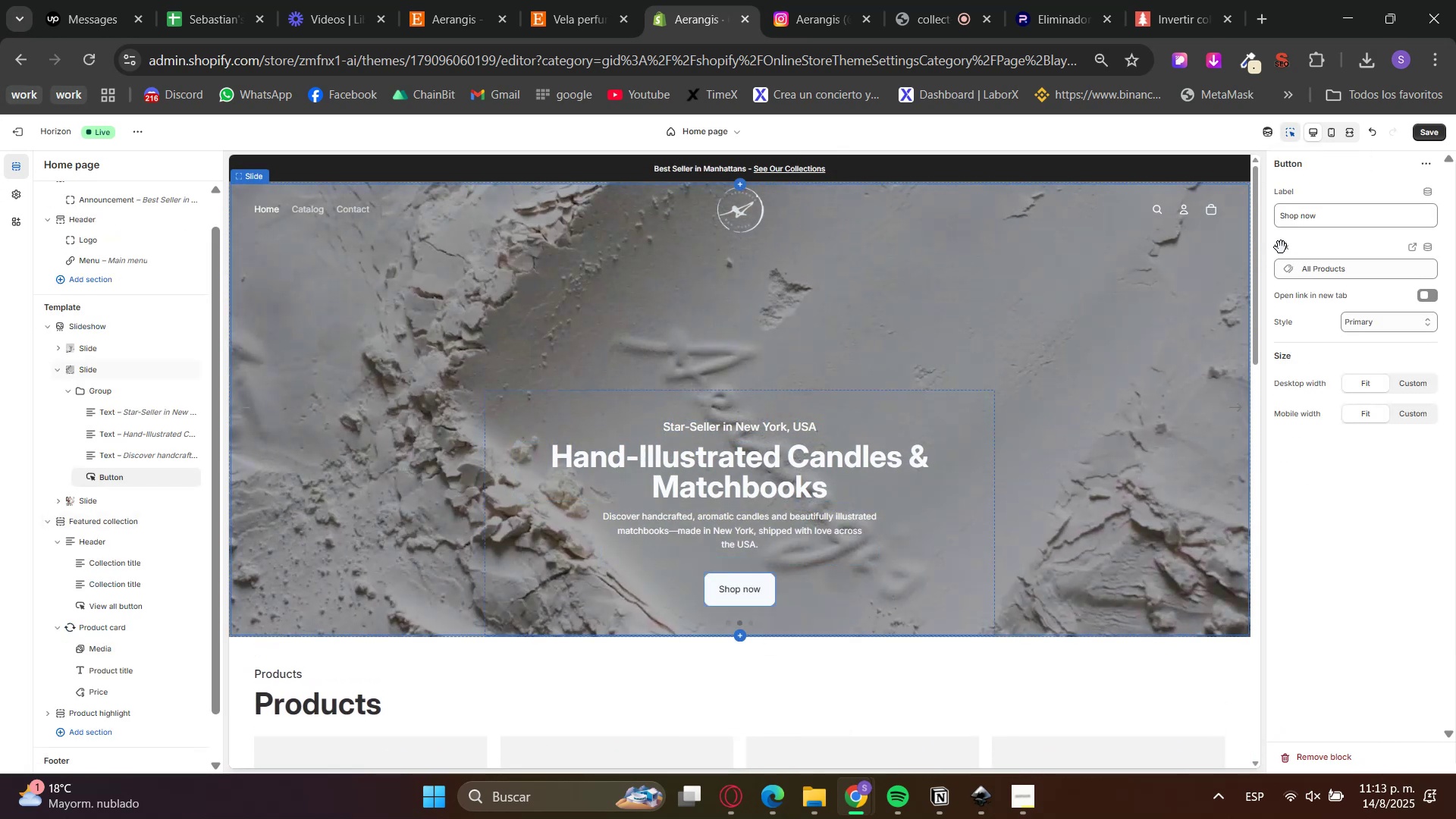 
left_click([1351, 320])
 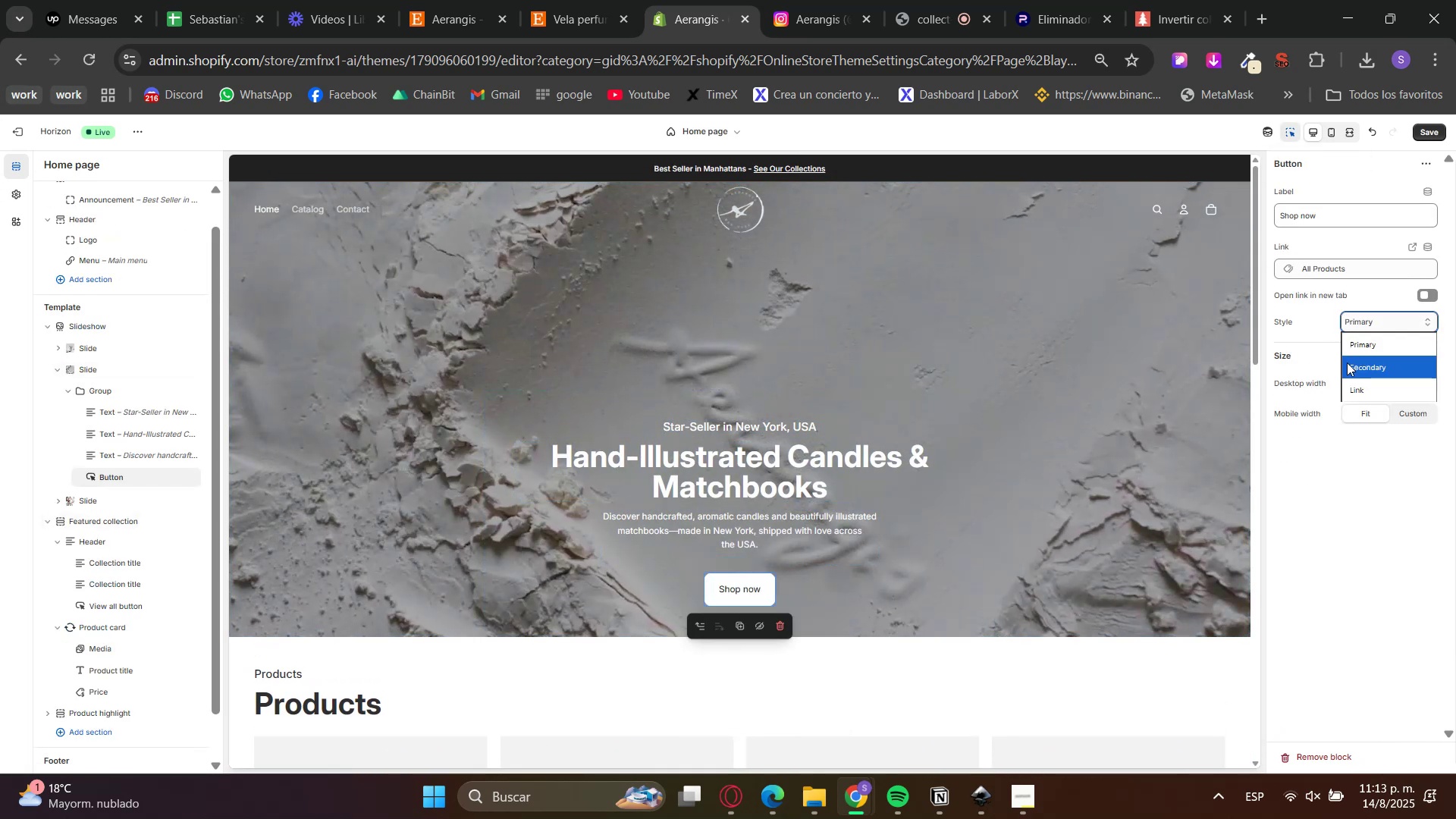 
left_click([1348, 365])
 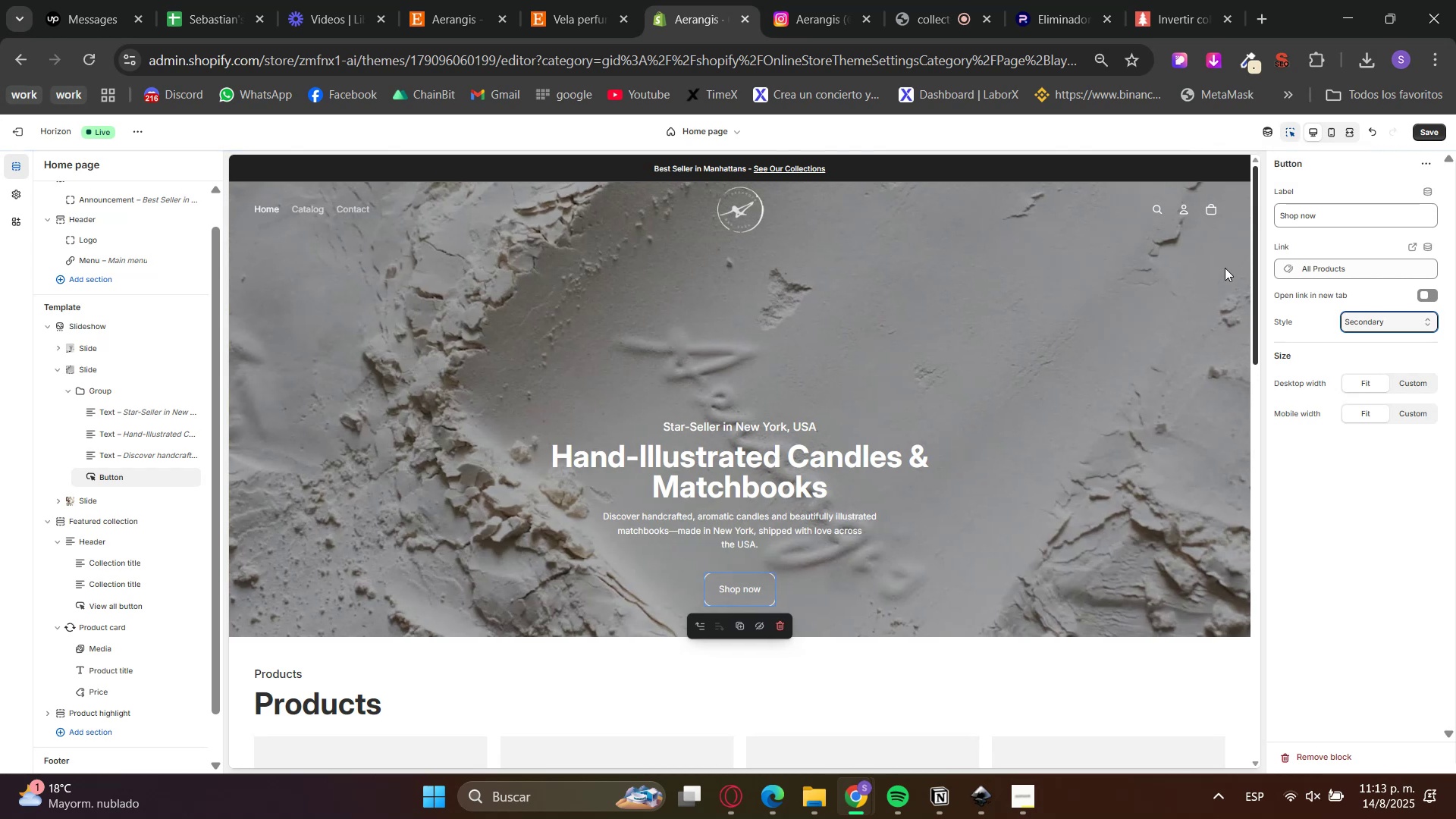 
left_click([1230, 403])
 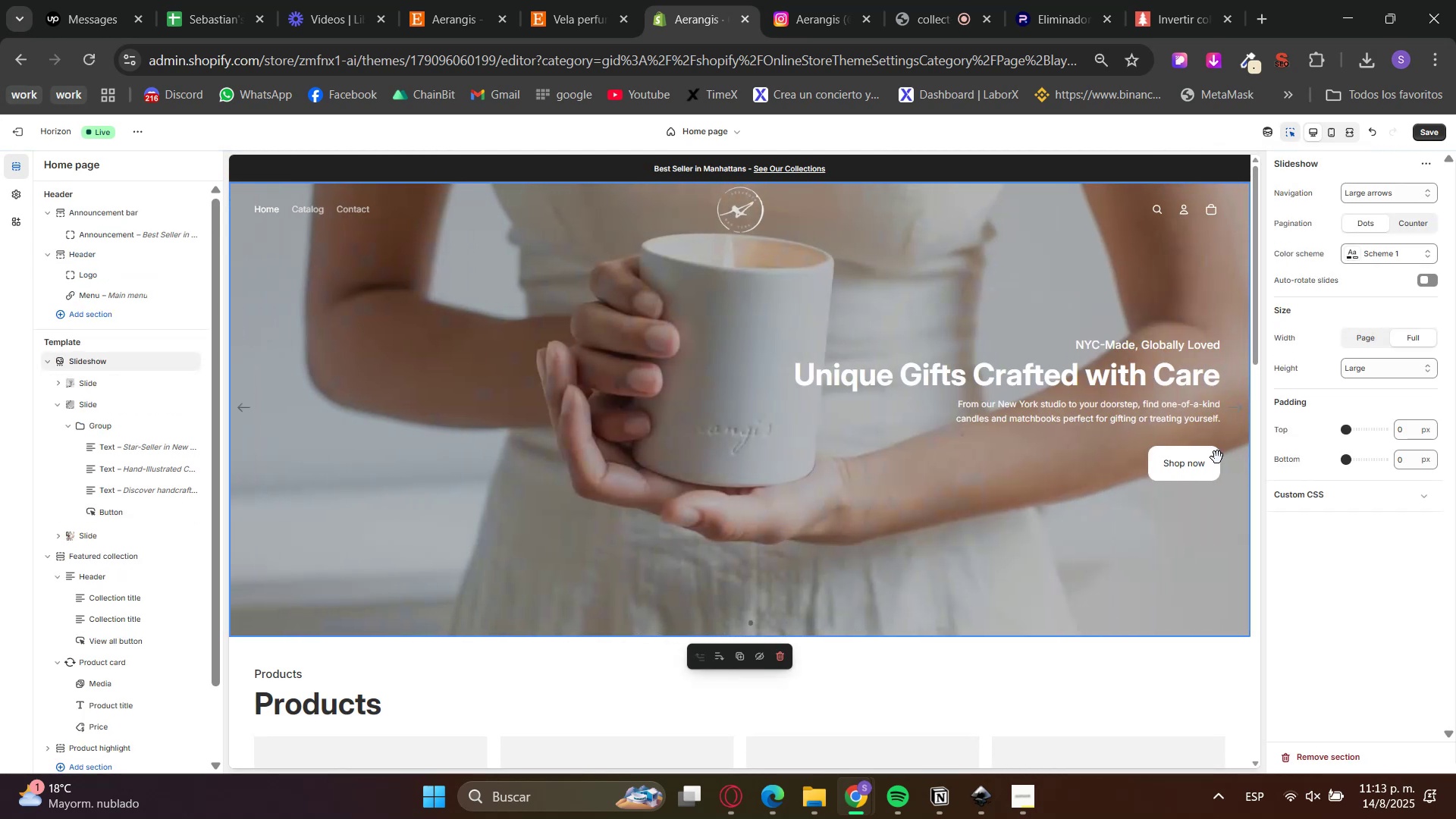 
left_click([1214, 447])
 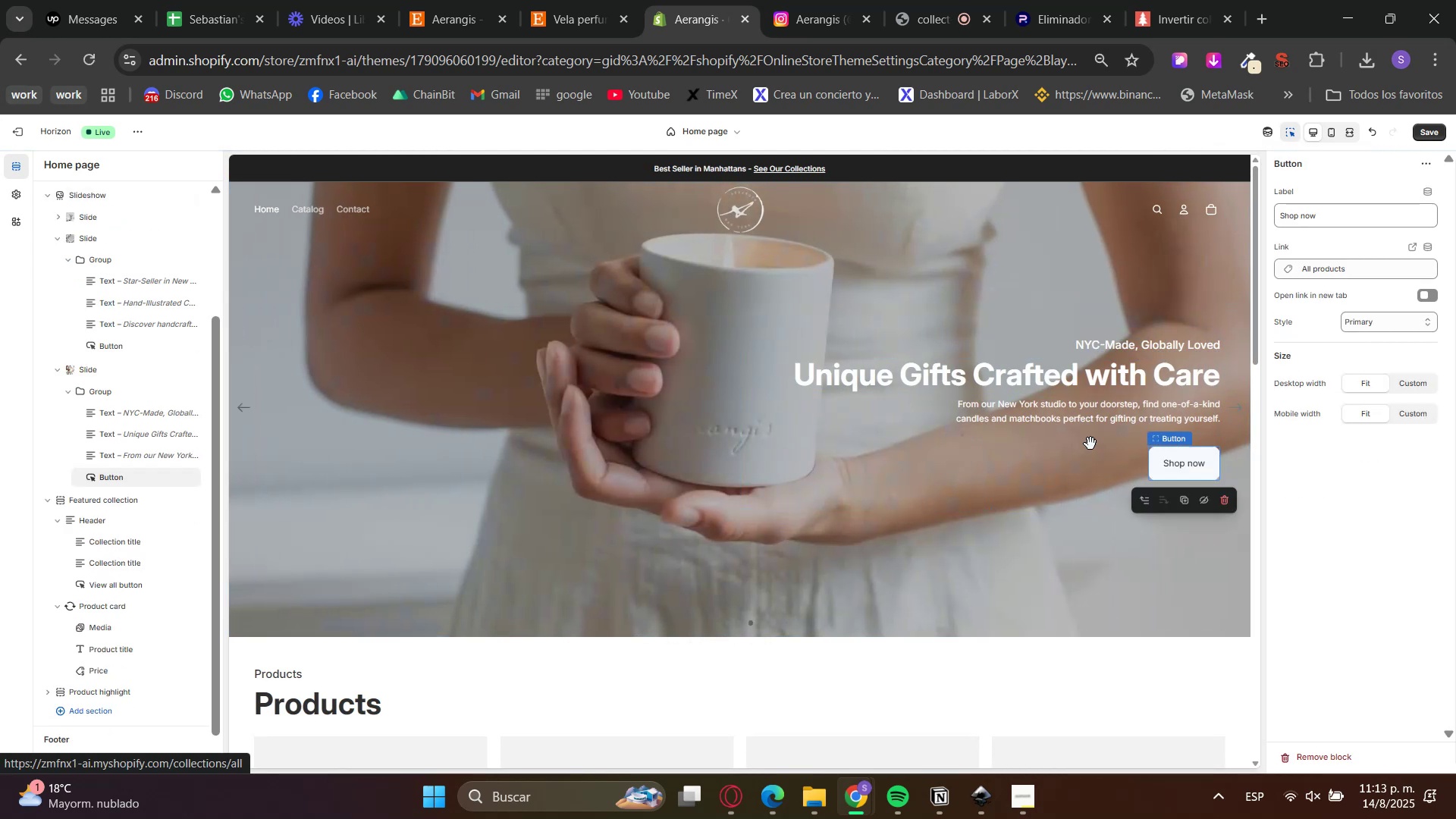 
left_click([1367, 320])
 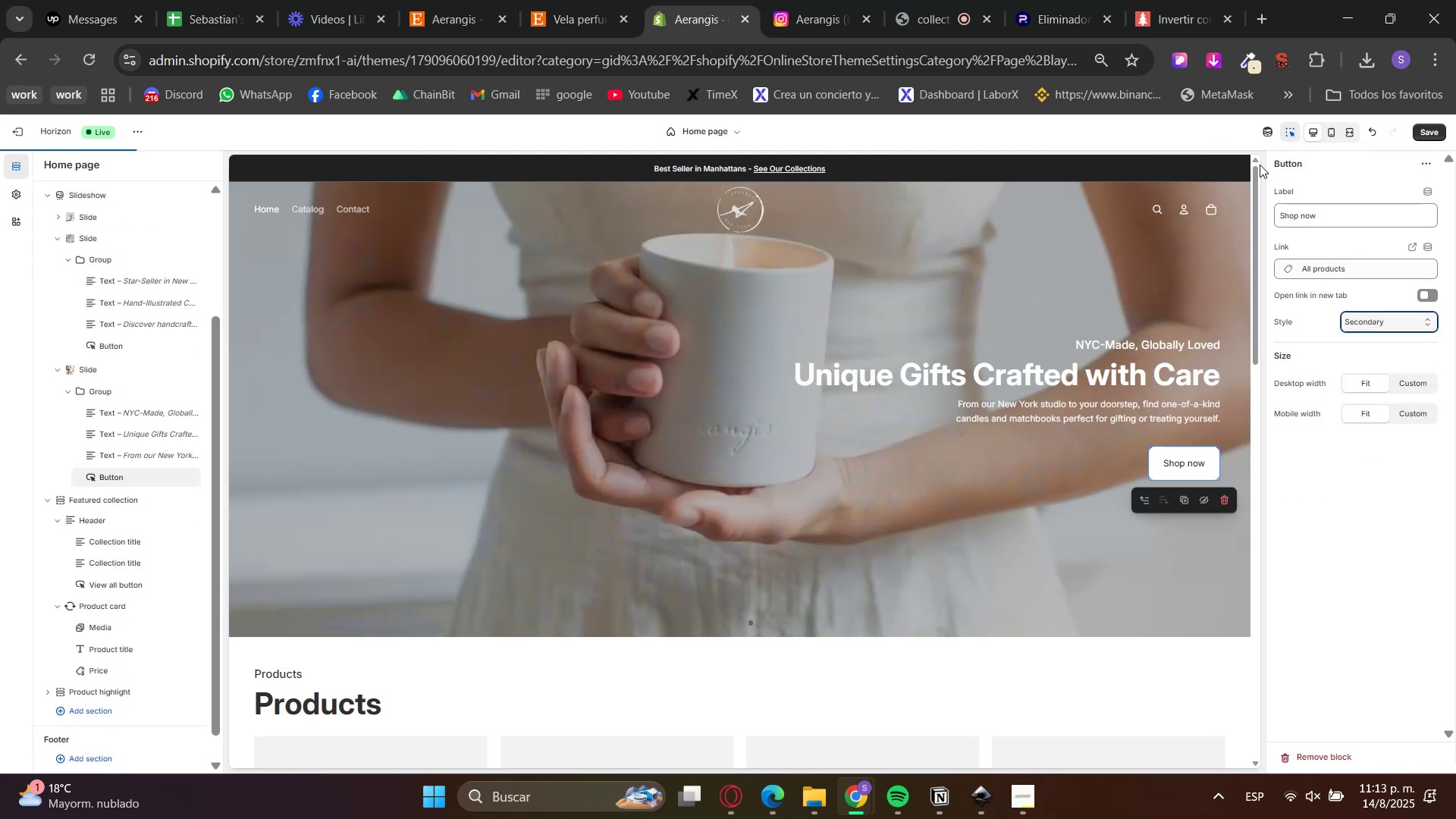 
left_click([1296, 129])
 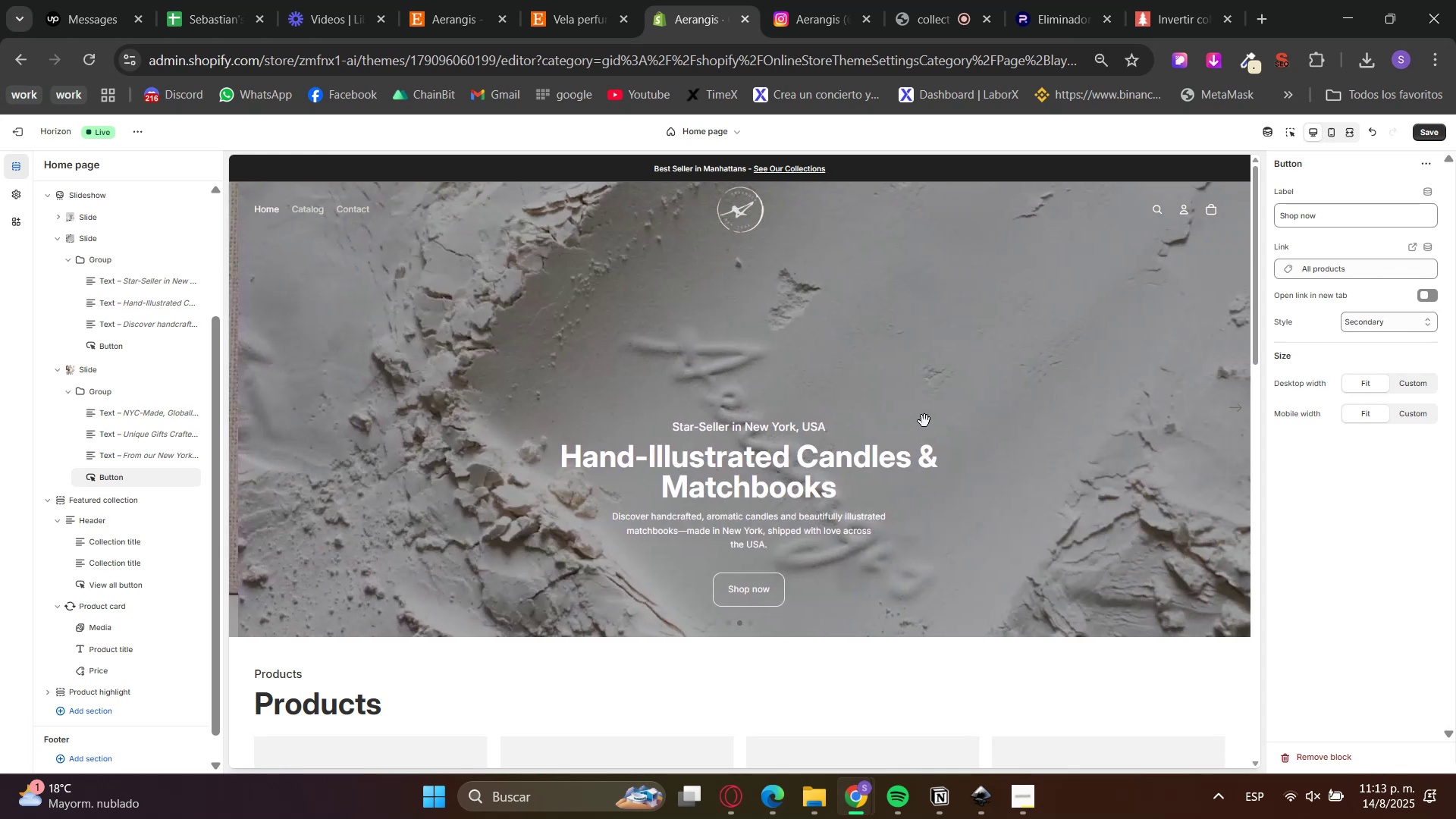 
wait(7.97)
 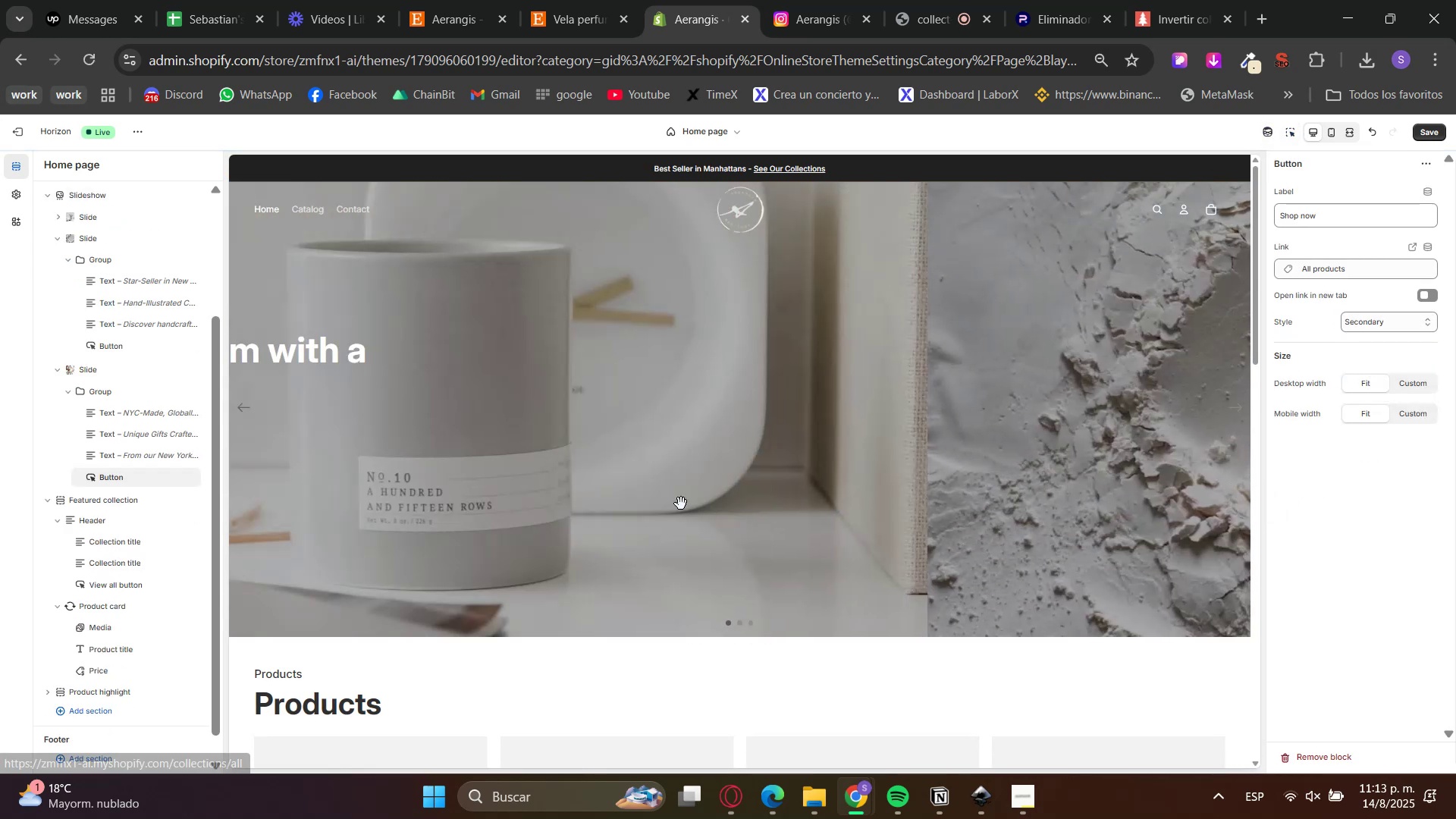 
scroll: coordinate [779, 620], scroll_direction: down, amount: 16.0
 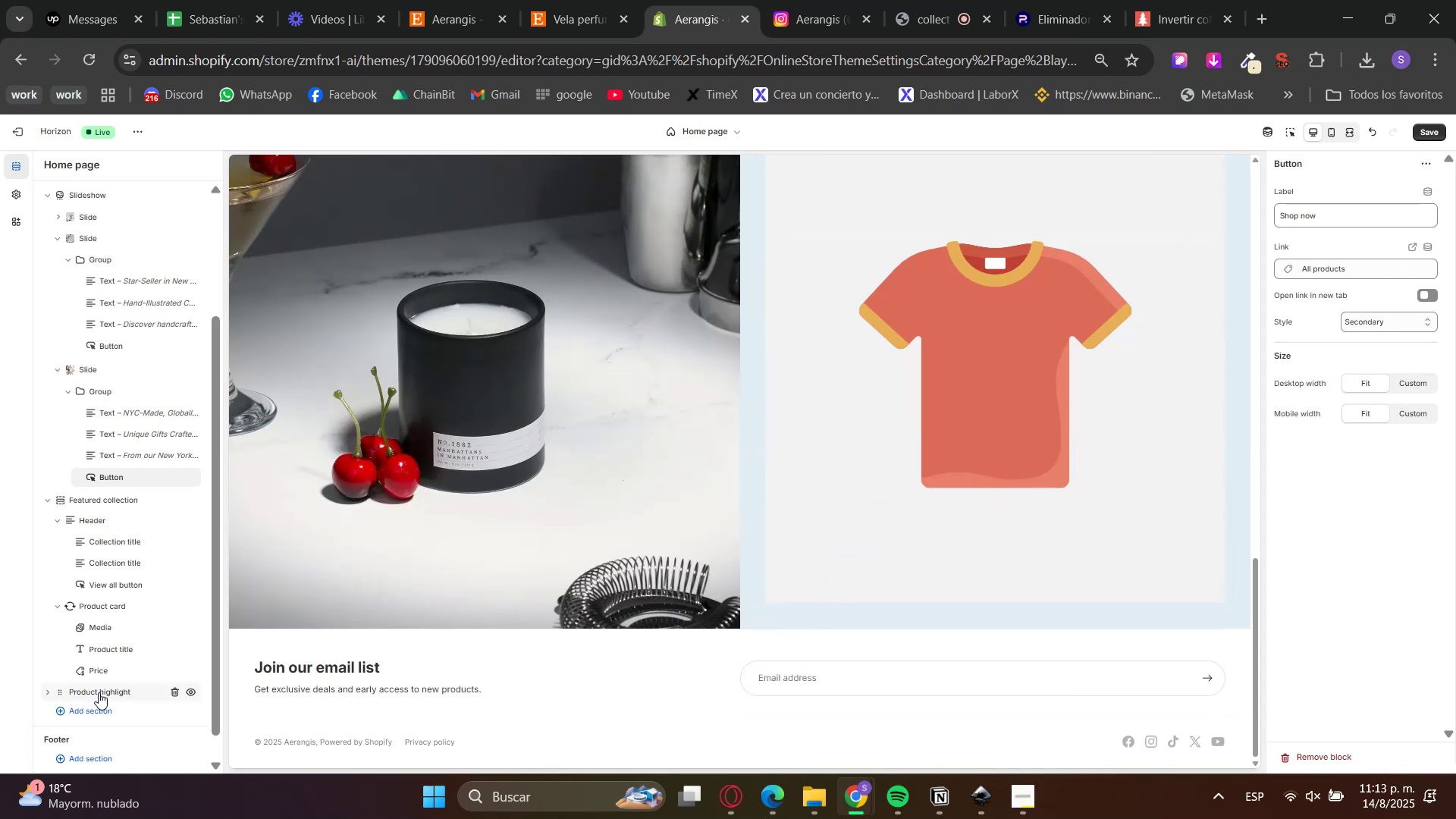 
scroll: coordinate [786, 522], scroll_direction: up, amount: 7.0
 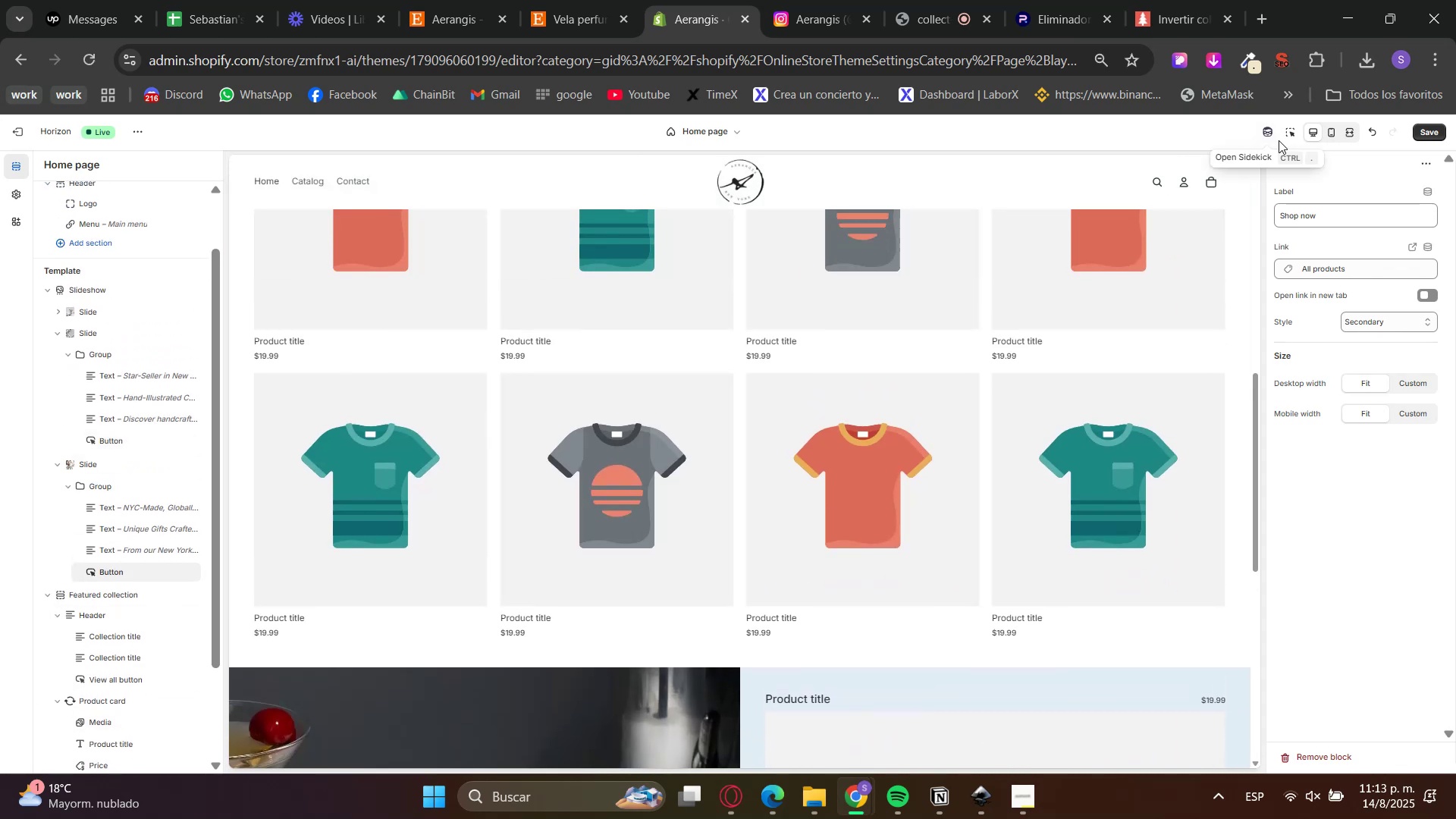 
left_click([1295, 136])
 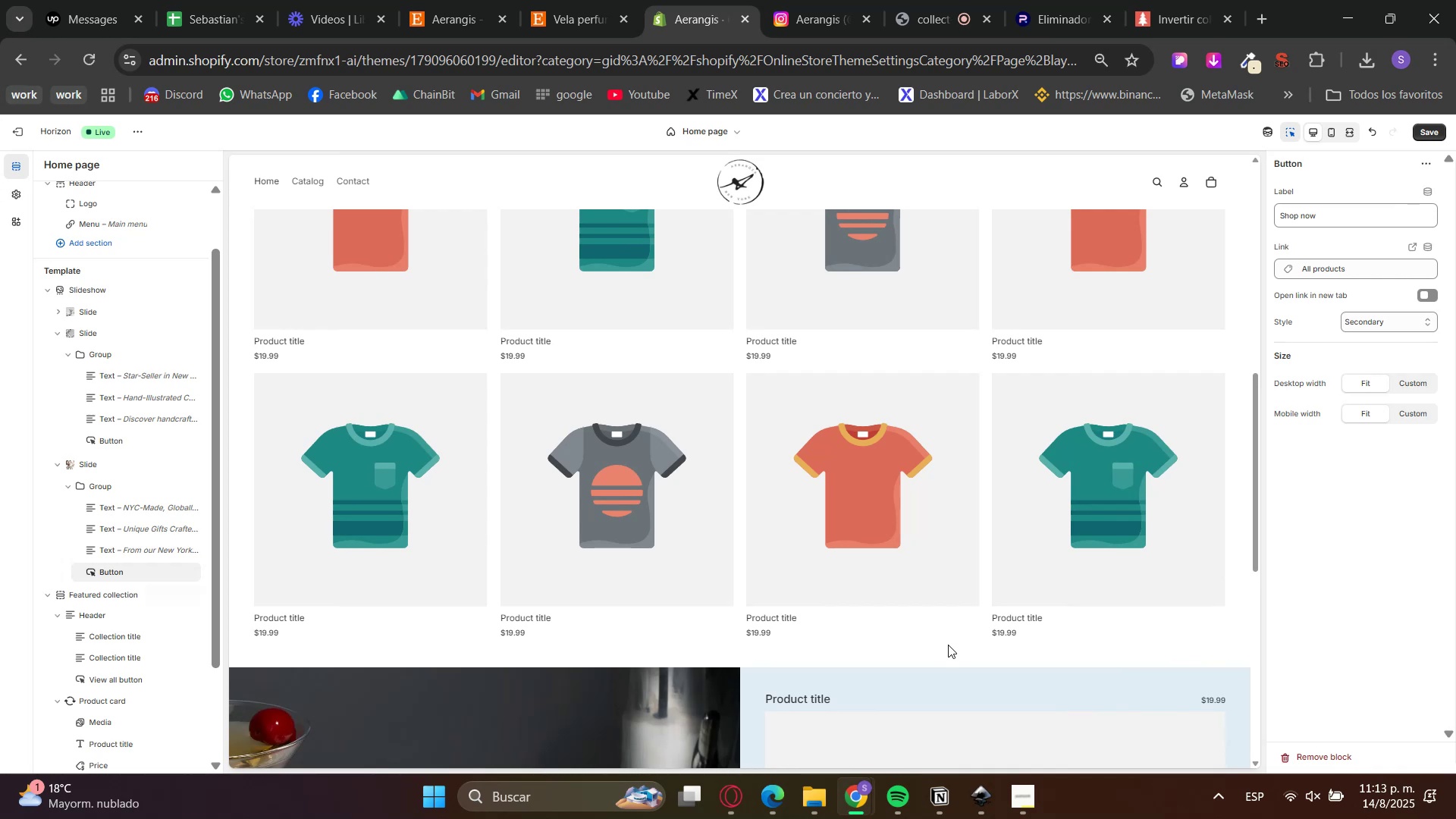 
left_click([948, 660])
 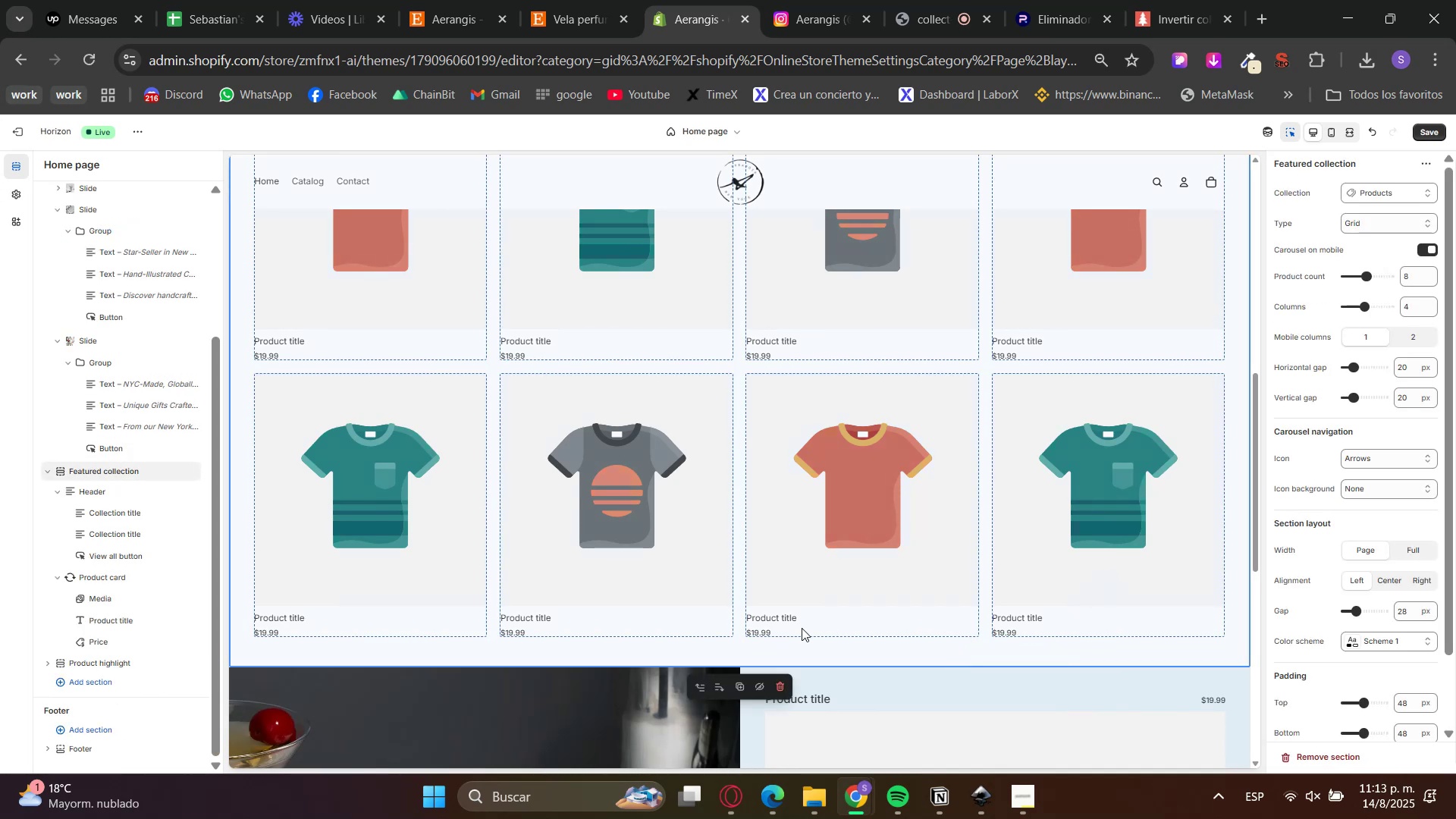 
left_click([785, 619])
 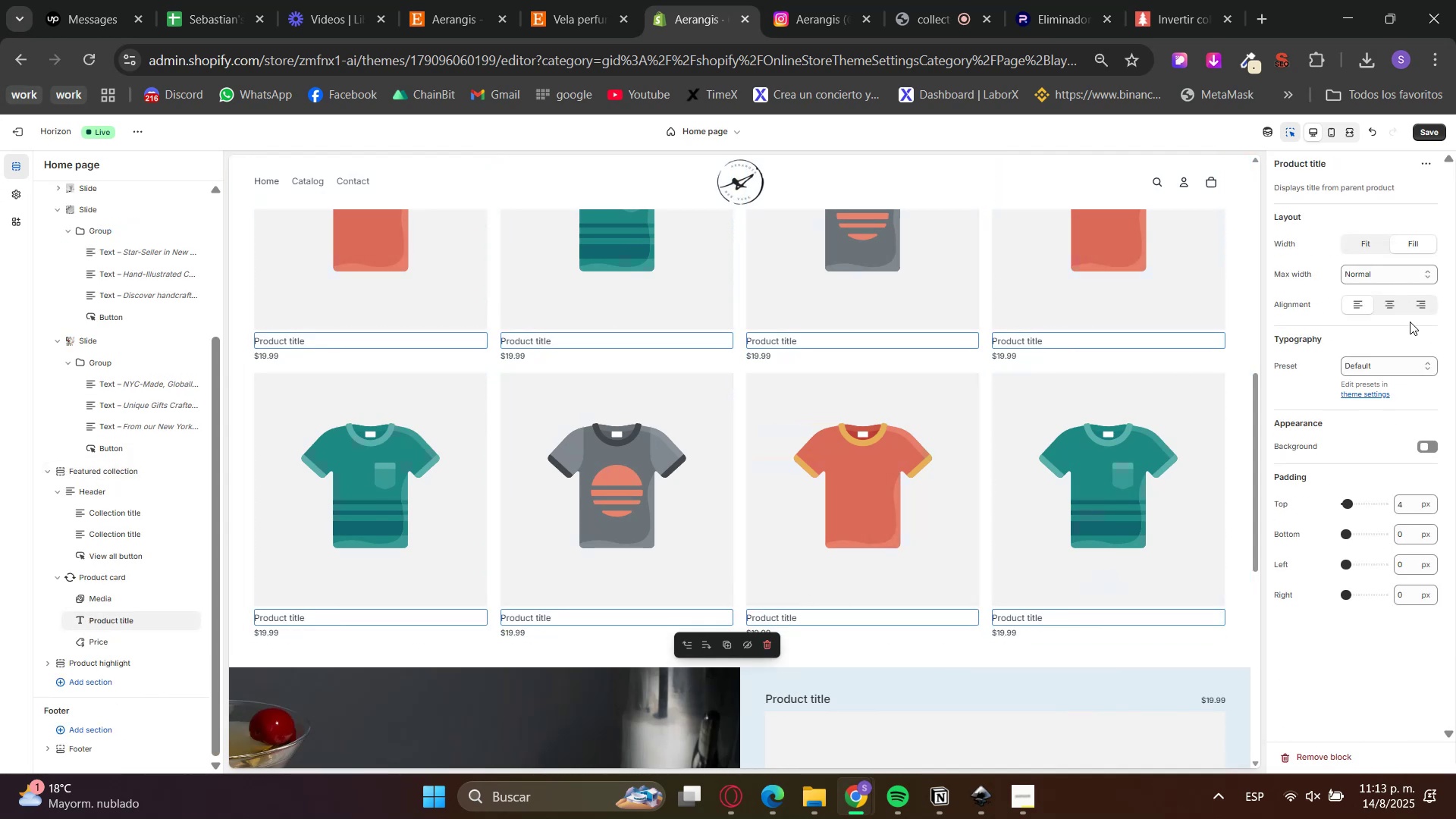 
left_click([1376, 375])
 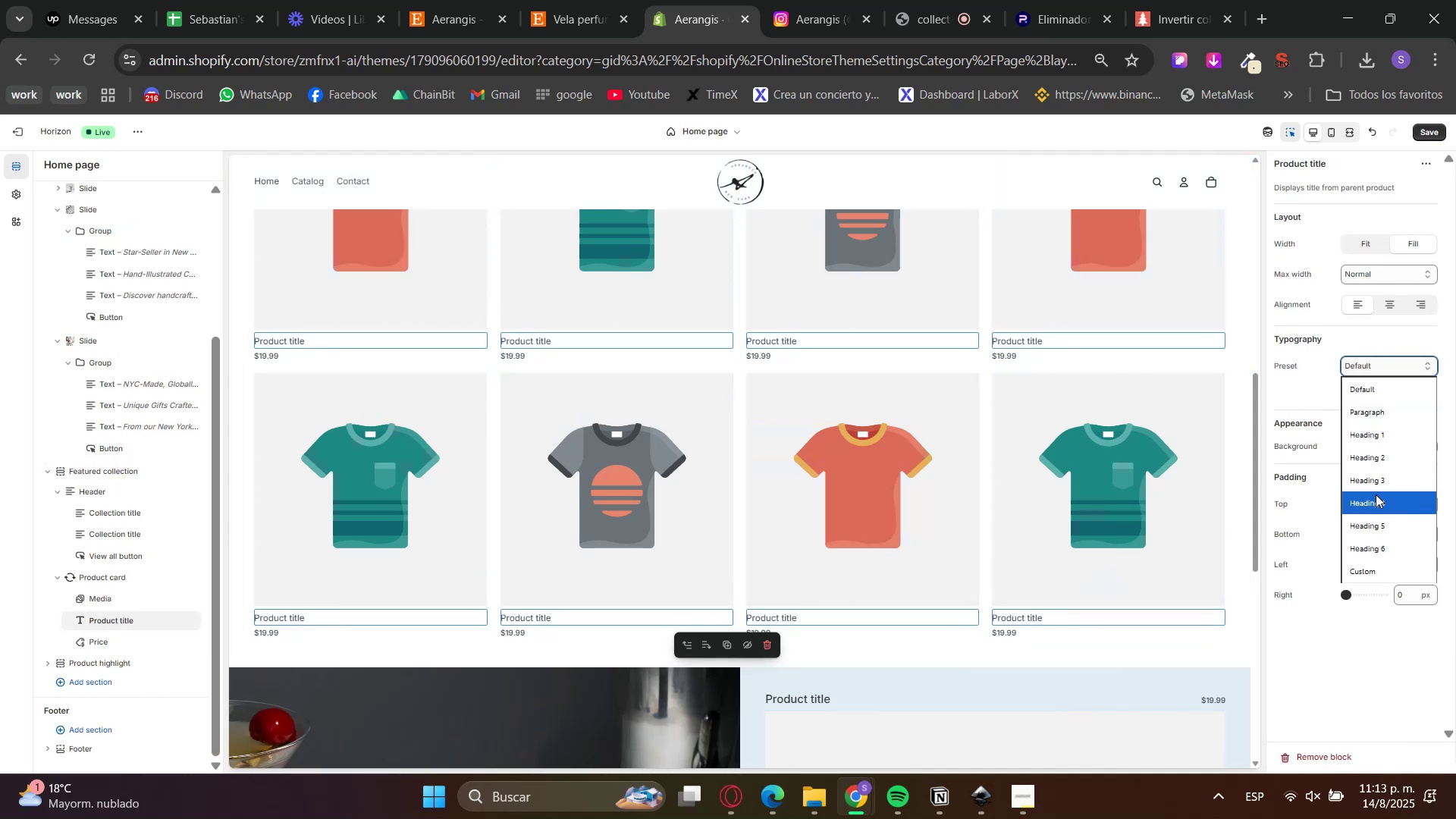 
left_click([1373, 528])
 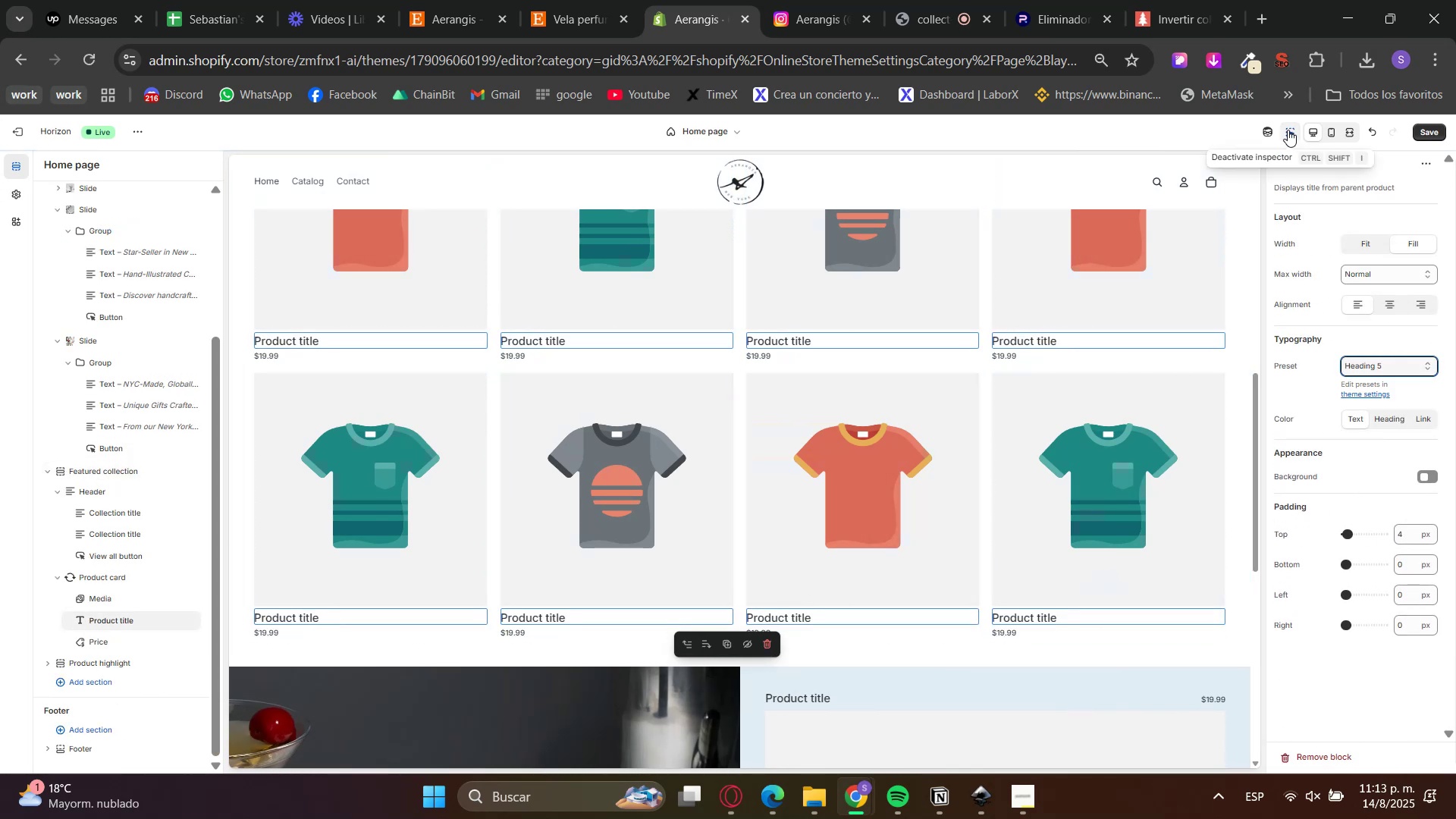 
left_click([846, 639])
 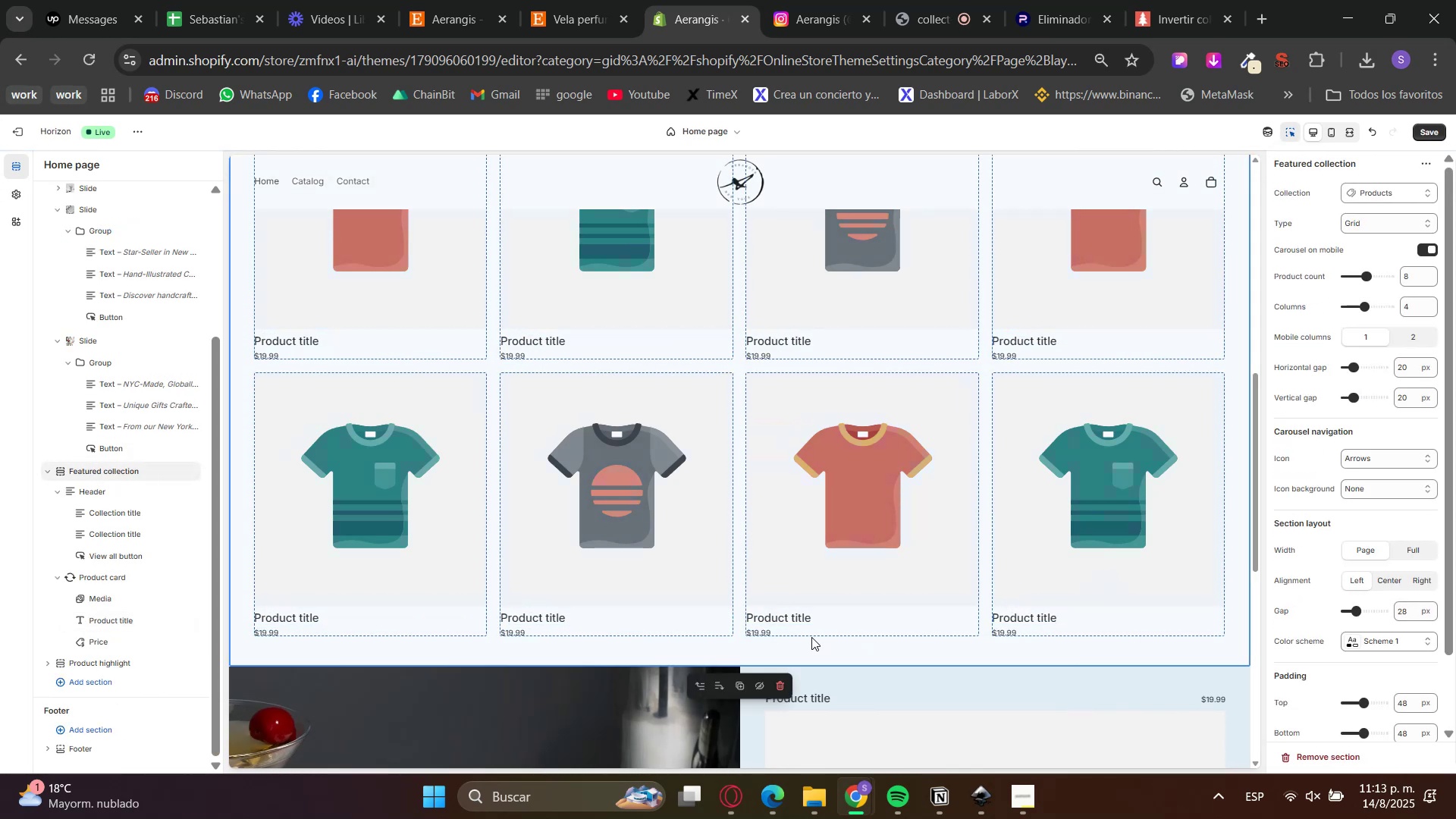 
left_click([782, 633])
 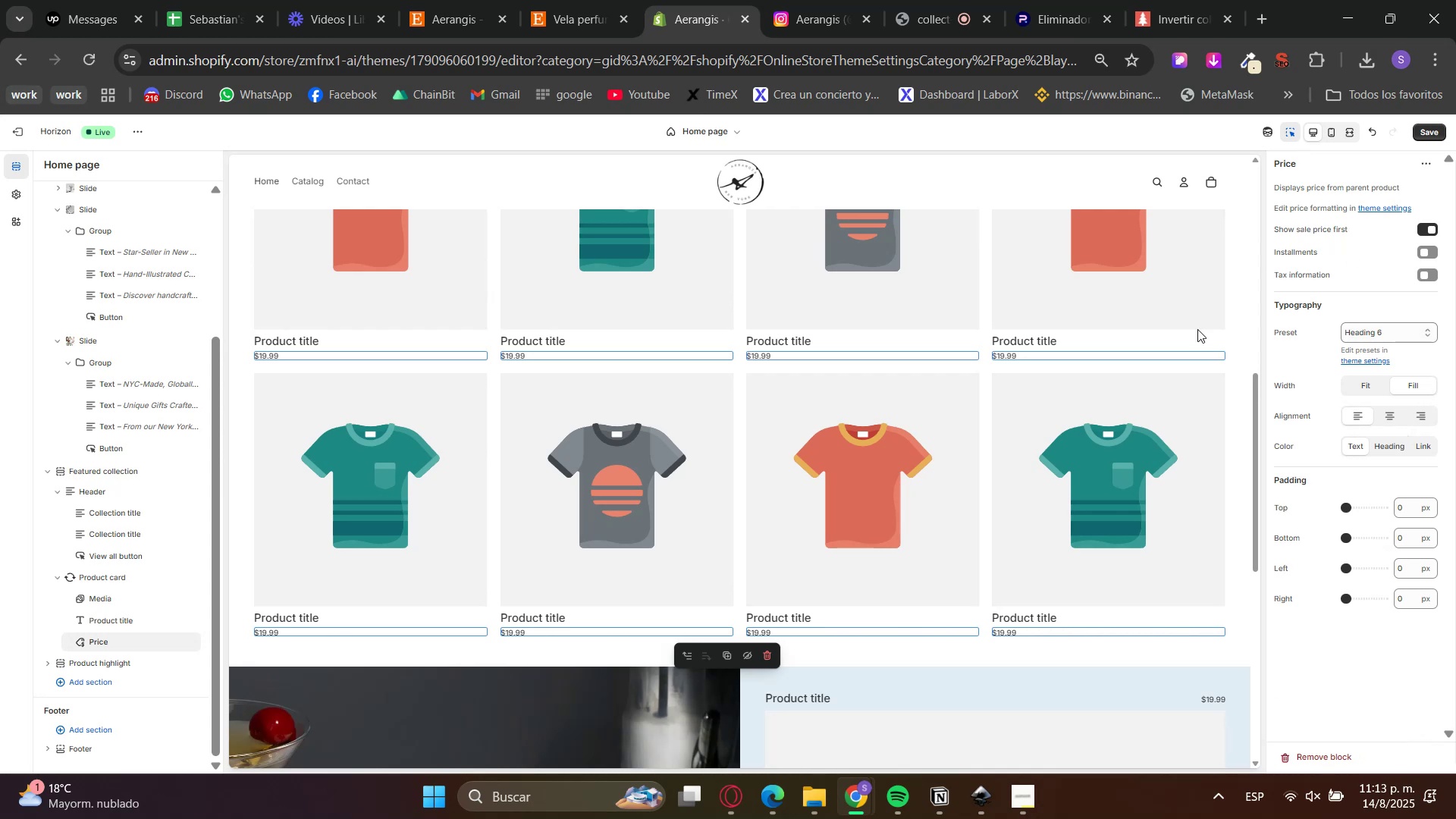 
left_click([983, 367])
 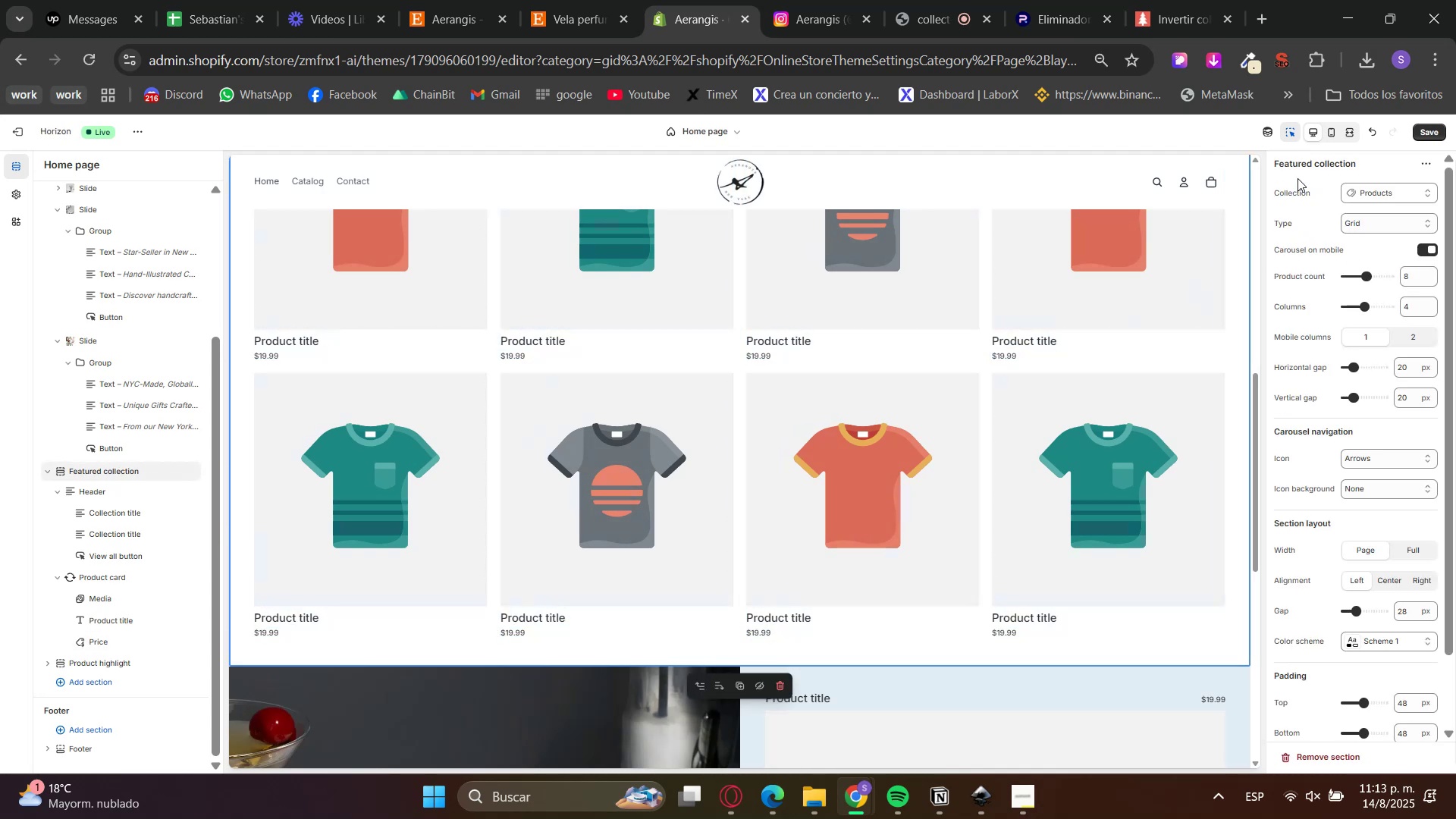 
left_click([1284, 134])
 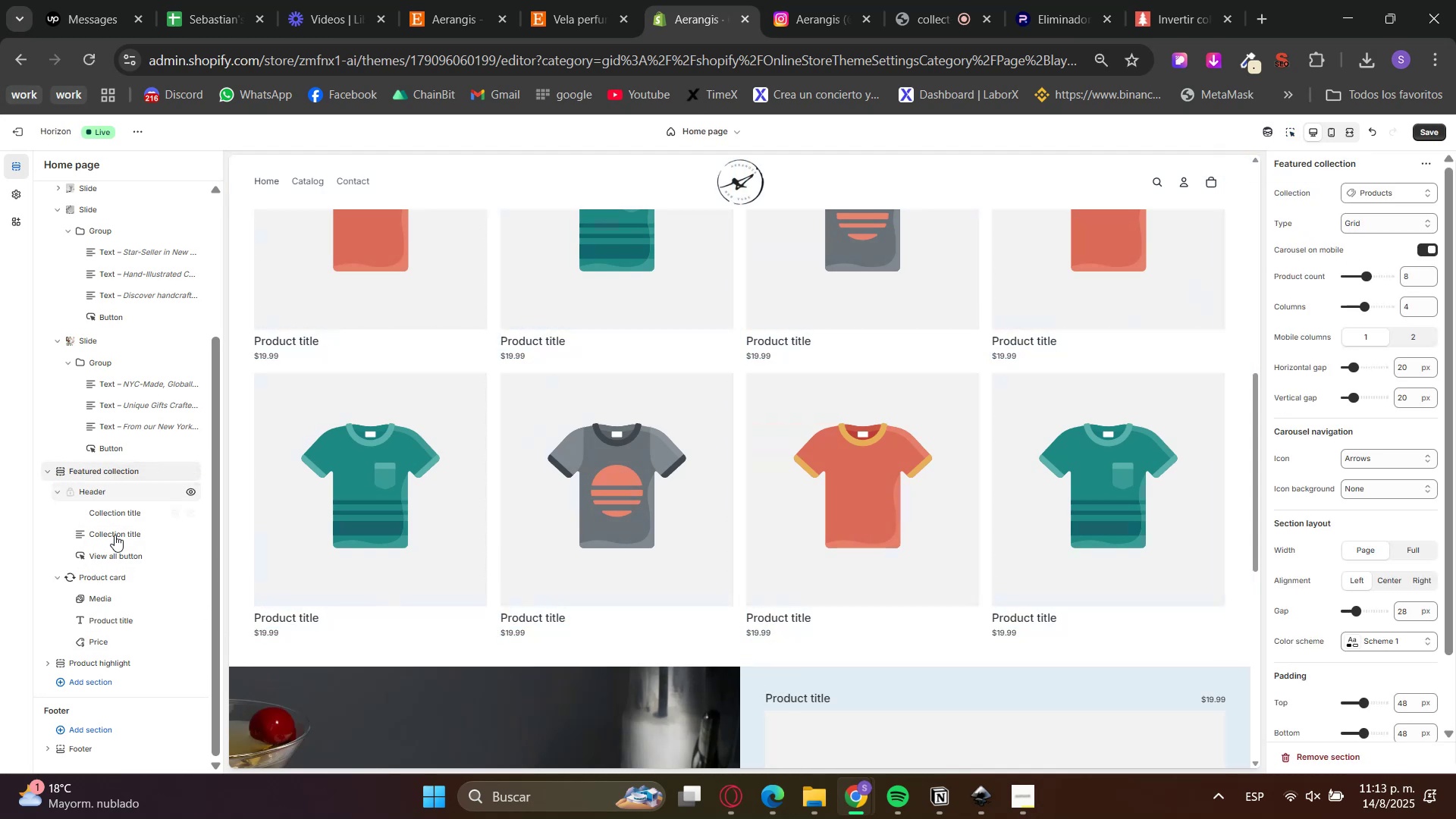 
left_click([96, 579])
 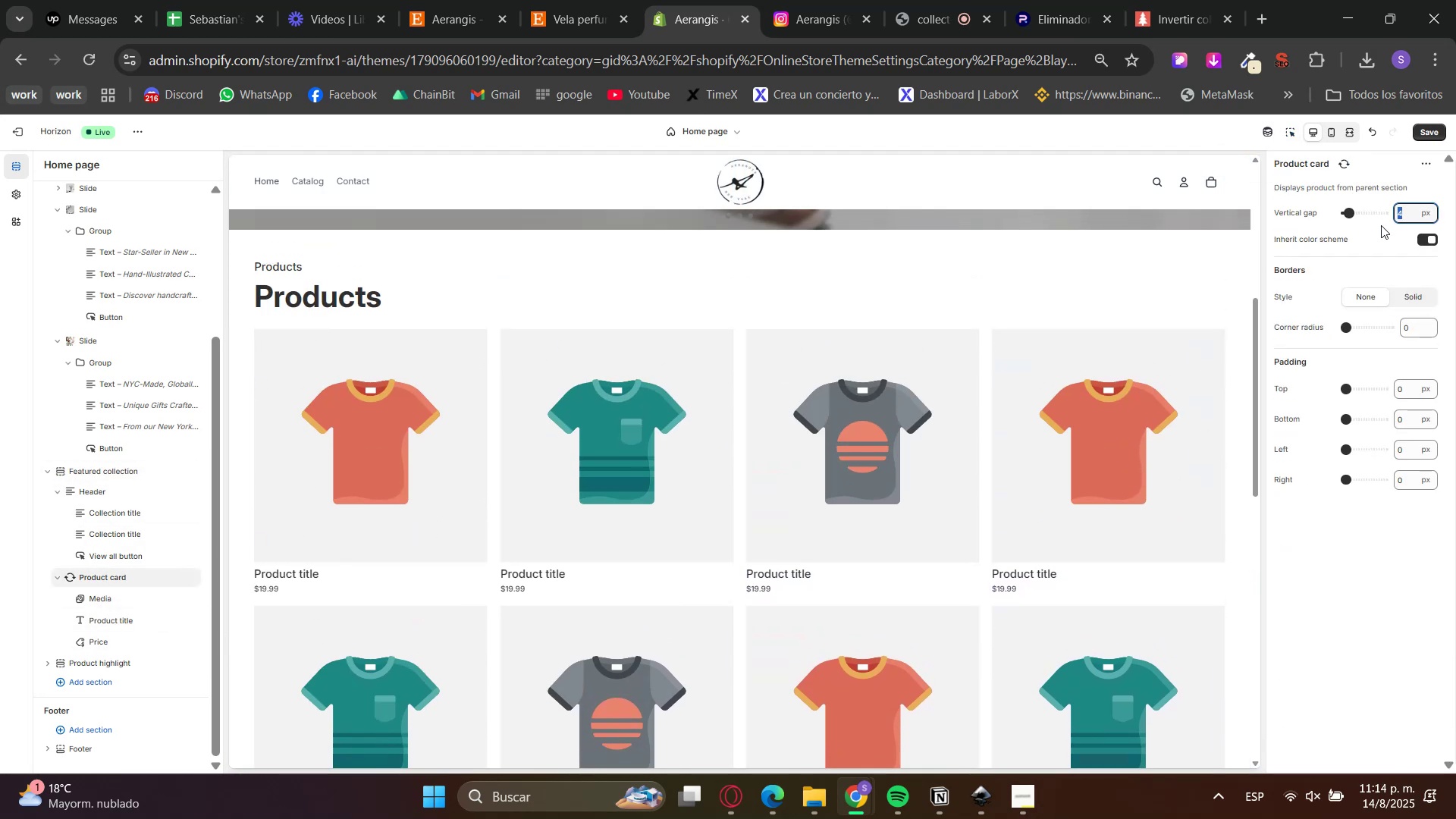 
key(Numpad1)
 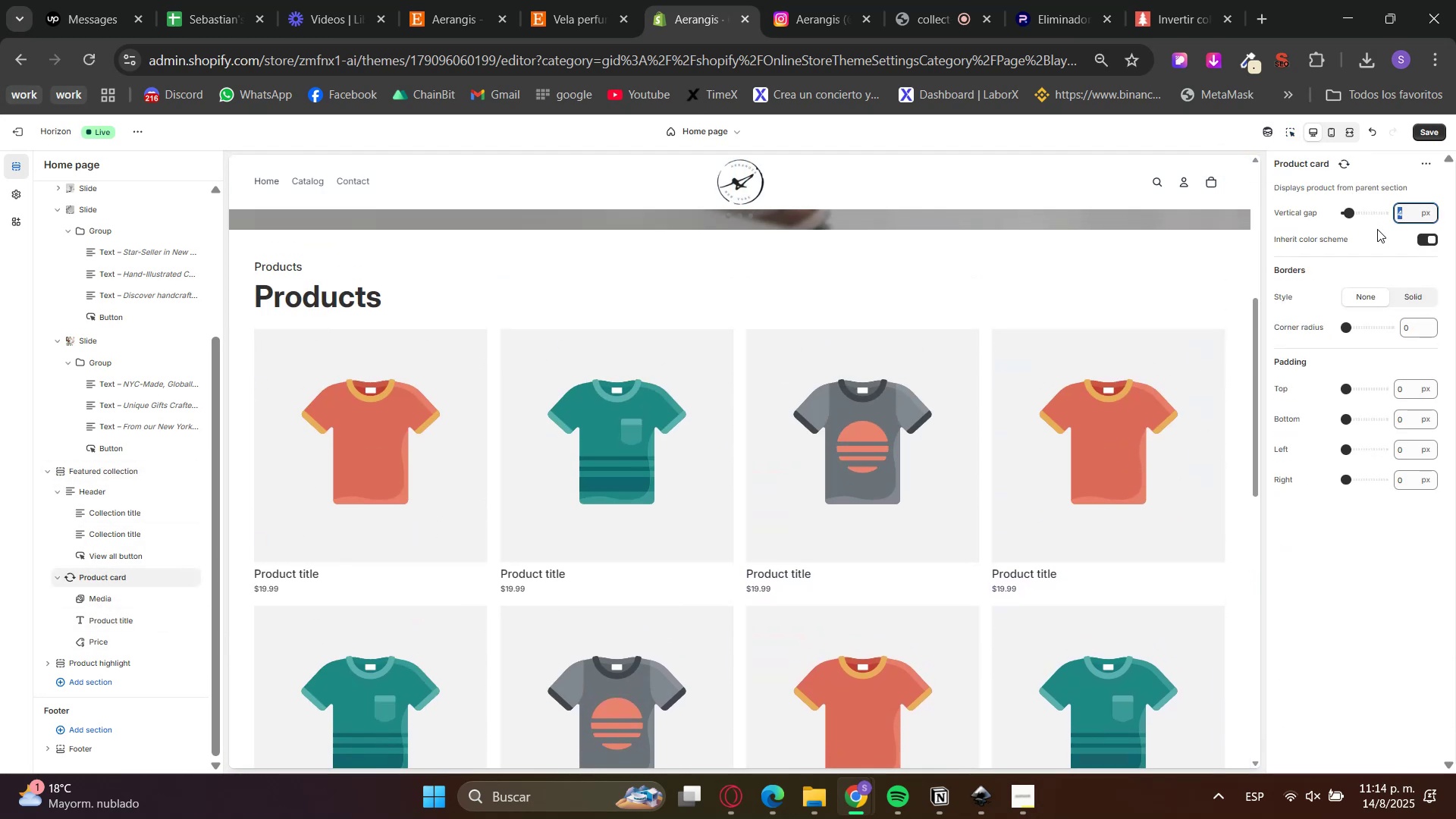 
key(Numpad5)
 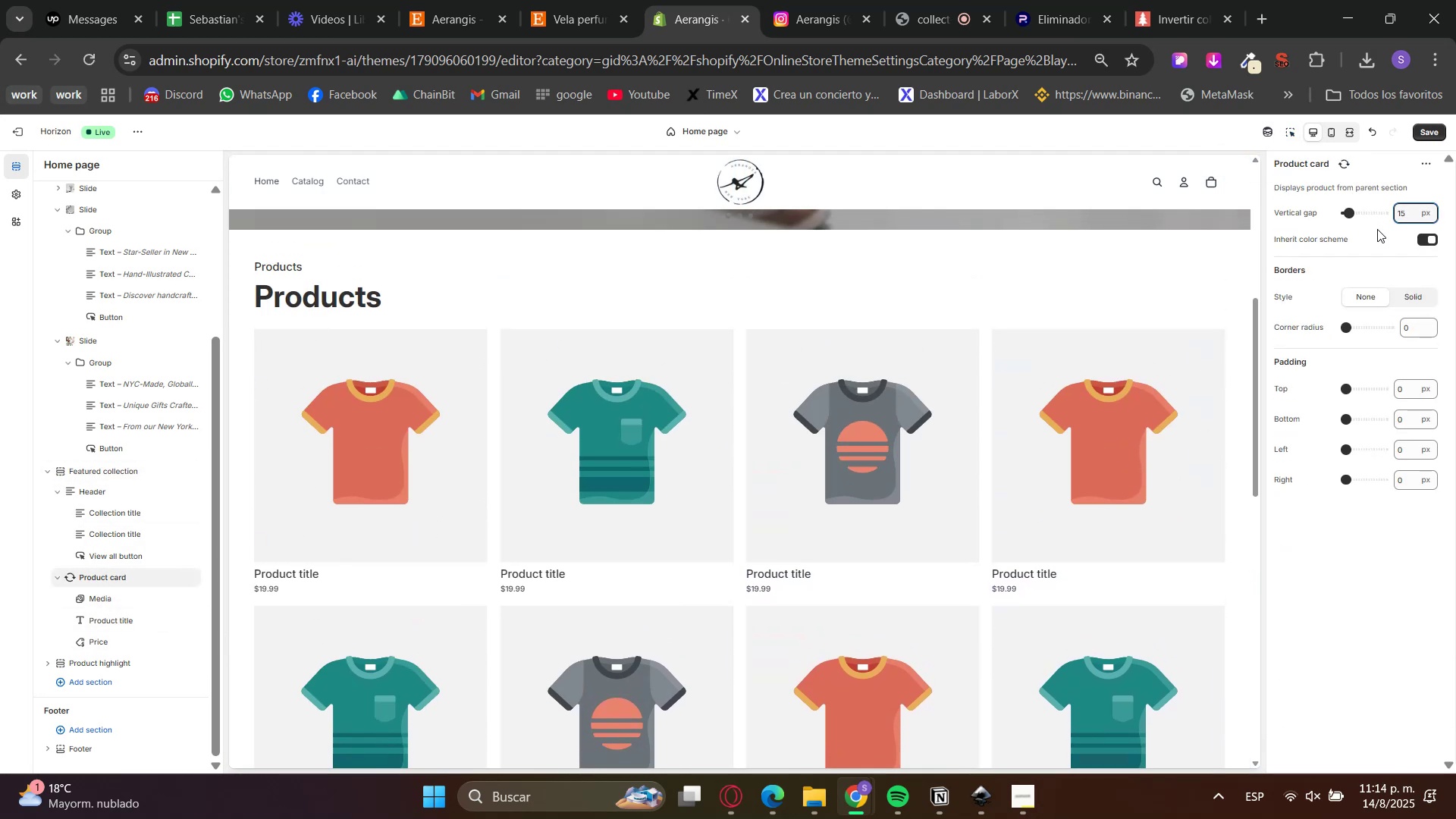 
left_click([1377, 229])
 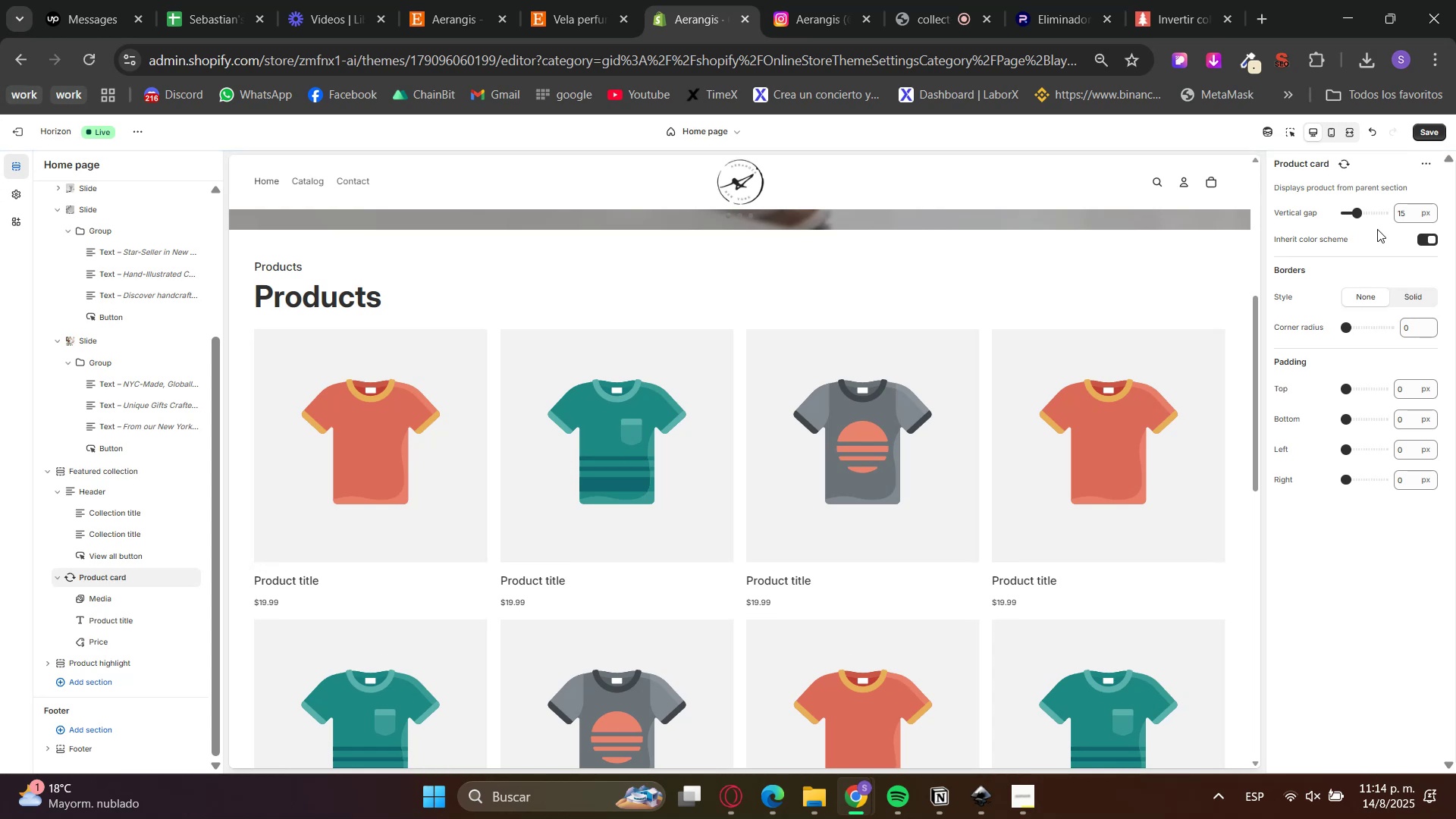 
scroll: coordinate [1187, 586], scroll_direction: down, amount: 1.0
 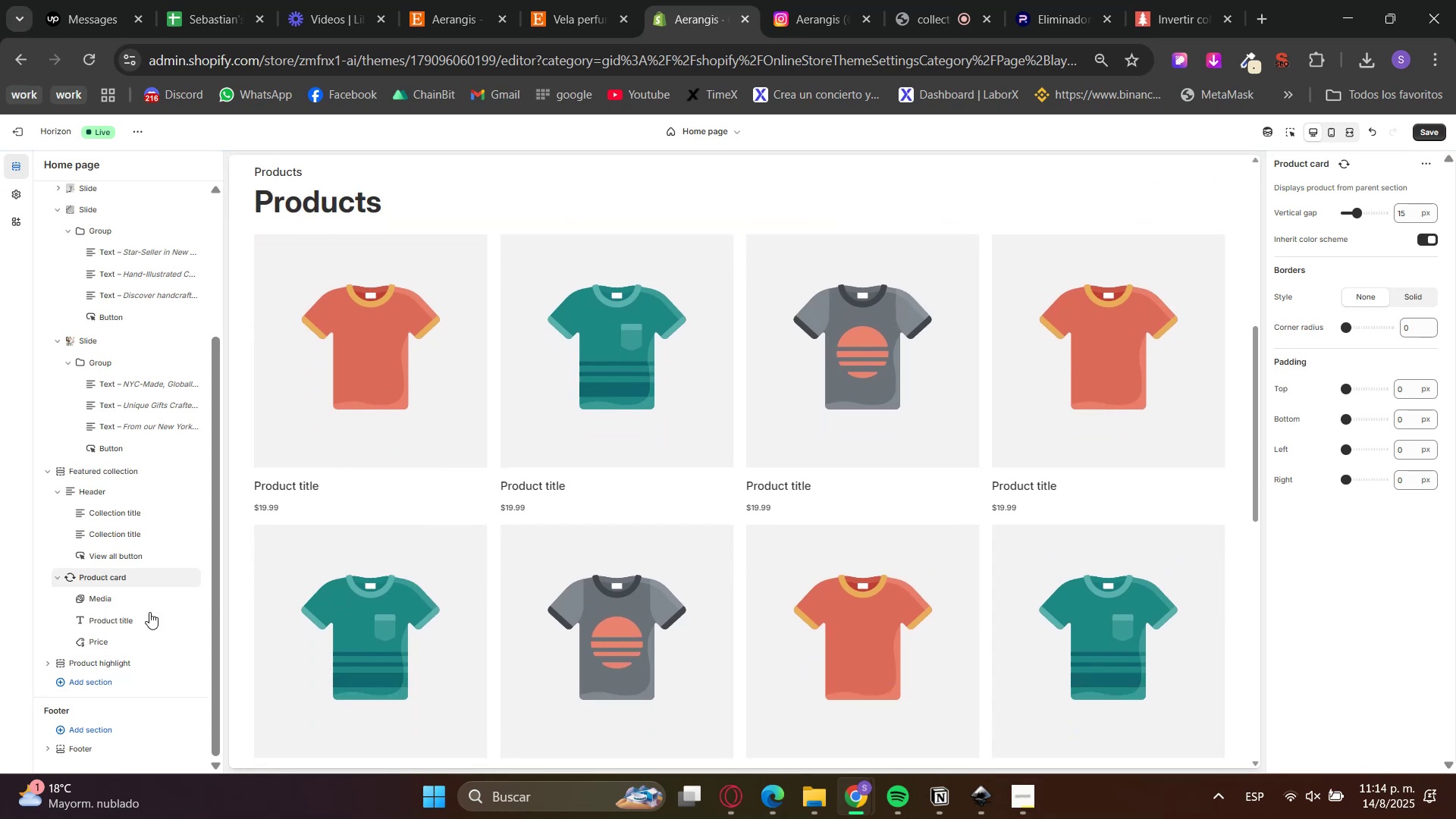 
left_click([111, 645])
 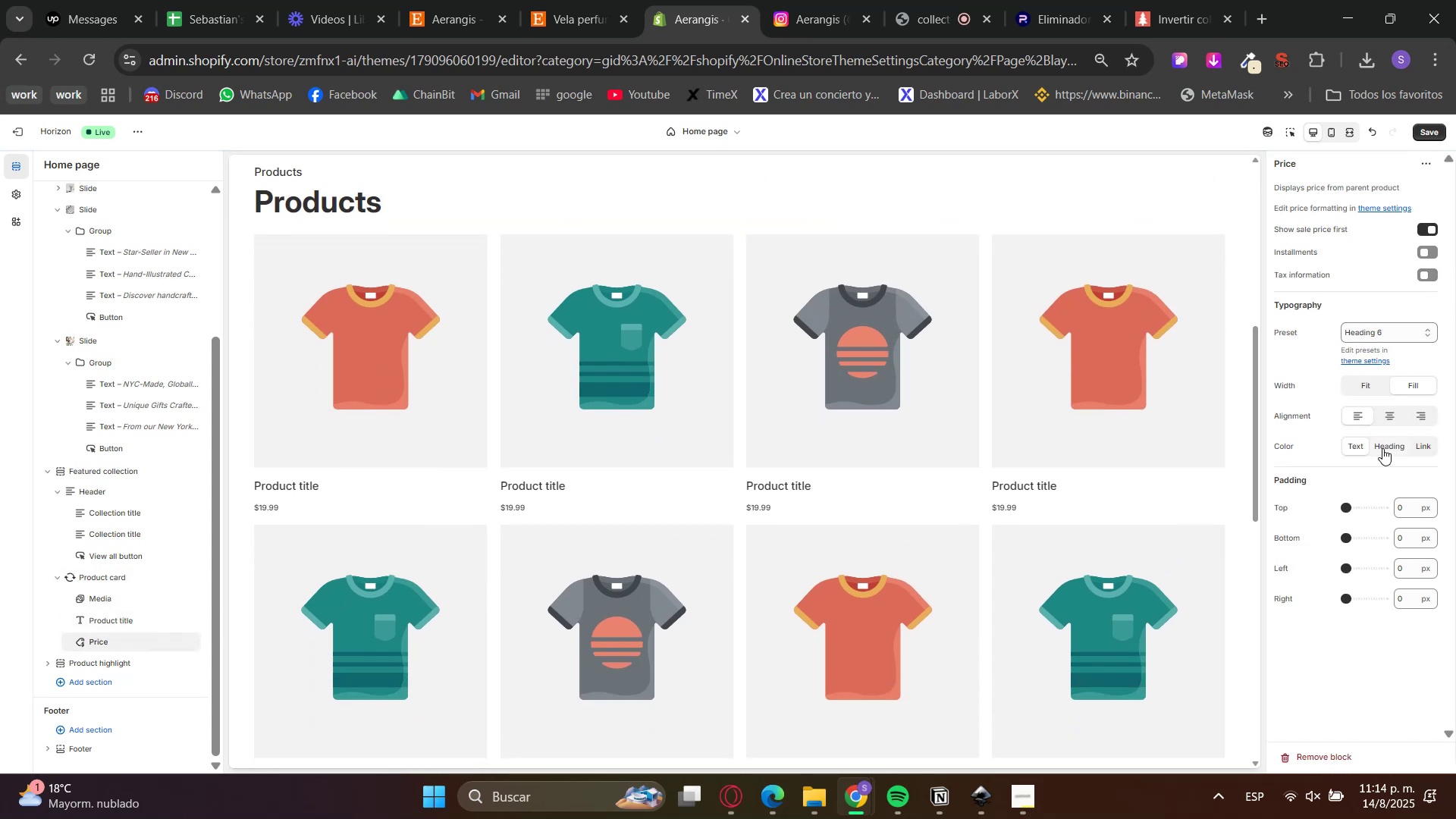 
wait(9.31)
 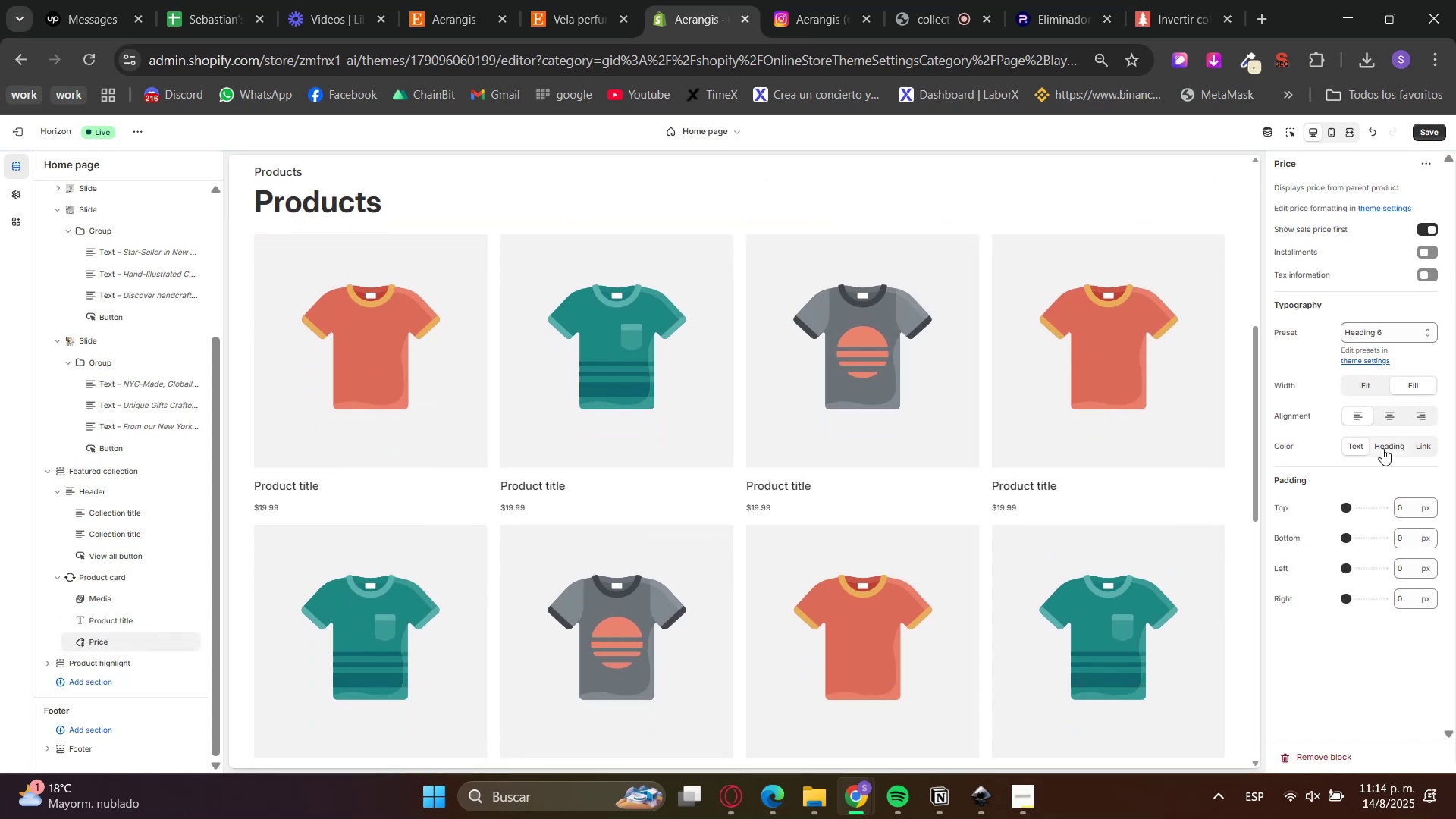 
left_click([94, 579])
 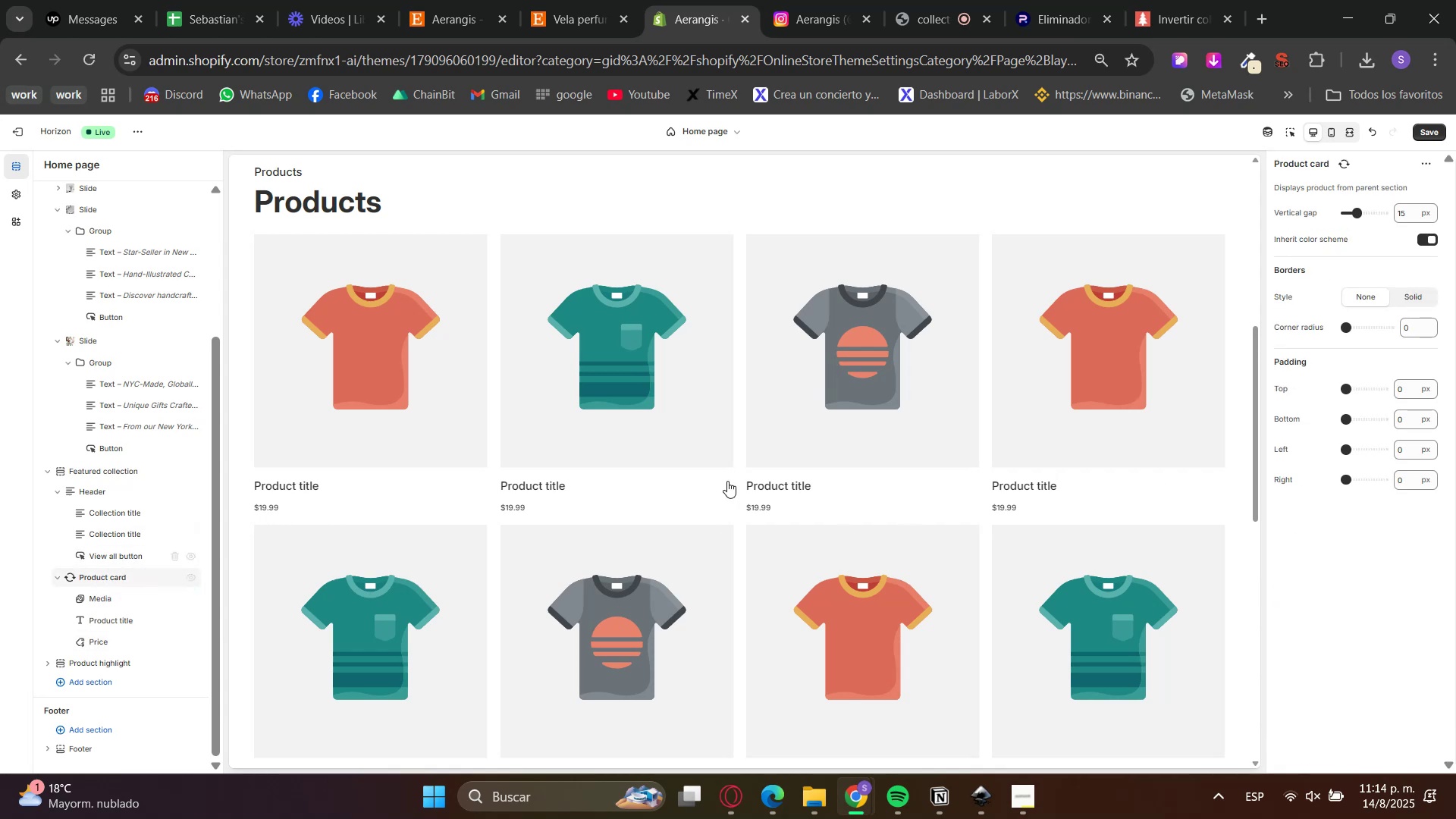 
left_click([1410, 297])
 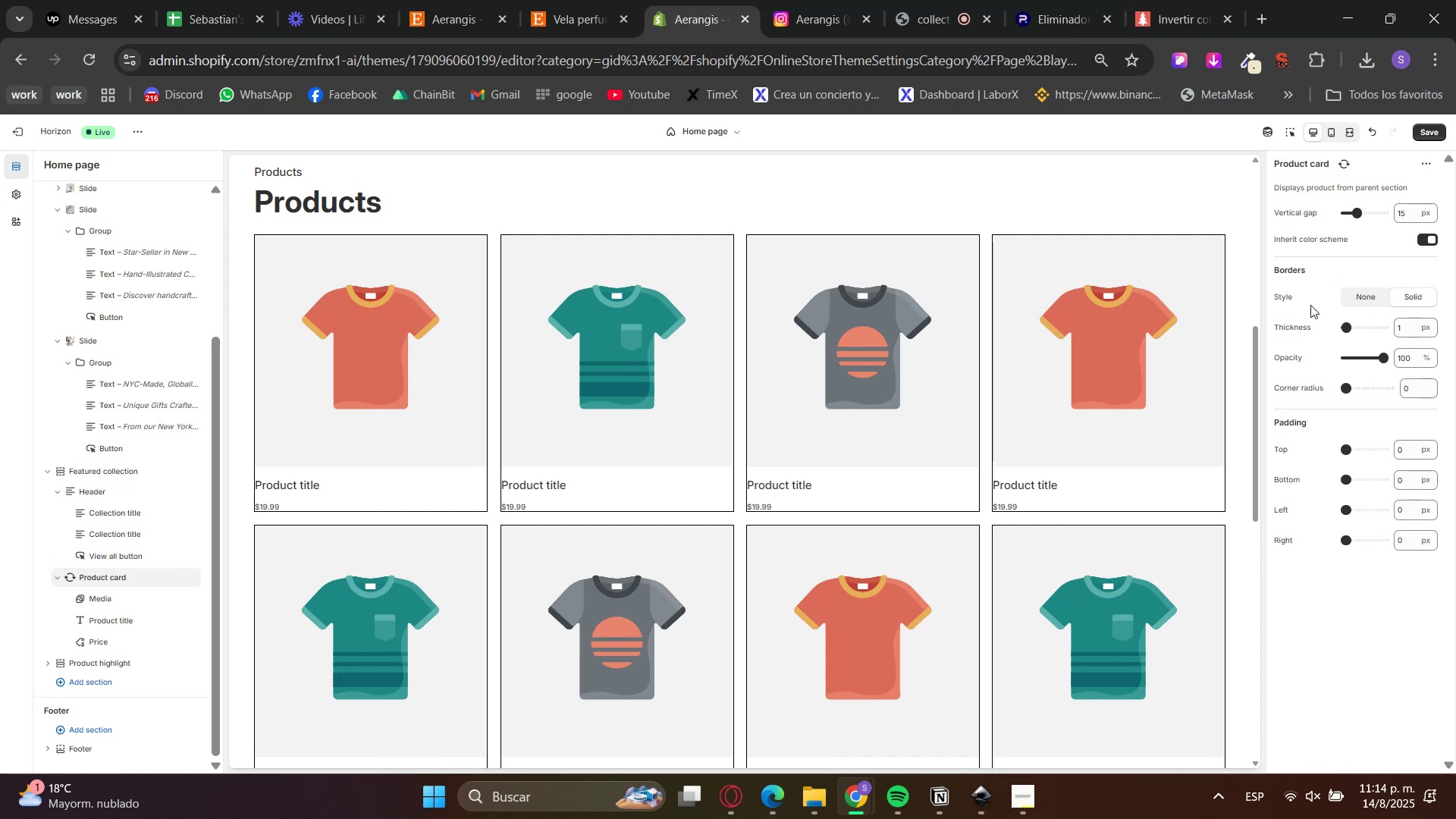 
wait(8.0)
 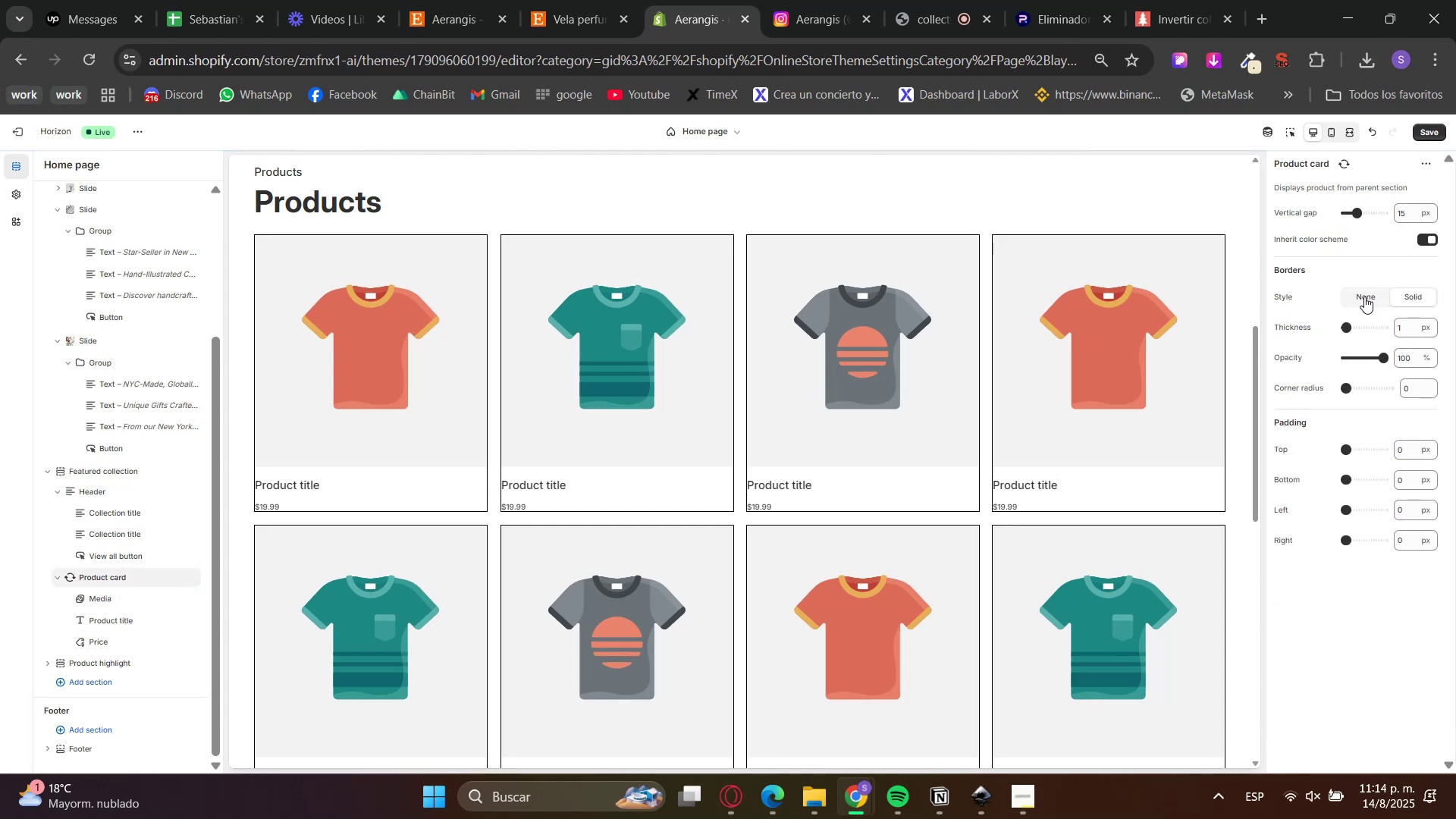 
double_click([1422, 244])
 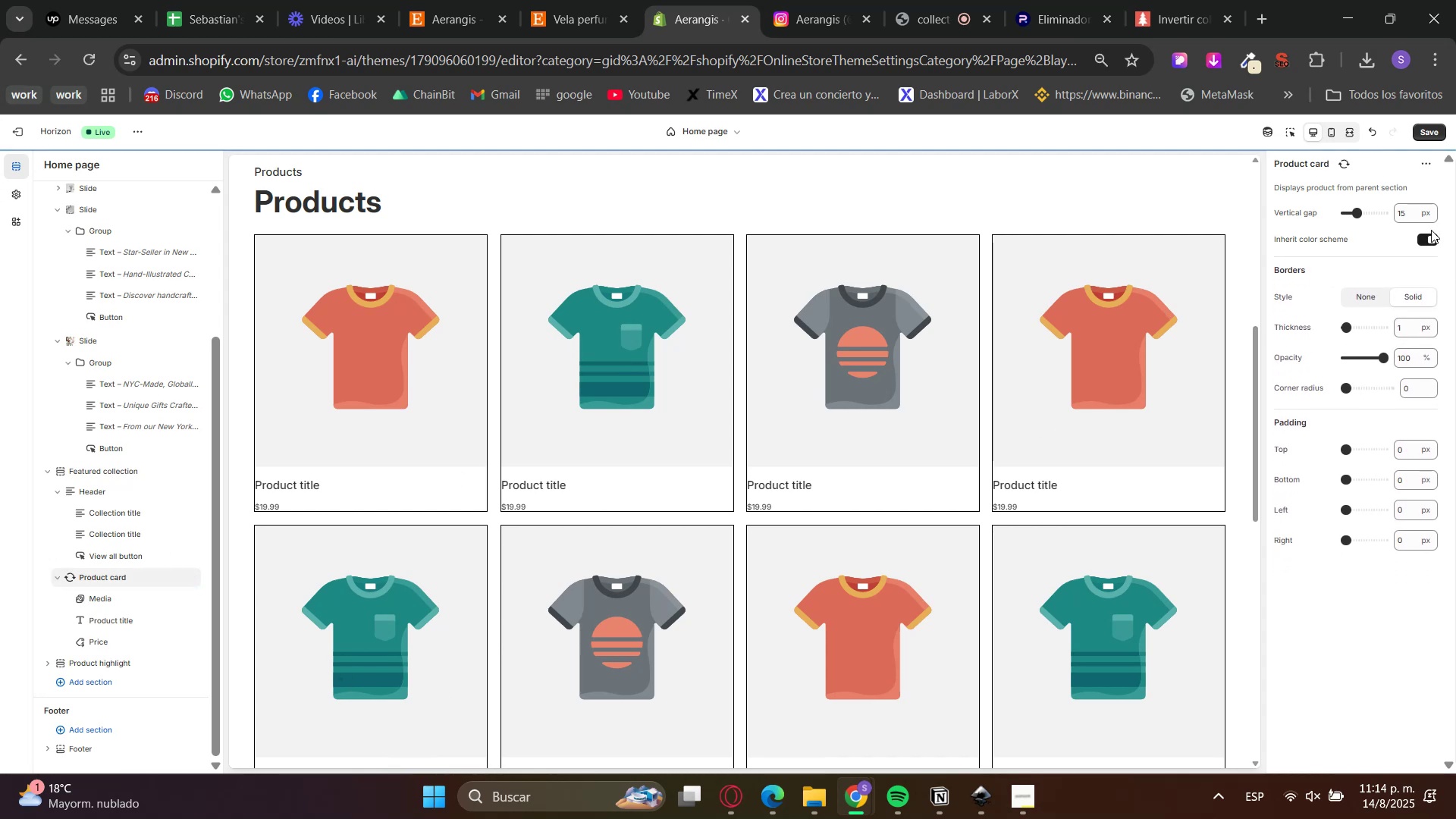 
double_click([1426, 242])
 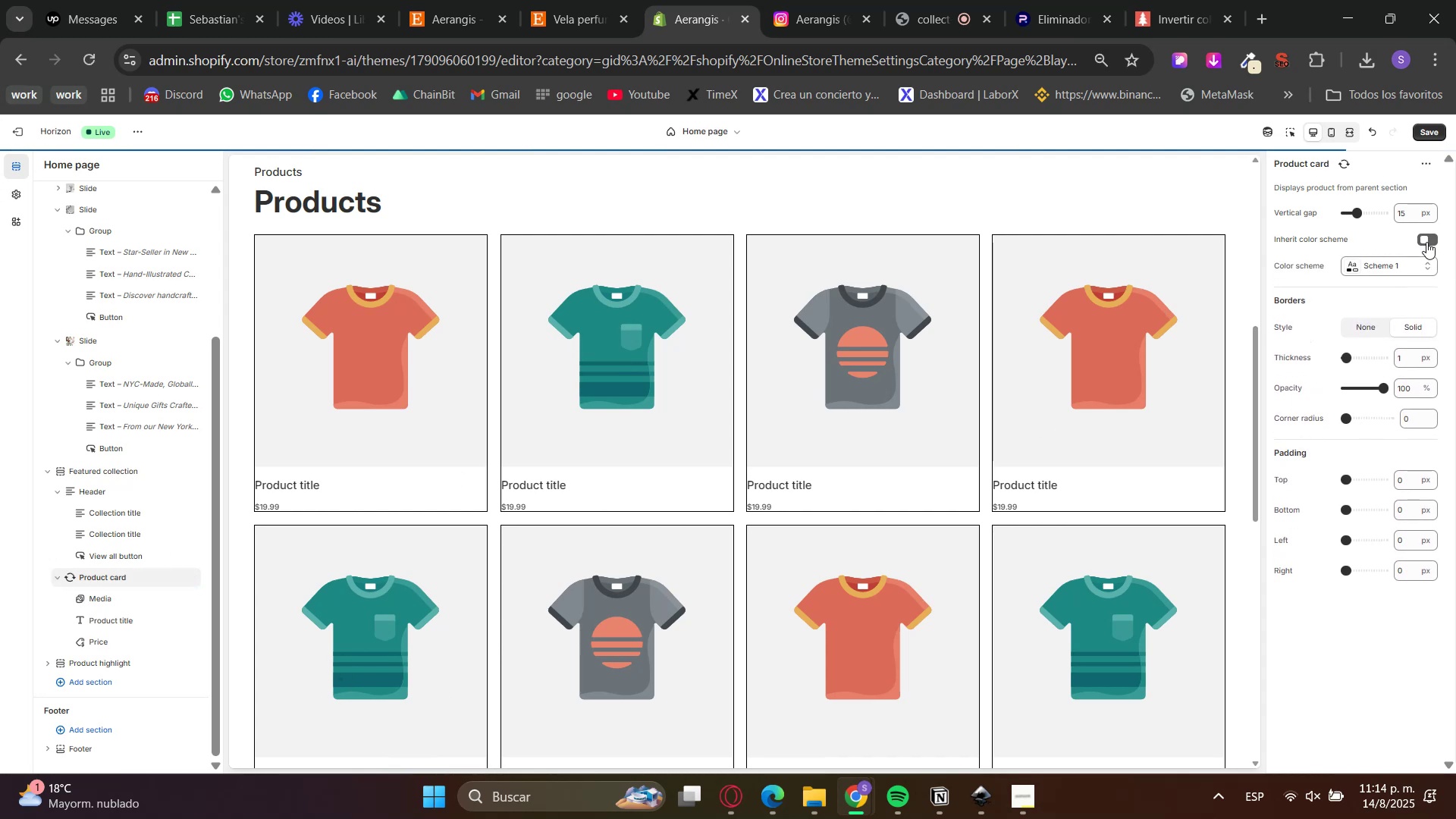 
left_click([1426, 242])
 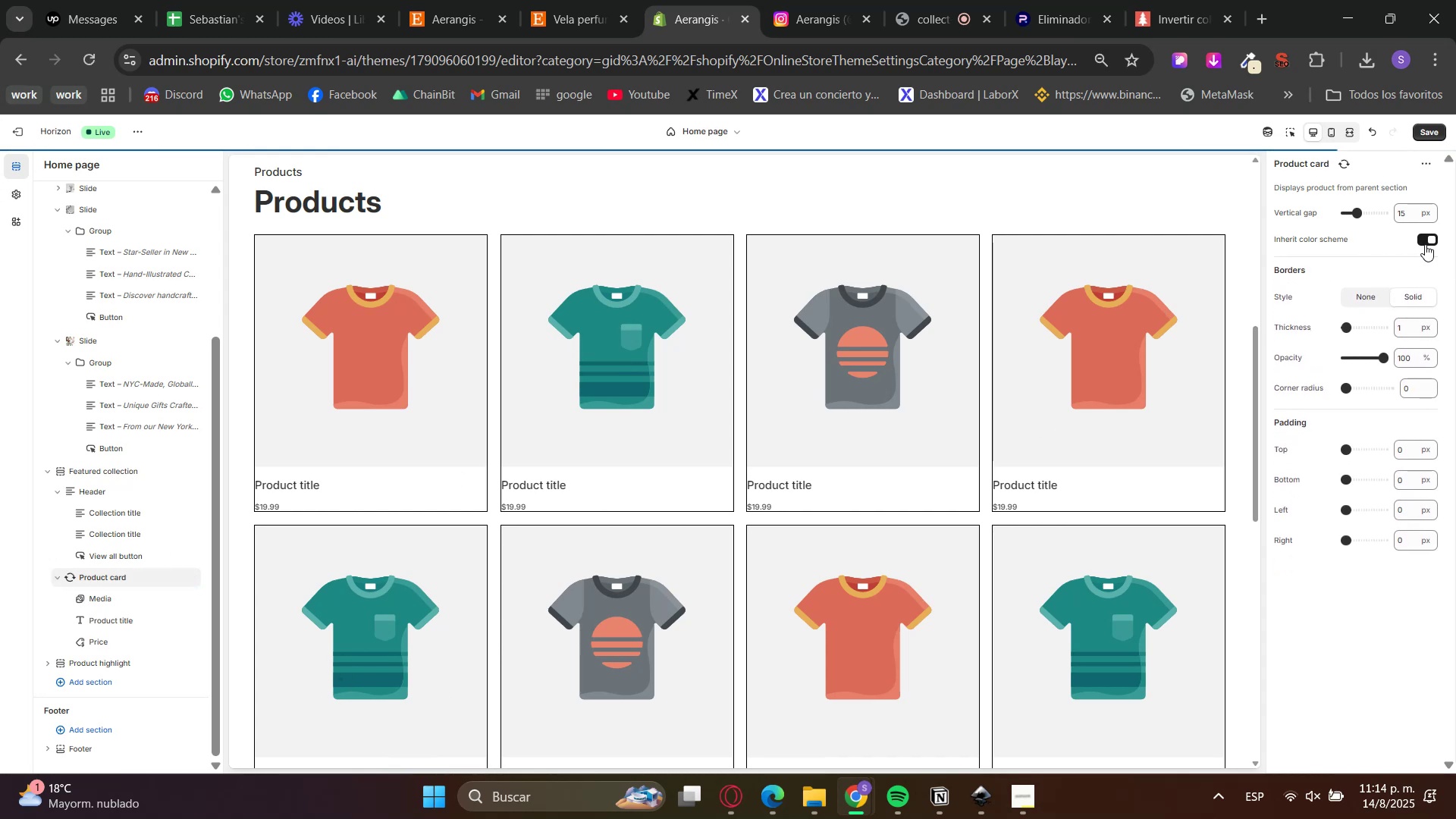 
left_click([1425, 244])
 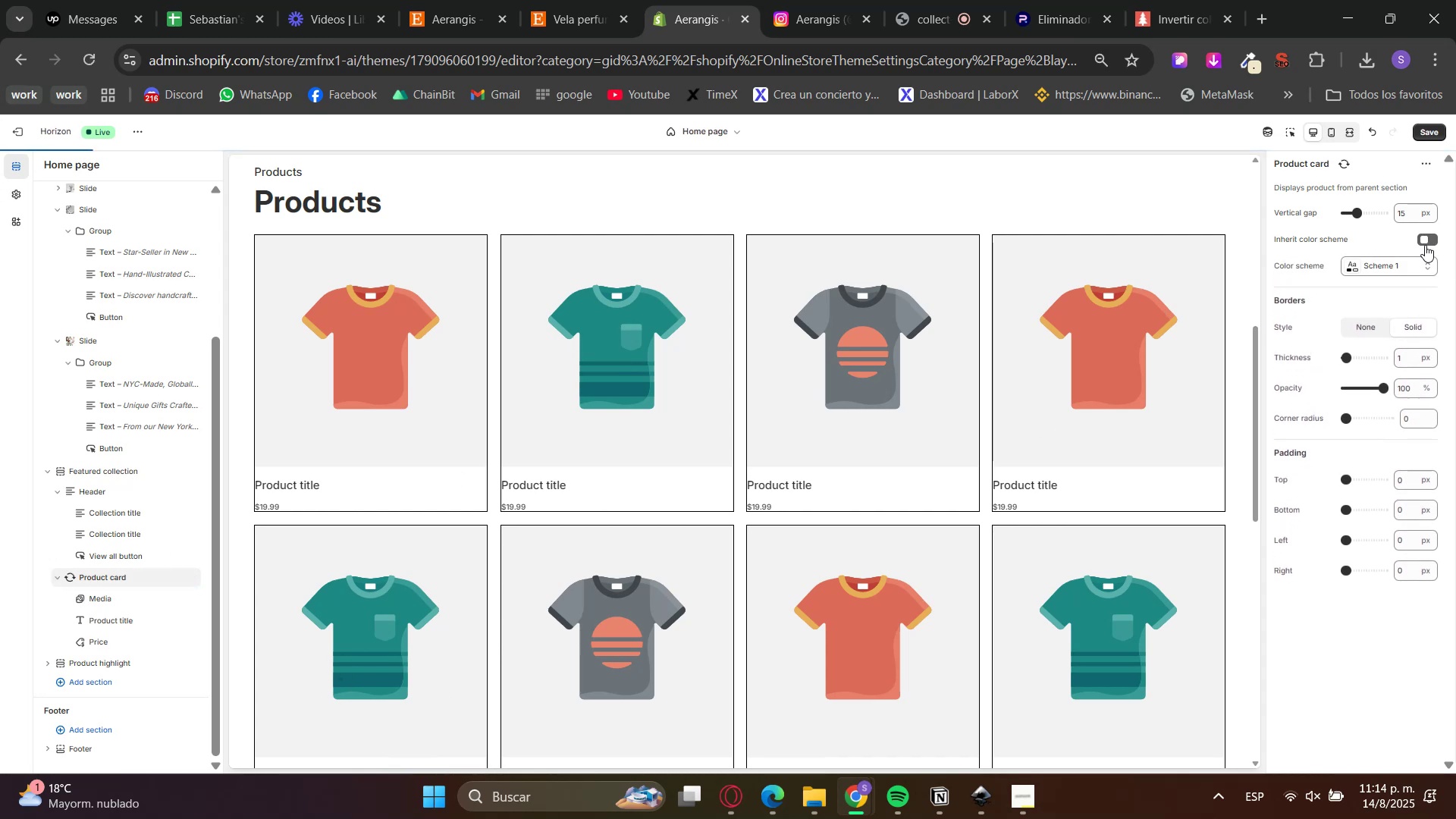 
left_click([1404, 272])
 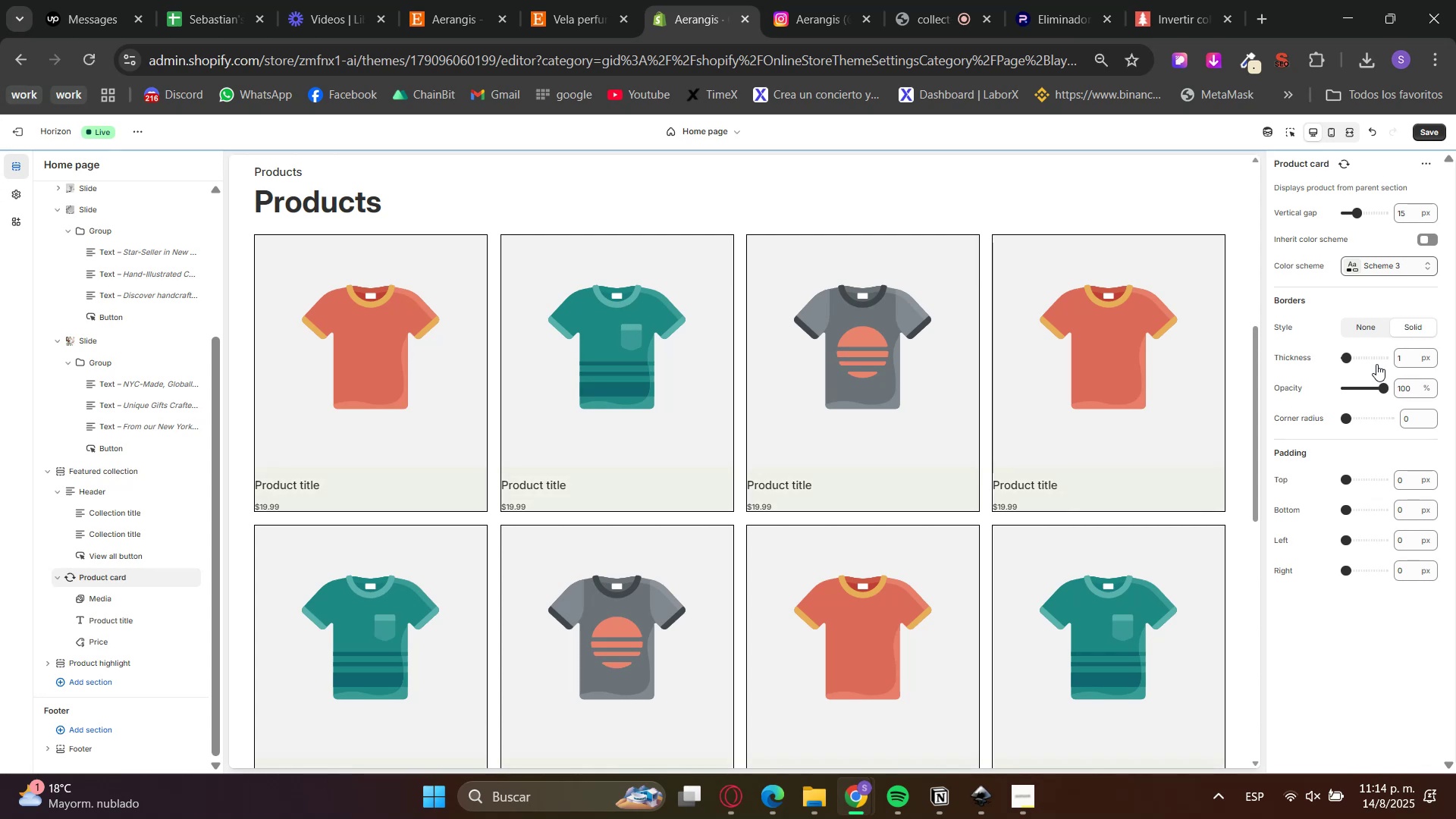 
left_click([1436, 240])
 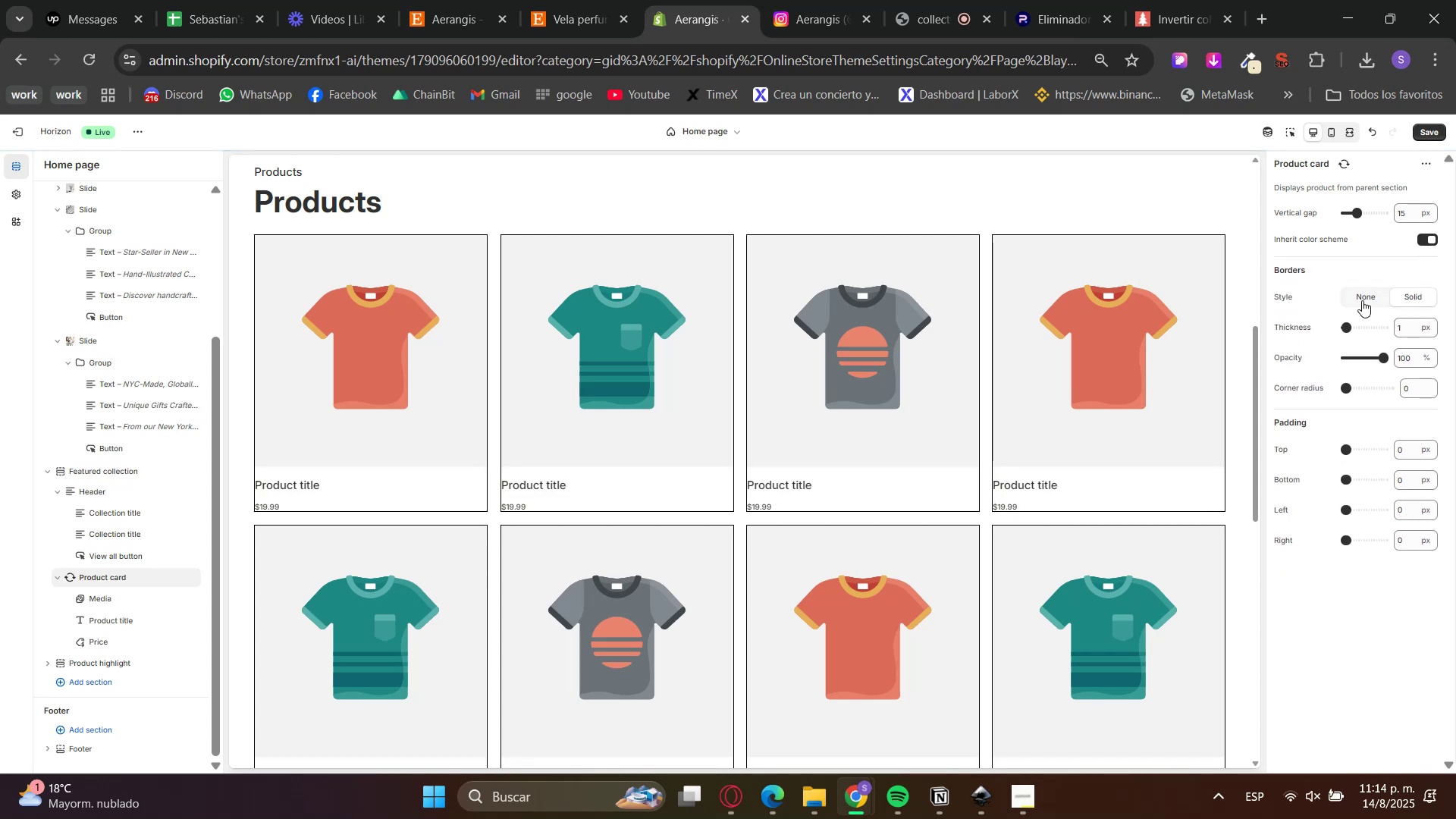 
left_click([1369, 297])
 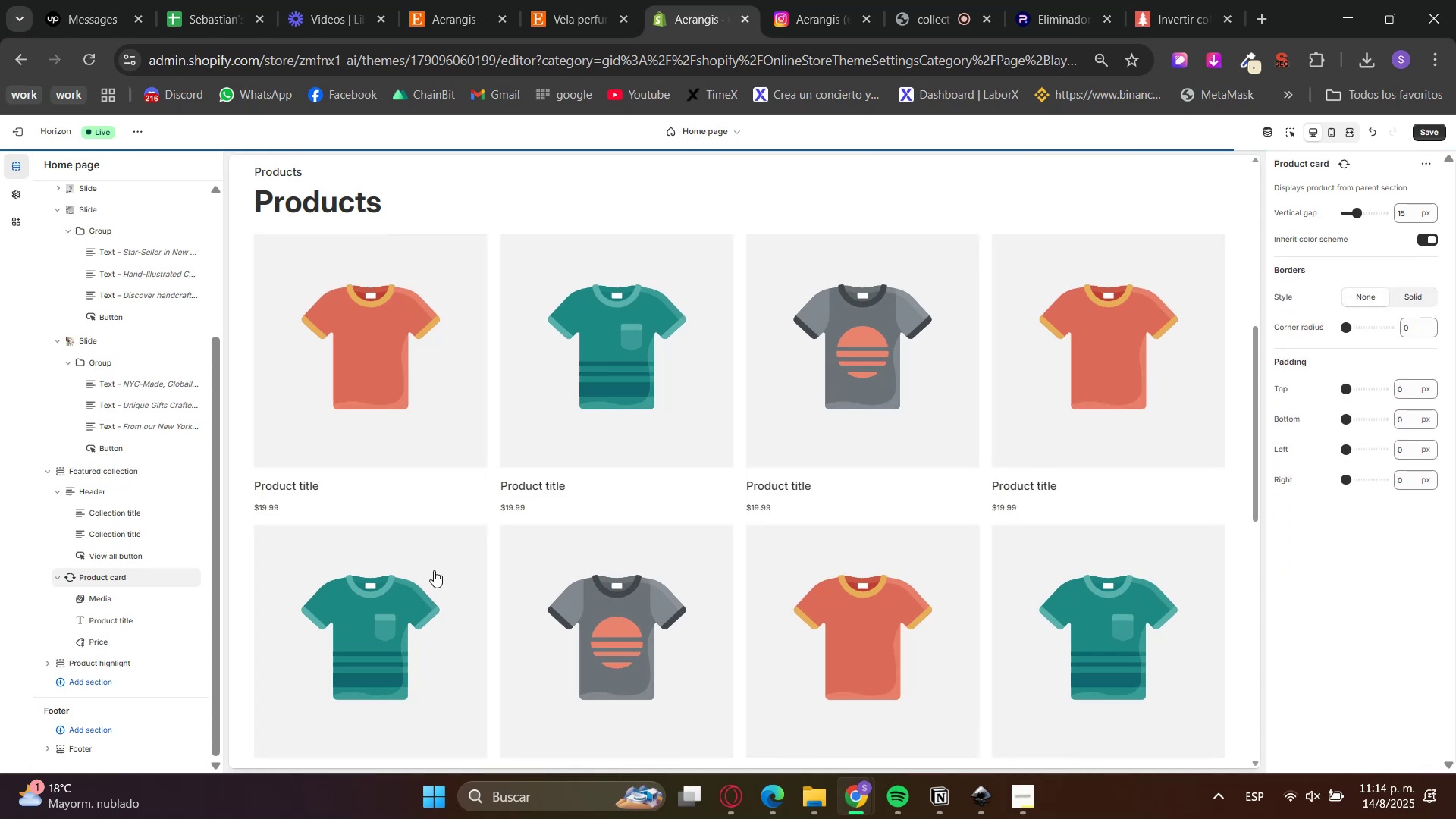 
scroll: coordinate [397, 610], scroll_direction: down, amount: 5.0
 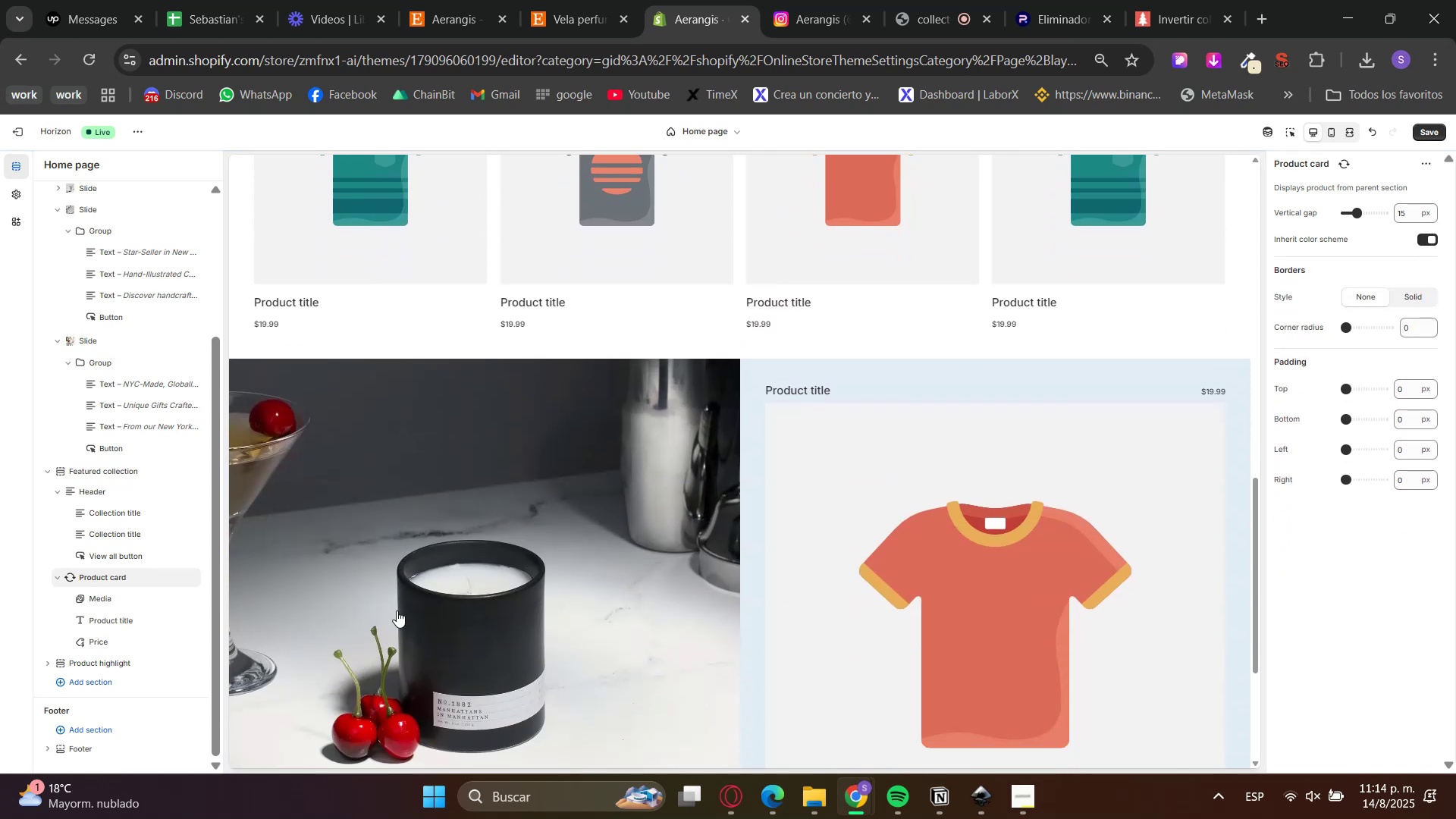 
scroll: coordinate [386, 610], scroll_direction: up, amount: 1.0
 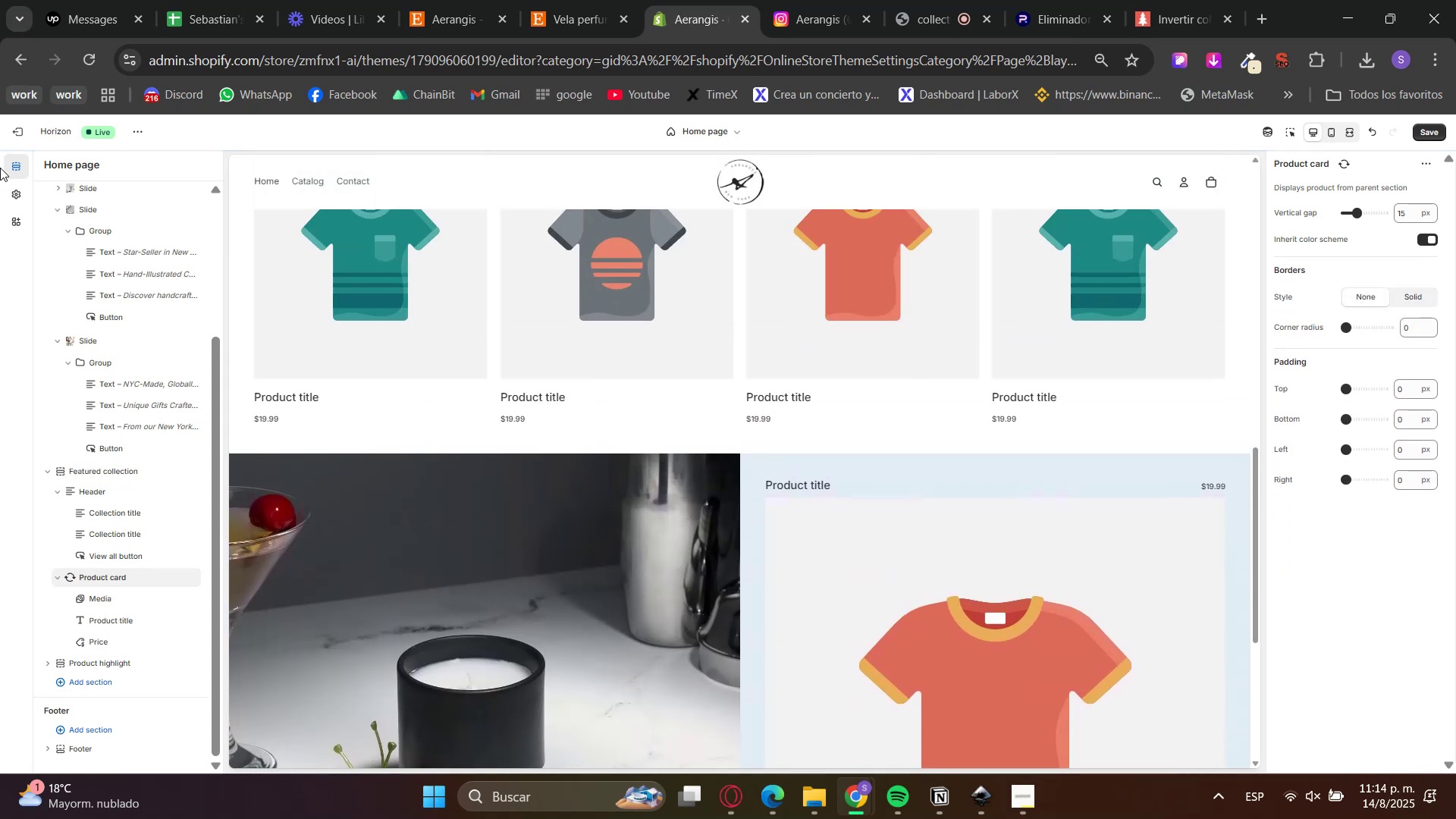 
left_click([11, 189])
 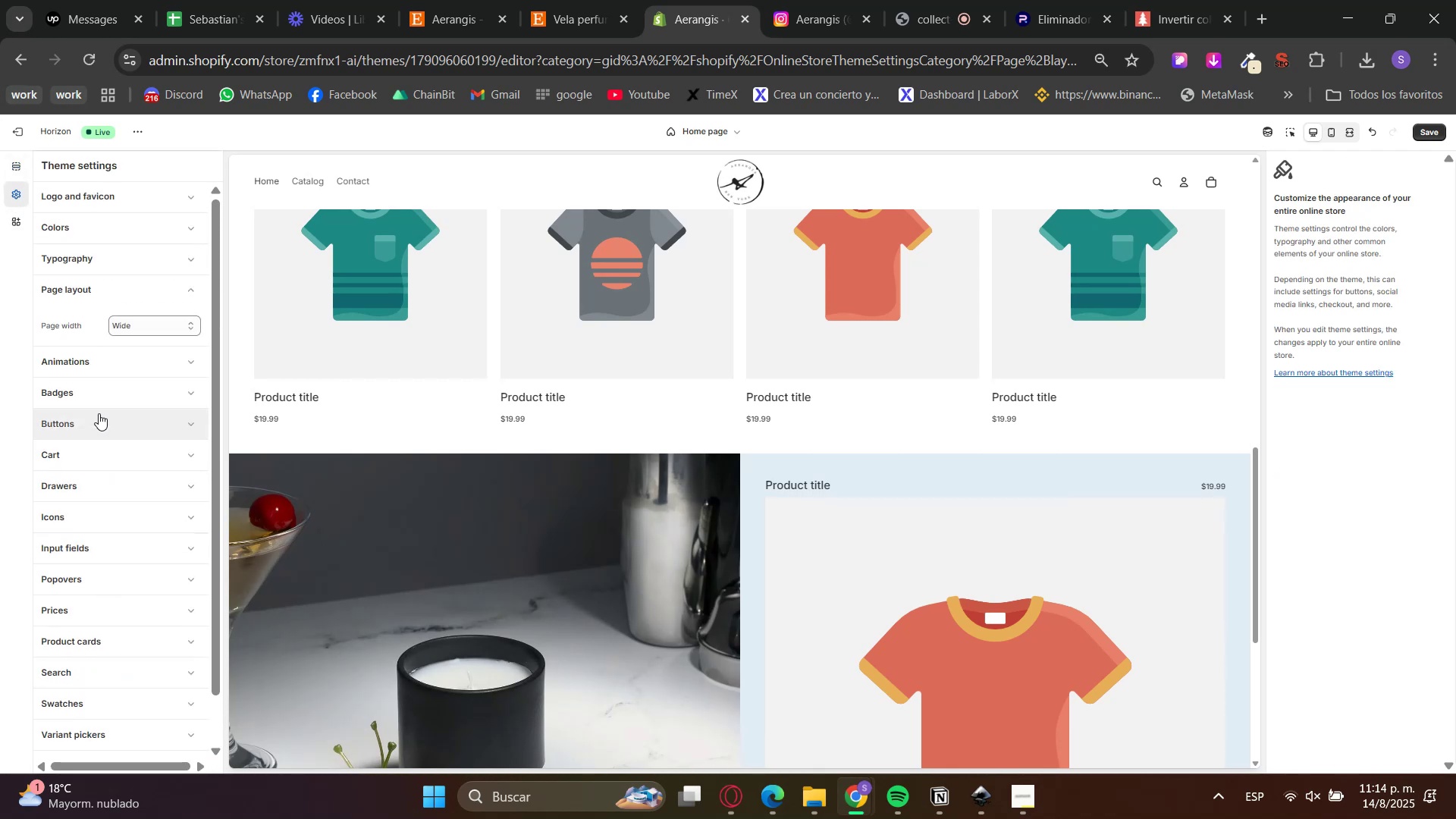 
left_click([130, 278])
 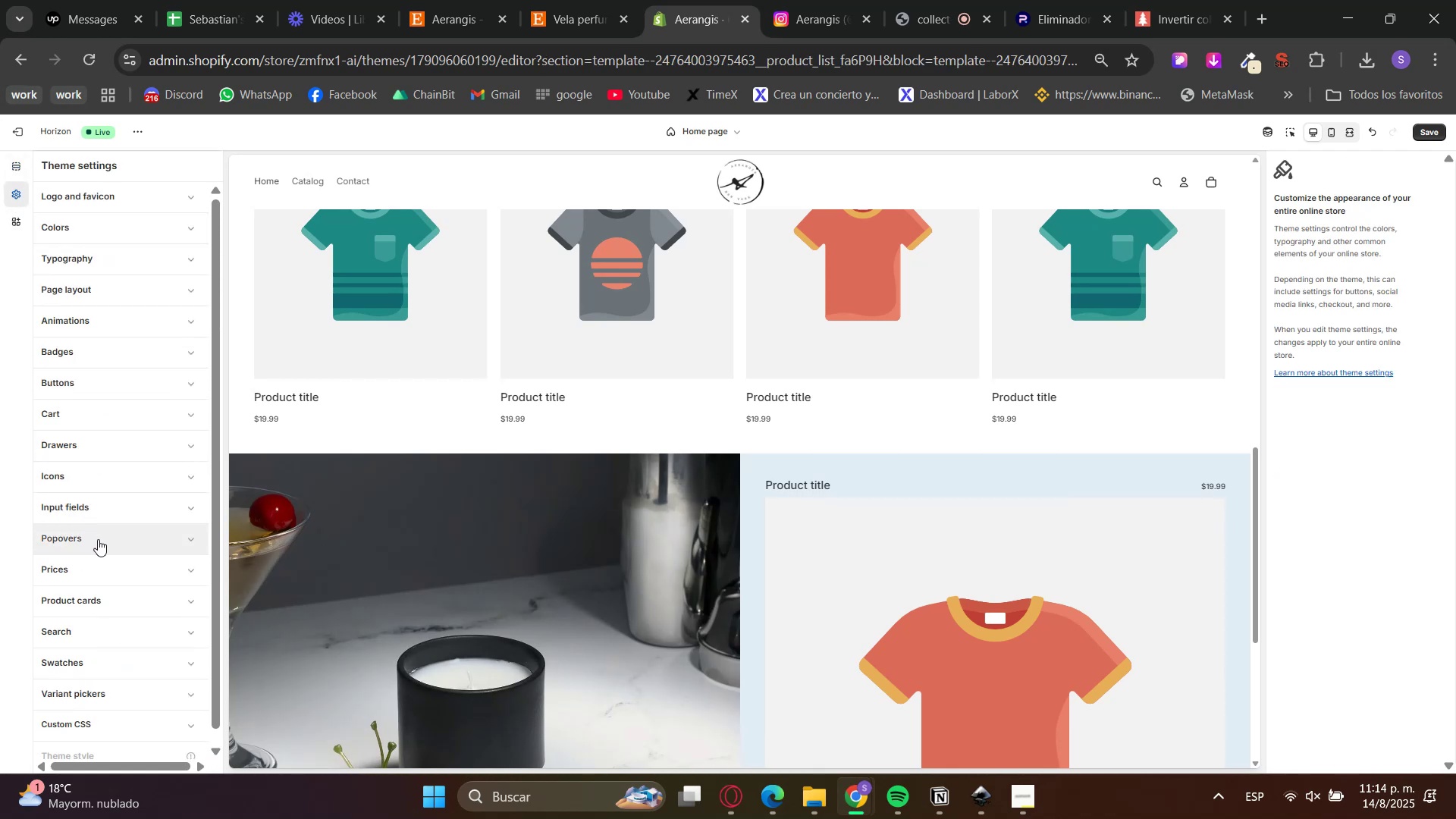 
left_click([118, 595])
 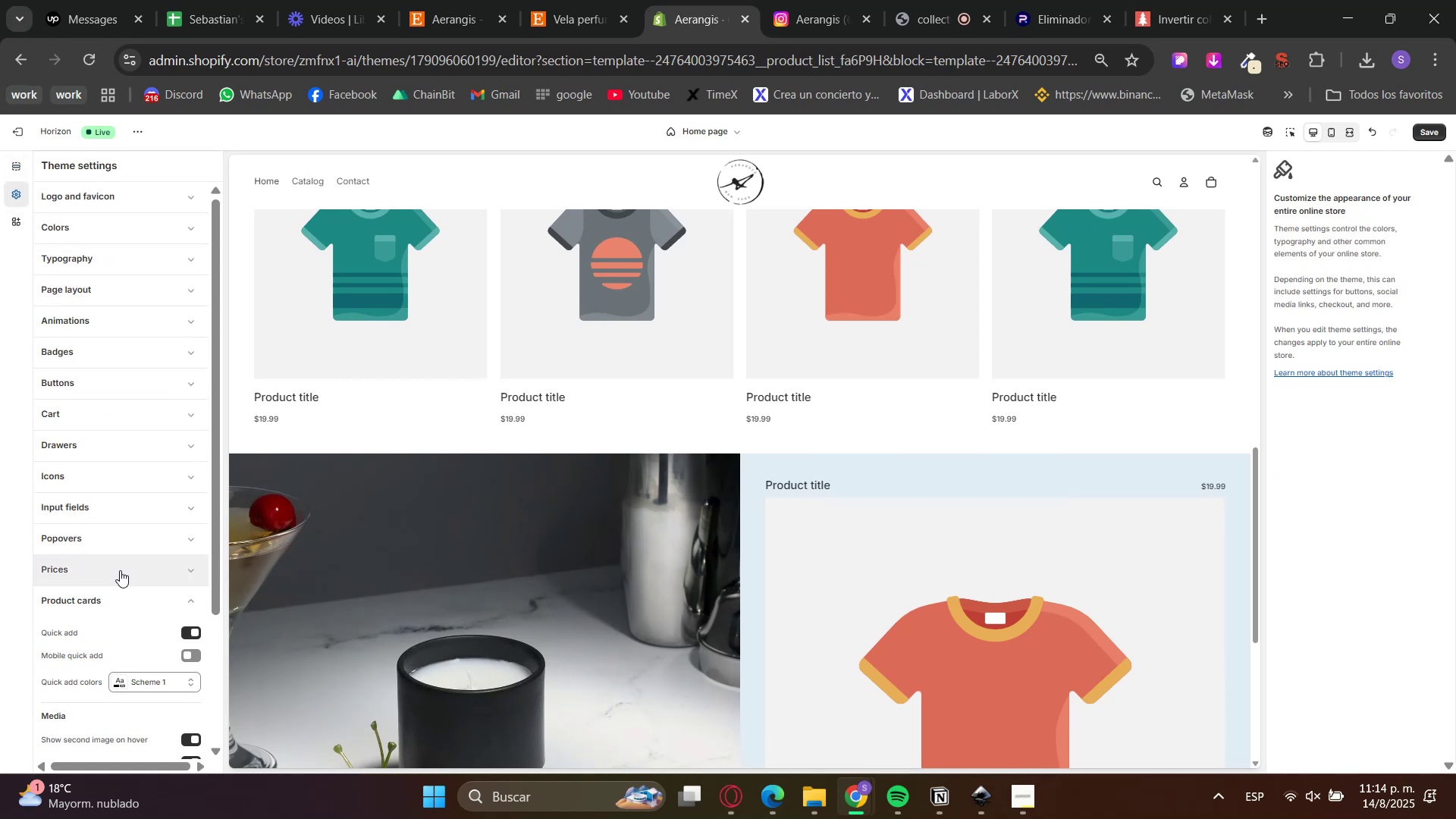 
left_click([120, 592])
 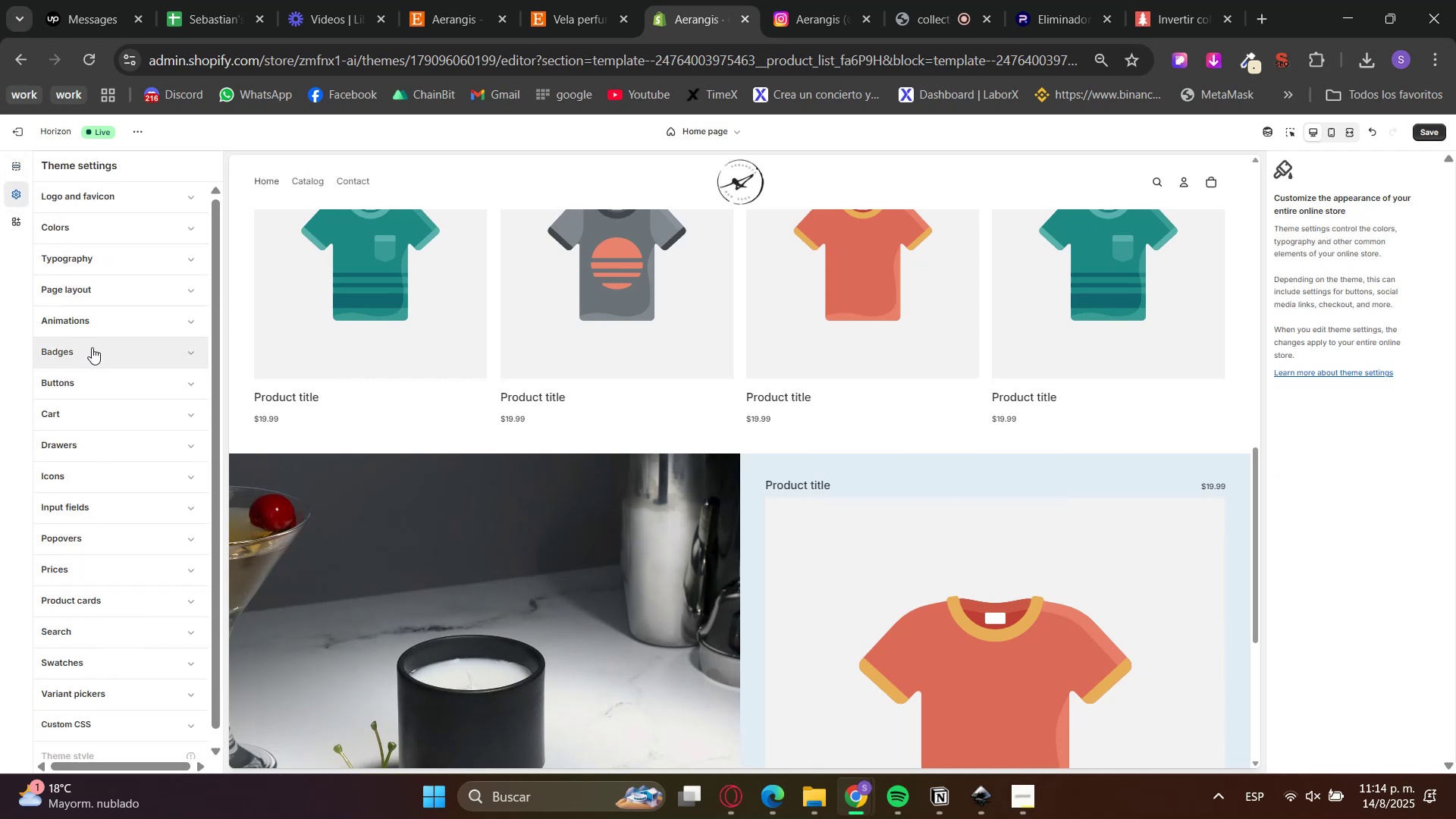 
left_click([99, 317])
 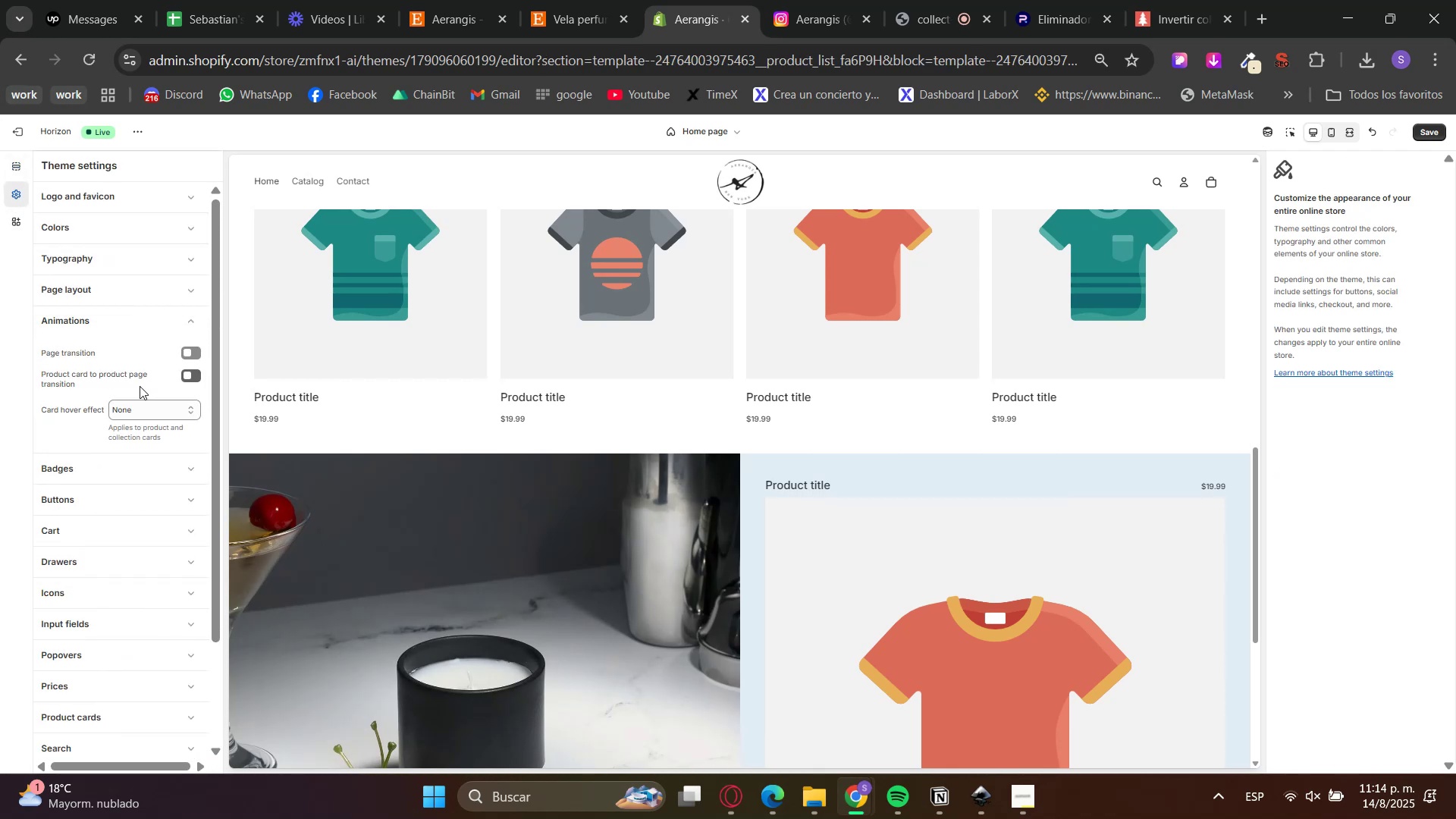 
left_click([145, 408])
 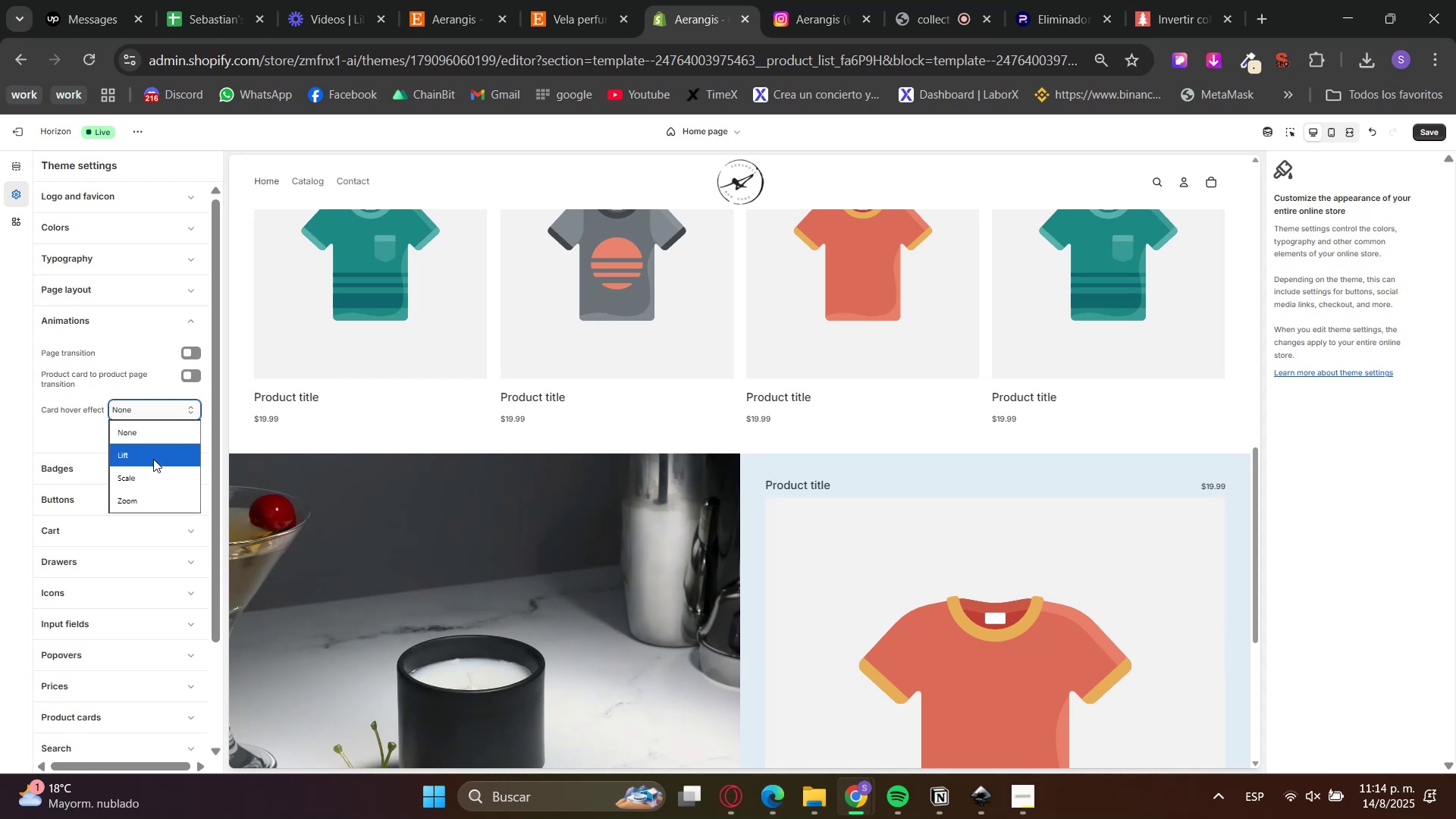 
left_click([152, 459])
 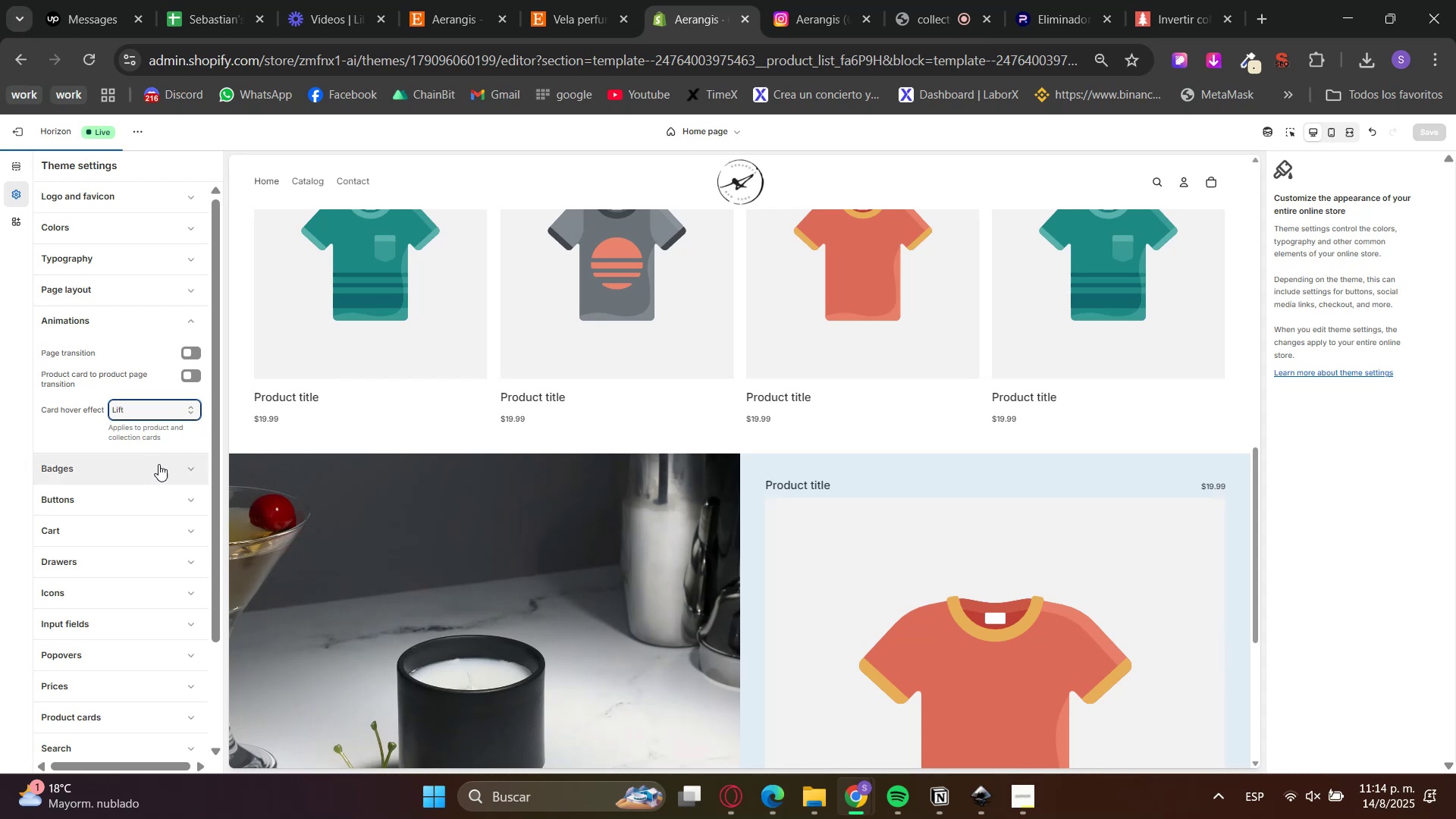 
scroll: coordinate [384, 673], scroll_direction: up, amount: 2.0
 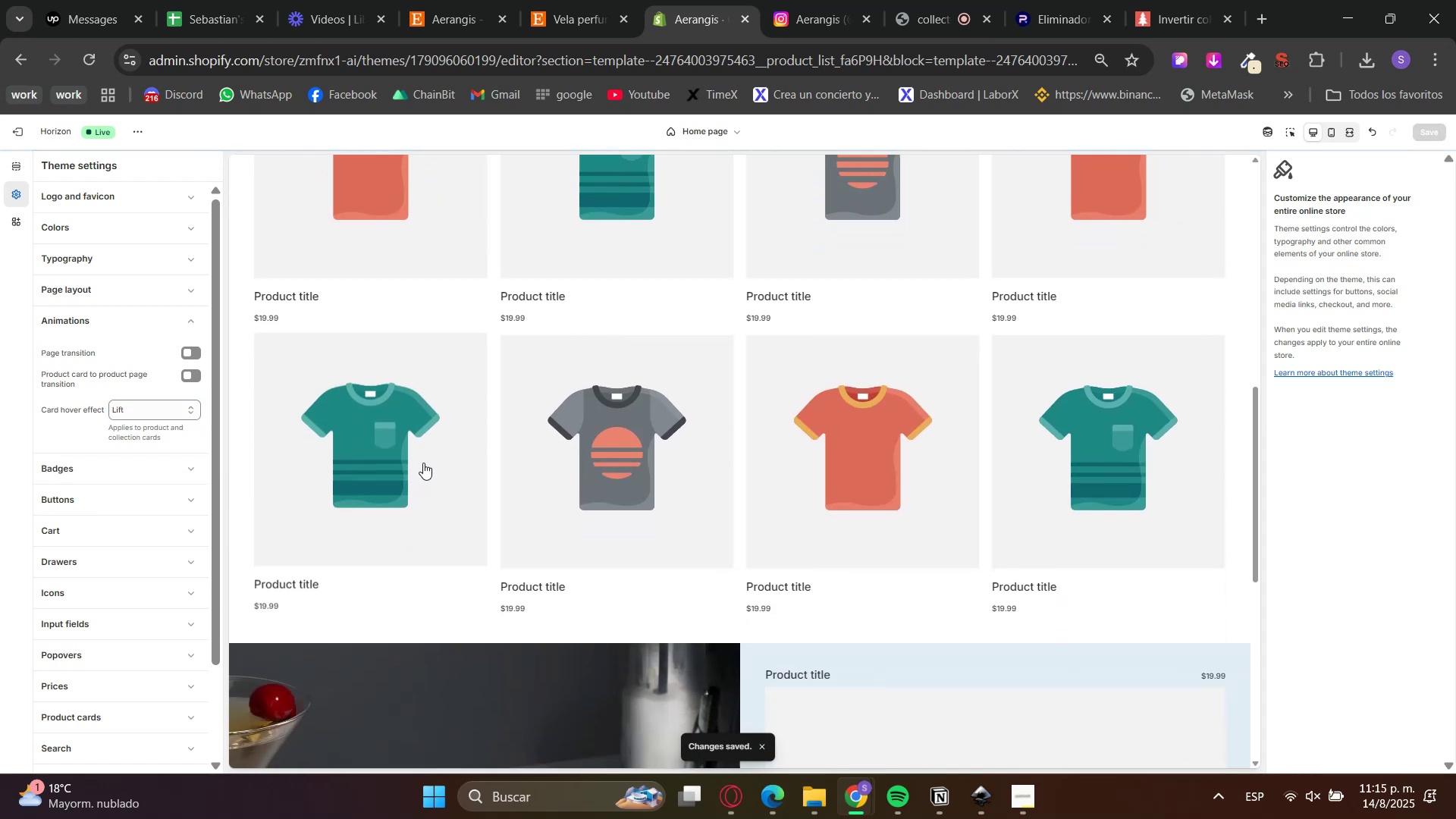 
wait(6.6)
 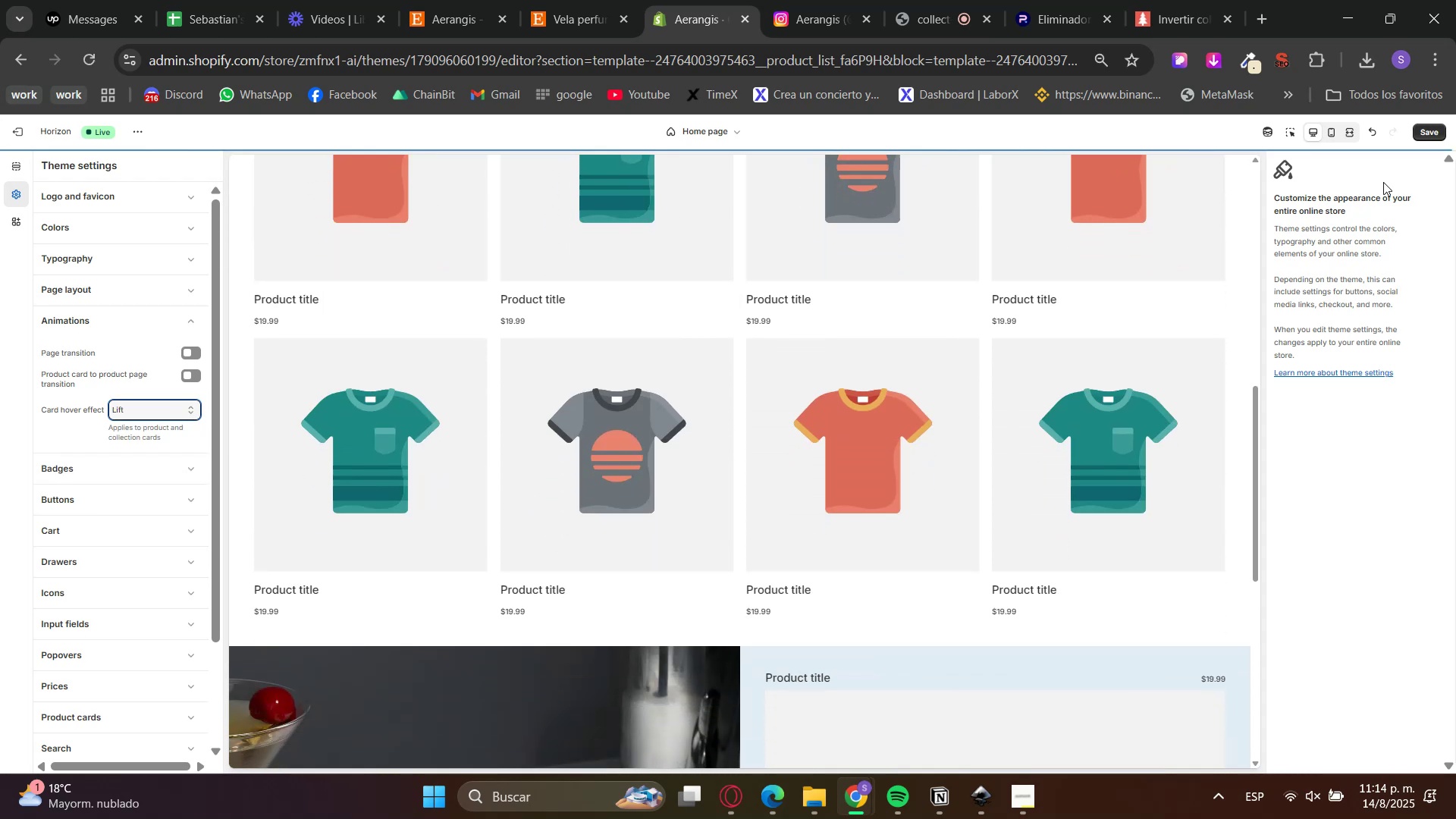 
scroll: coordinate [406, 488], scroll_direction: down, amount: 8.0
 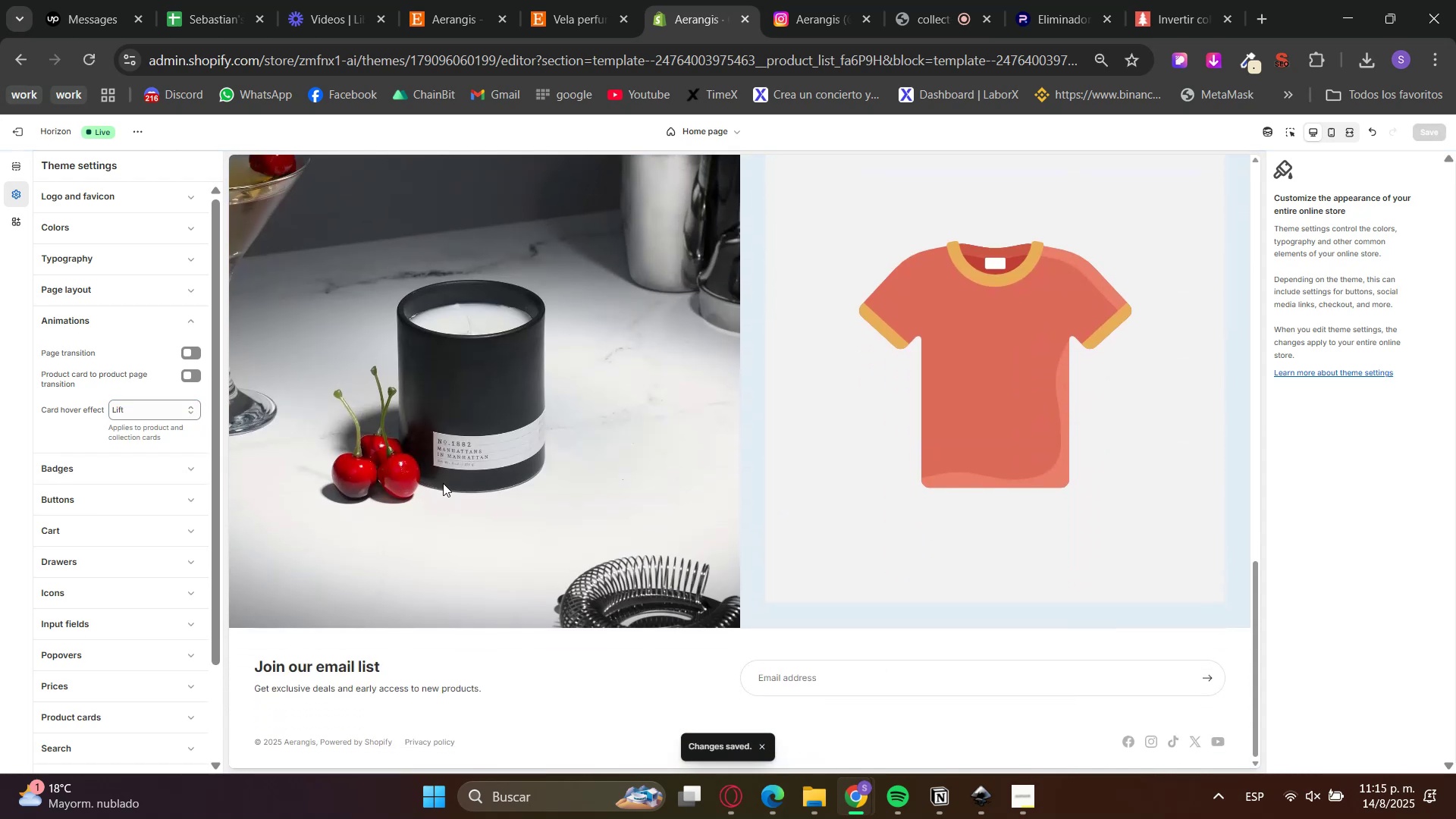 
scroll: coordinate [439, 520], scroll_direction: up, amount: 17.0
 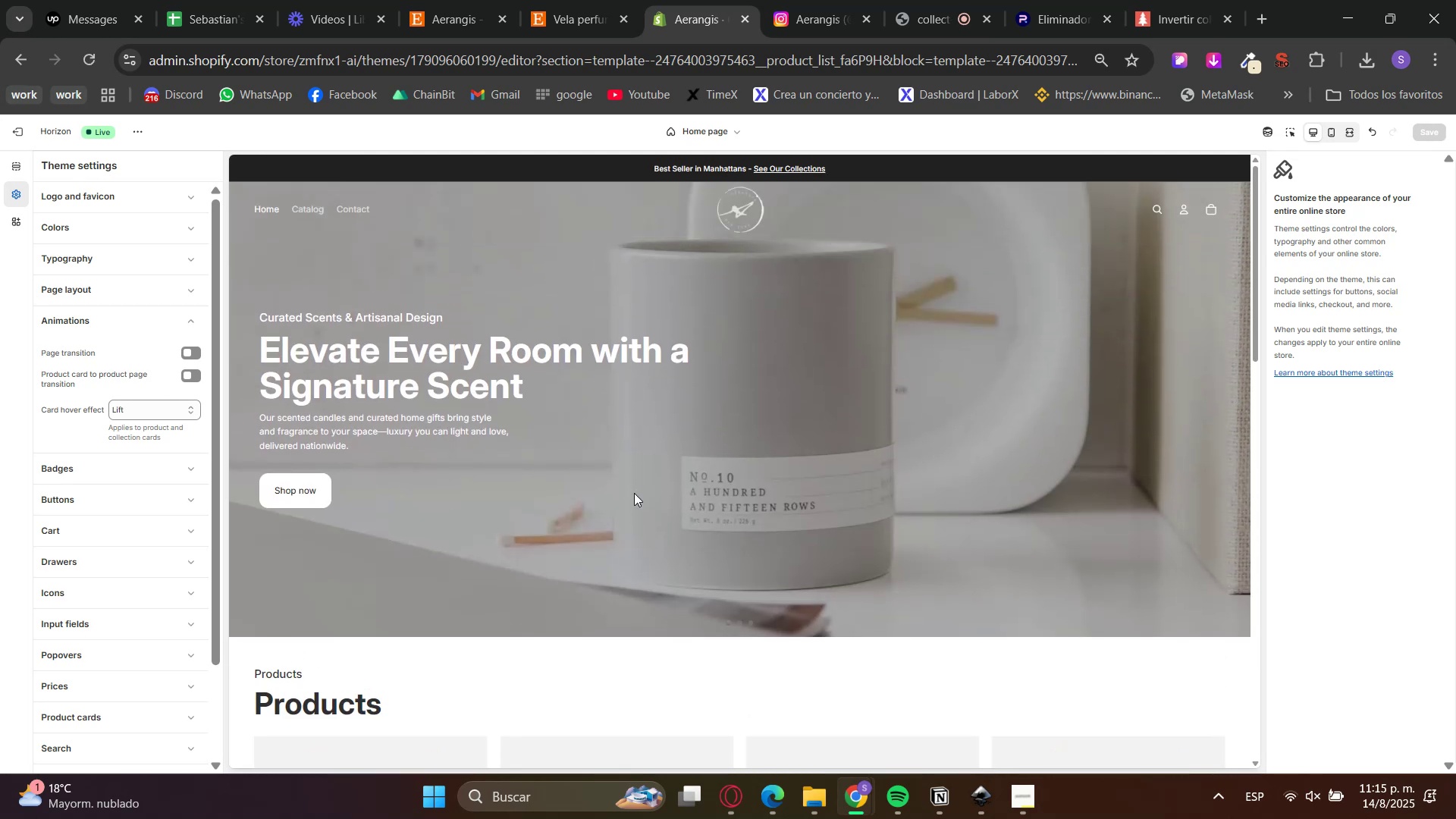 
scroll: coordinate [808, 481], scroll_direction: down, amount: 12.0
 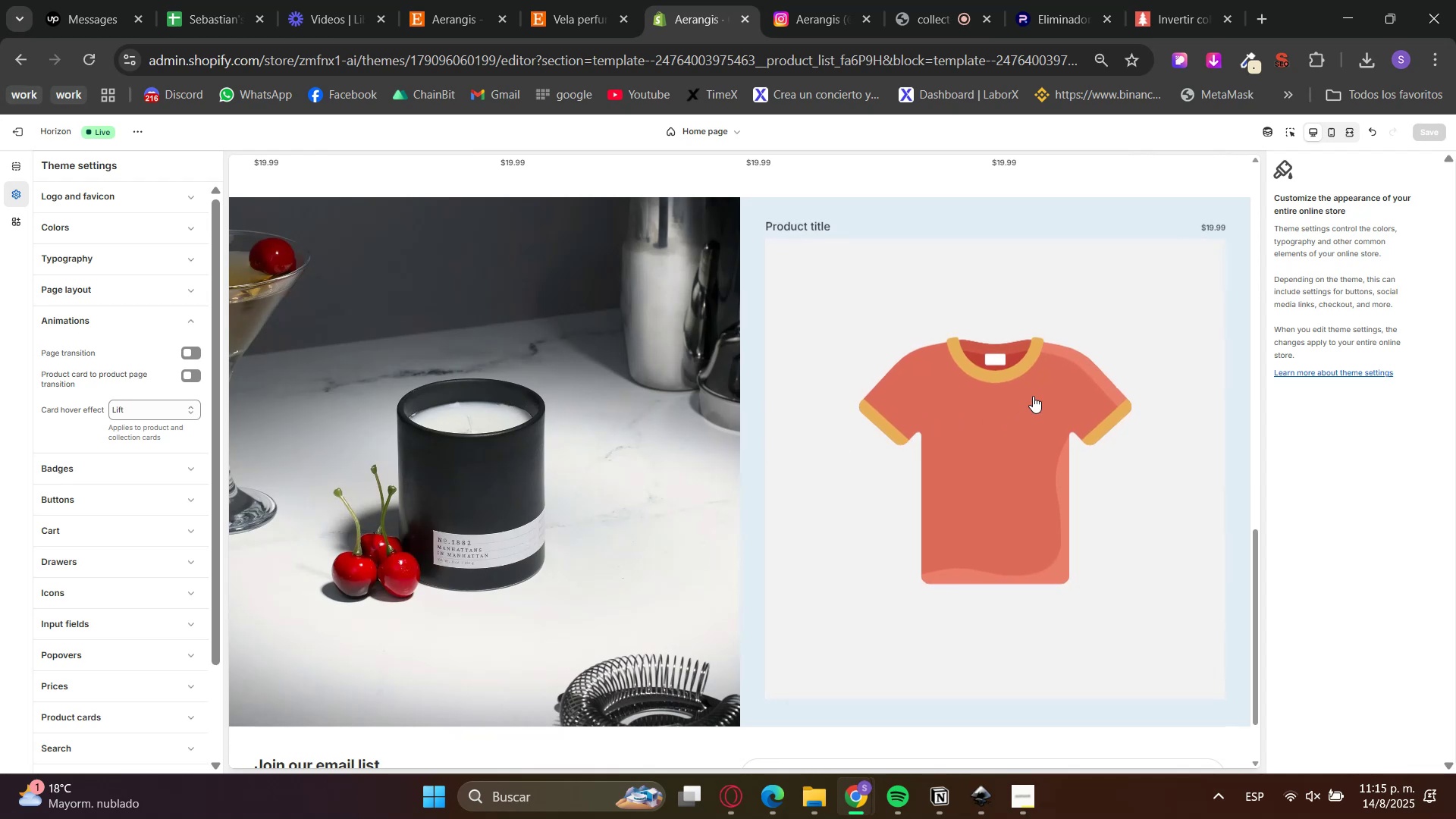 
left_click([1293, 131])
 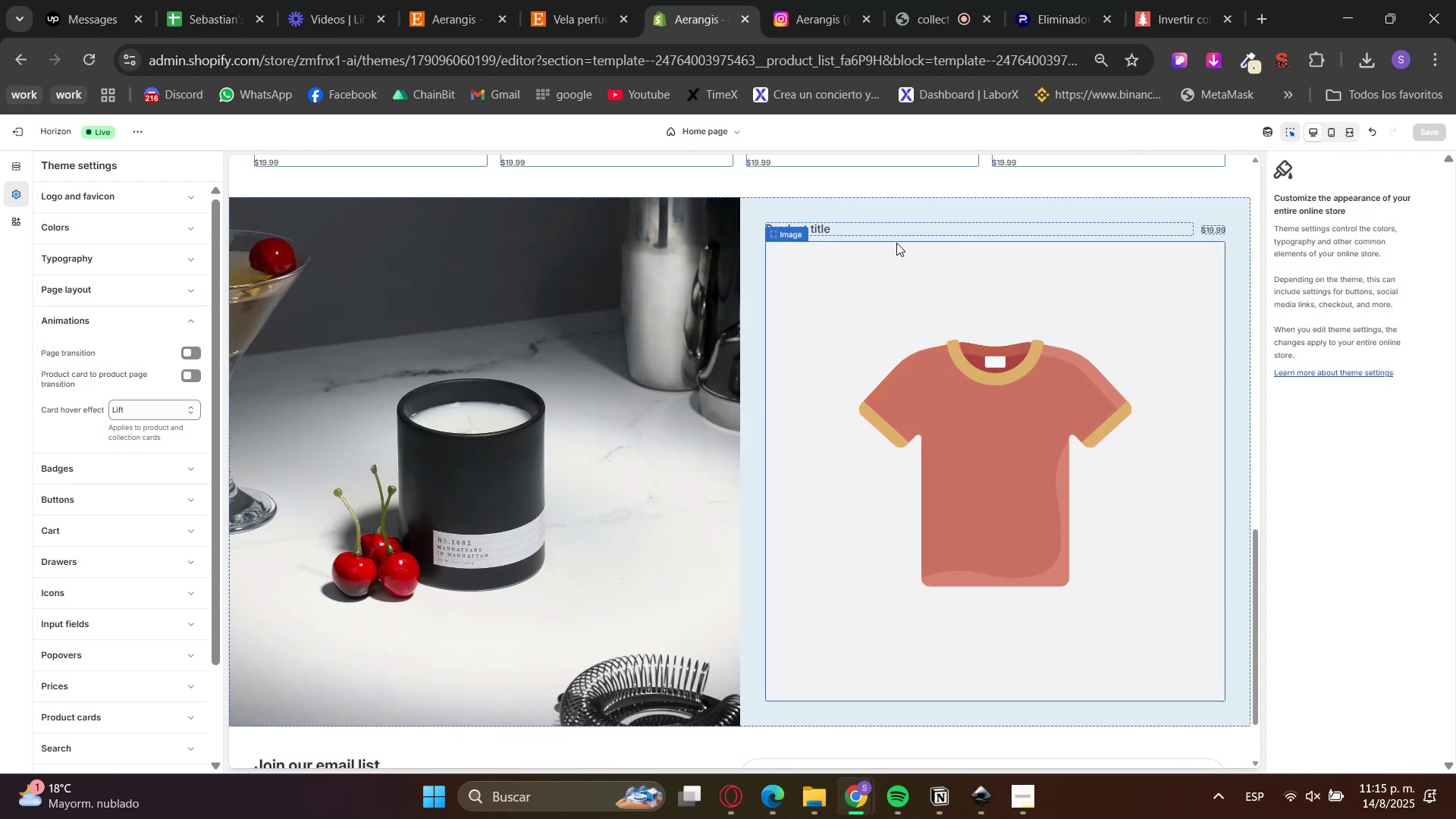 
left_click([877, 231])
 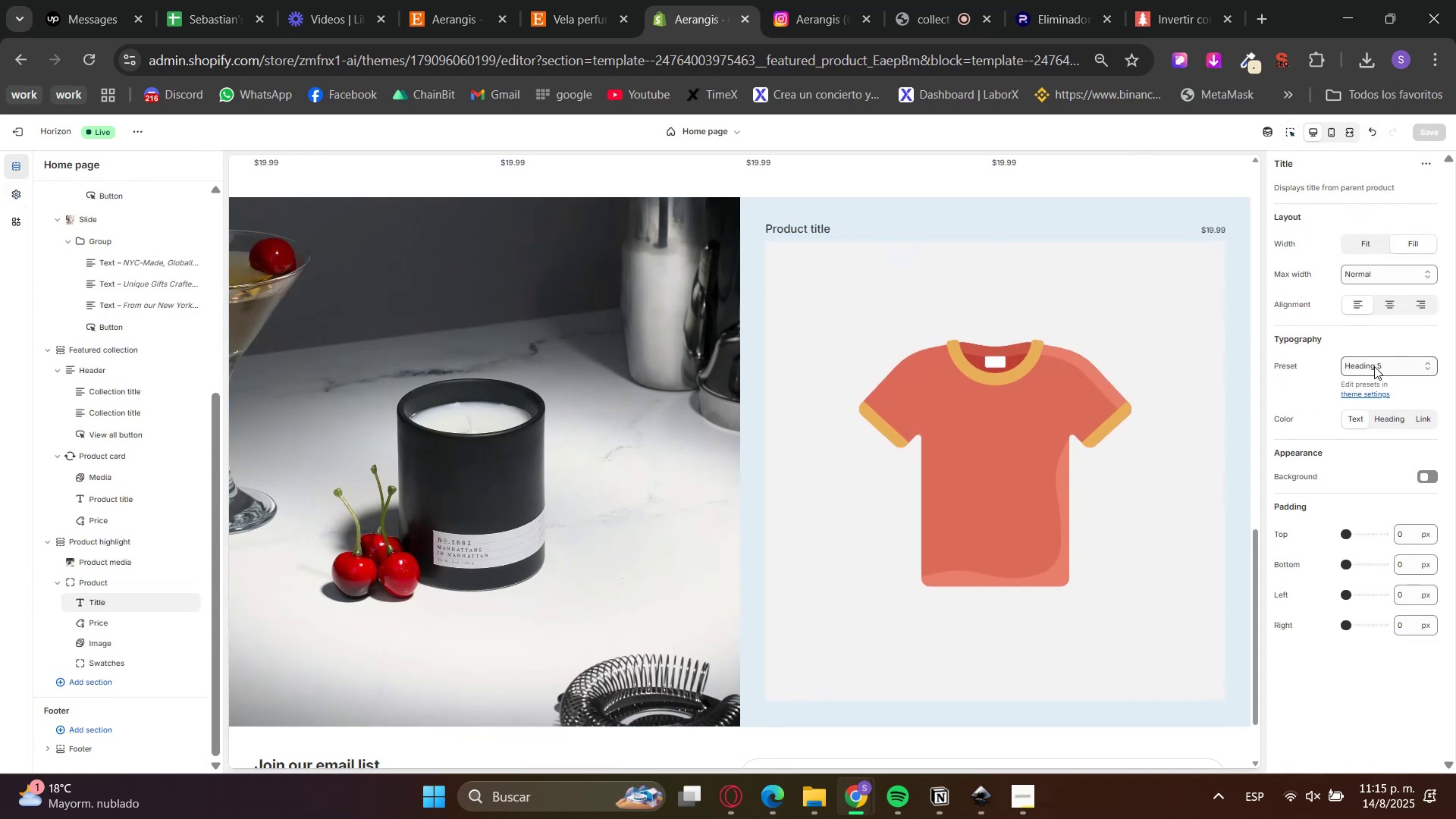 
double_click([1375, 365])
 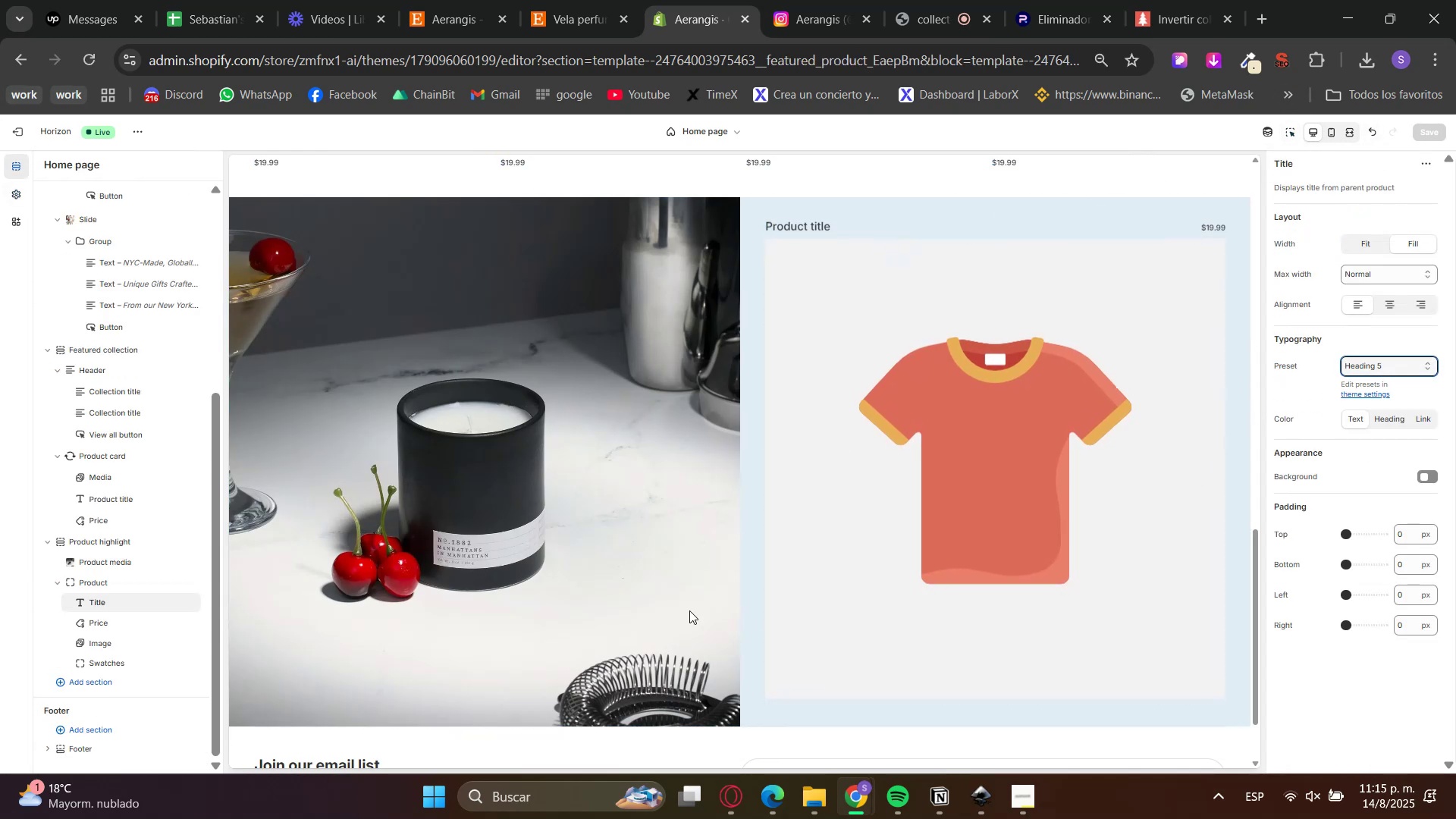 
scroll: coordinate [391, 597], scroll_direction: down, amount: 2.0
 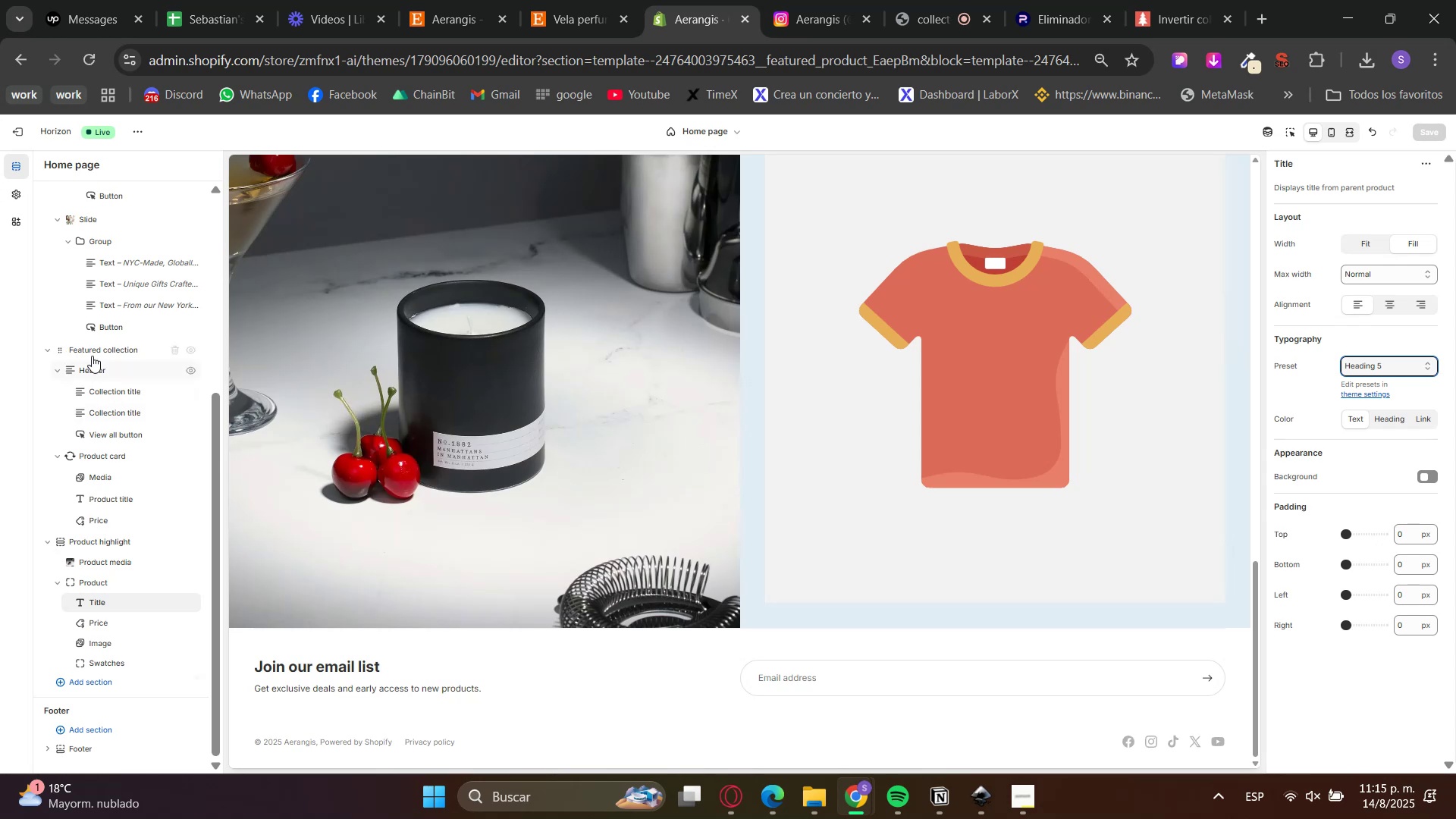 
double_click([49, 353])
 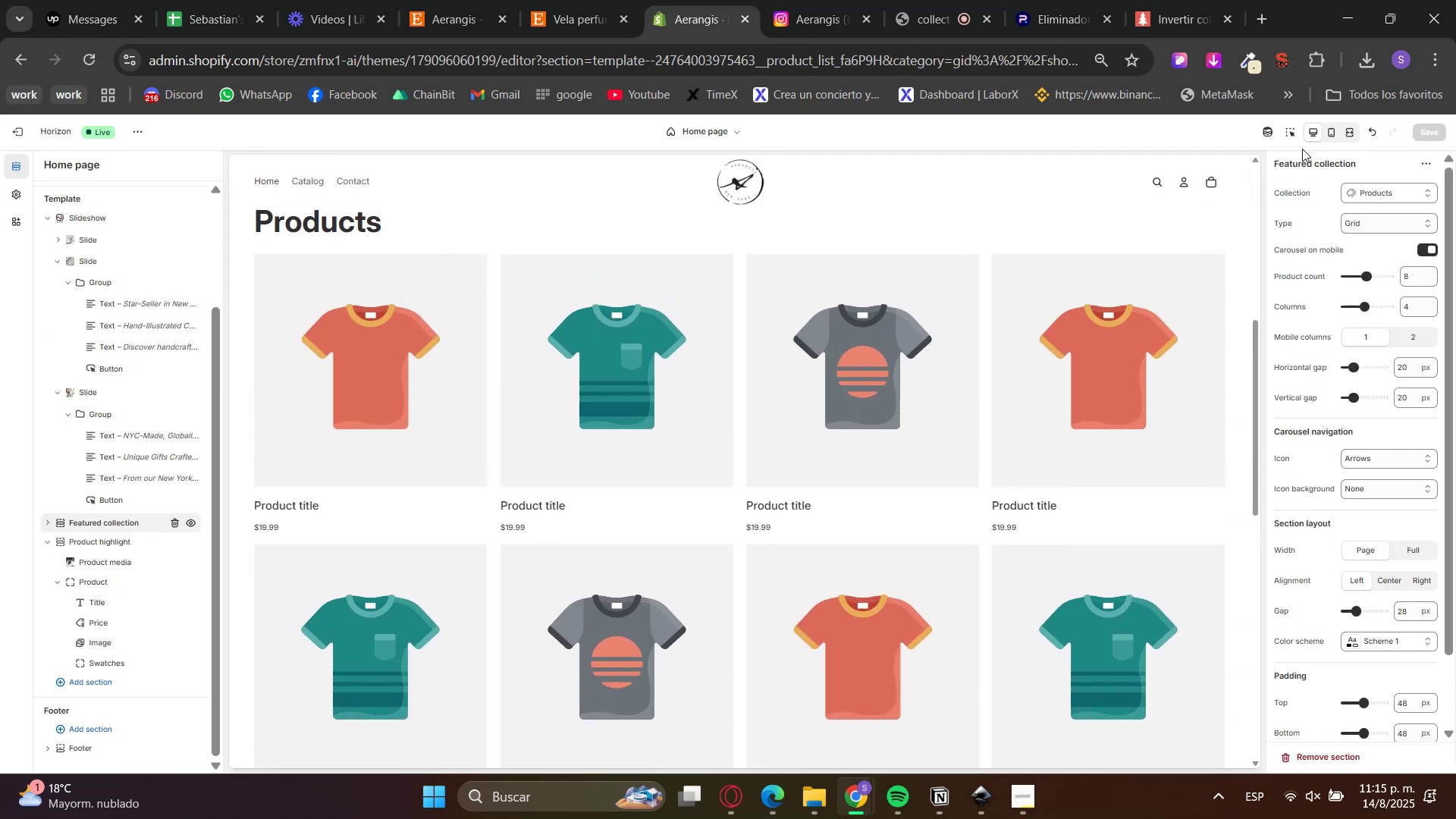 
left_click([1323, 133])
 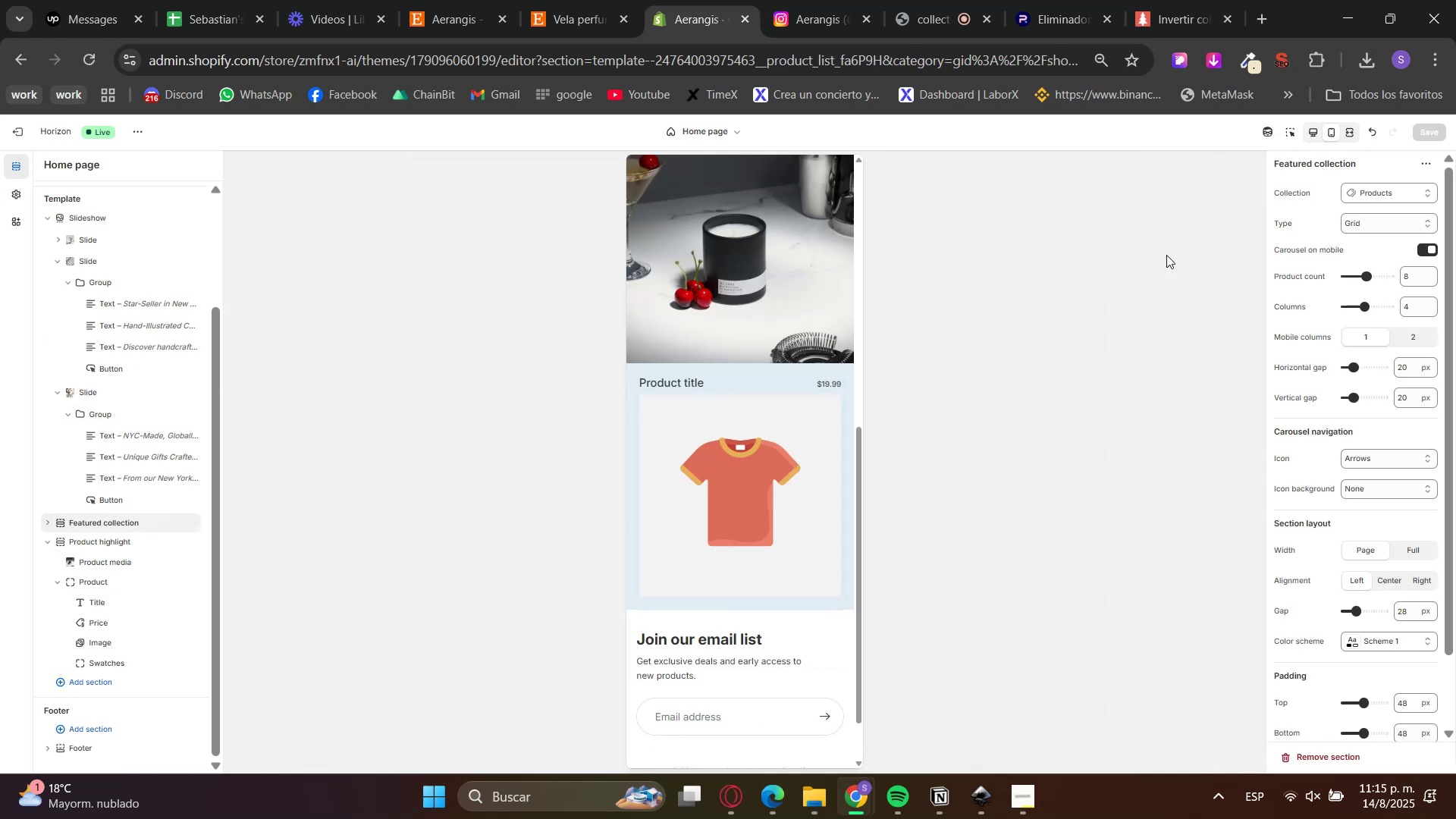 
scroll: coordinate [843, 525], scroll_direction: up, amount: 9.0
 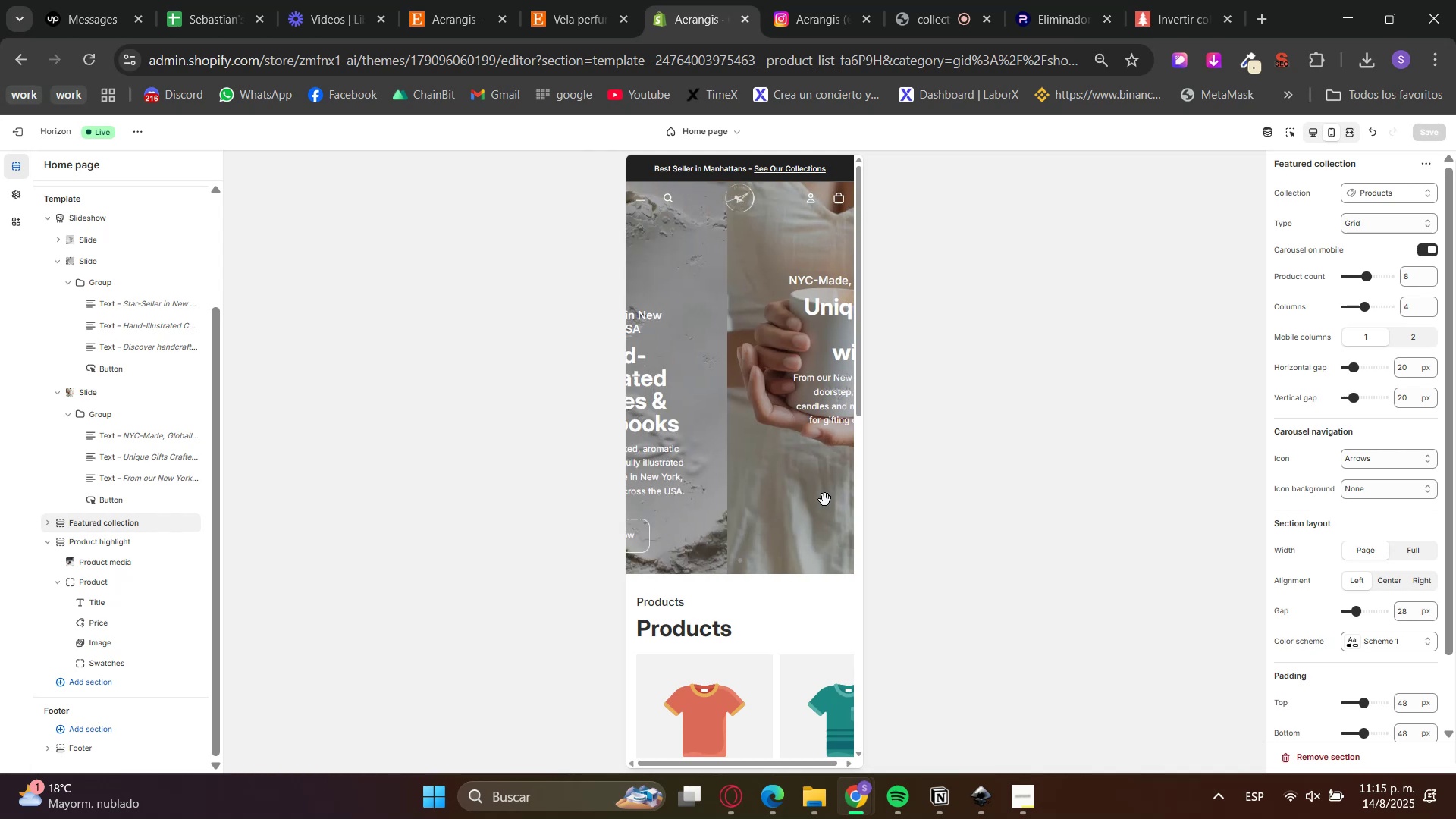 
wait(9.81)
 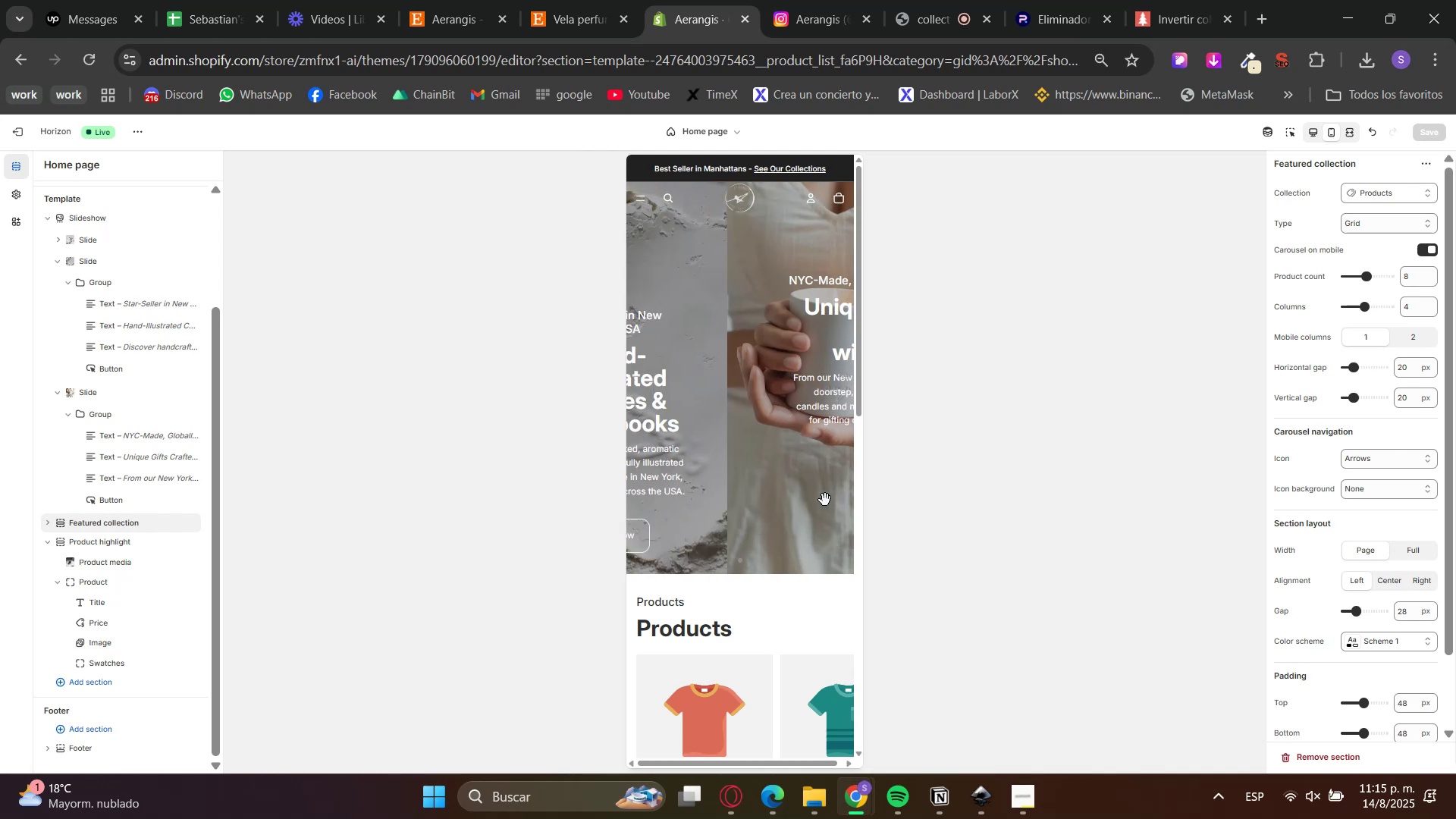 
left_click([1317, 131])
 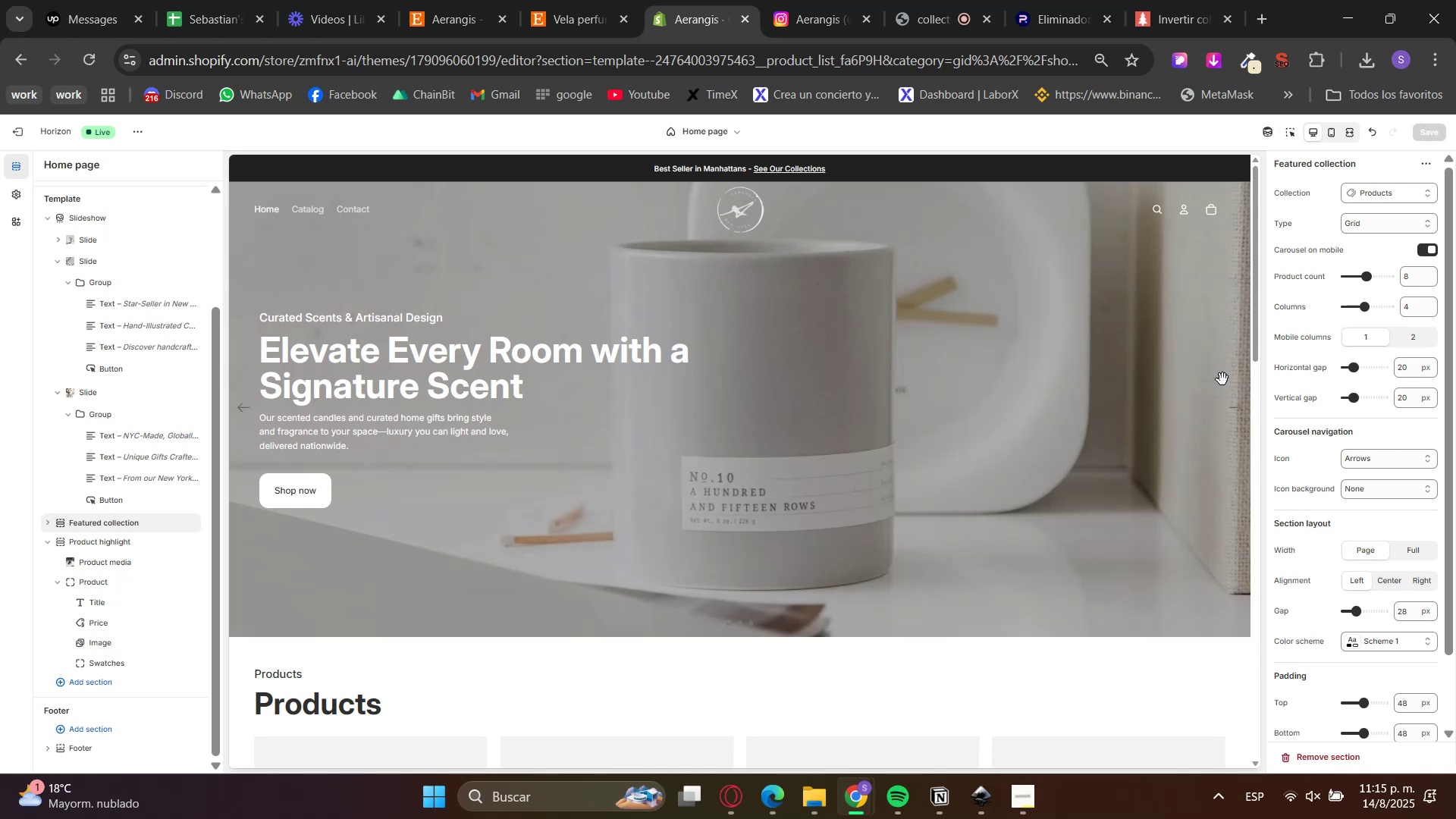 
left_click([1351, 133])
 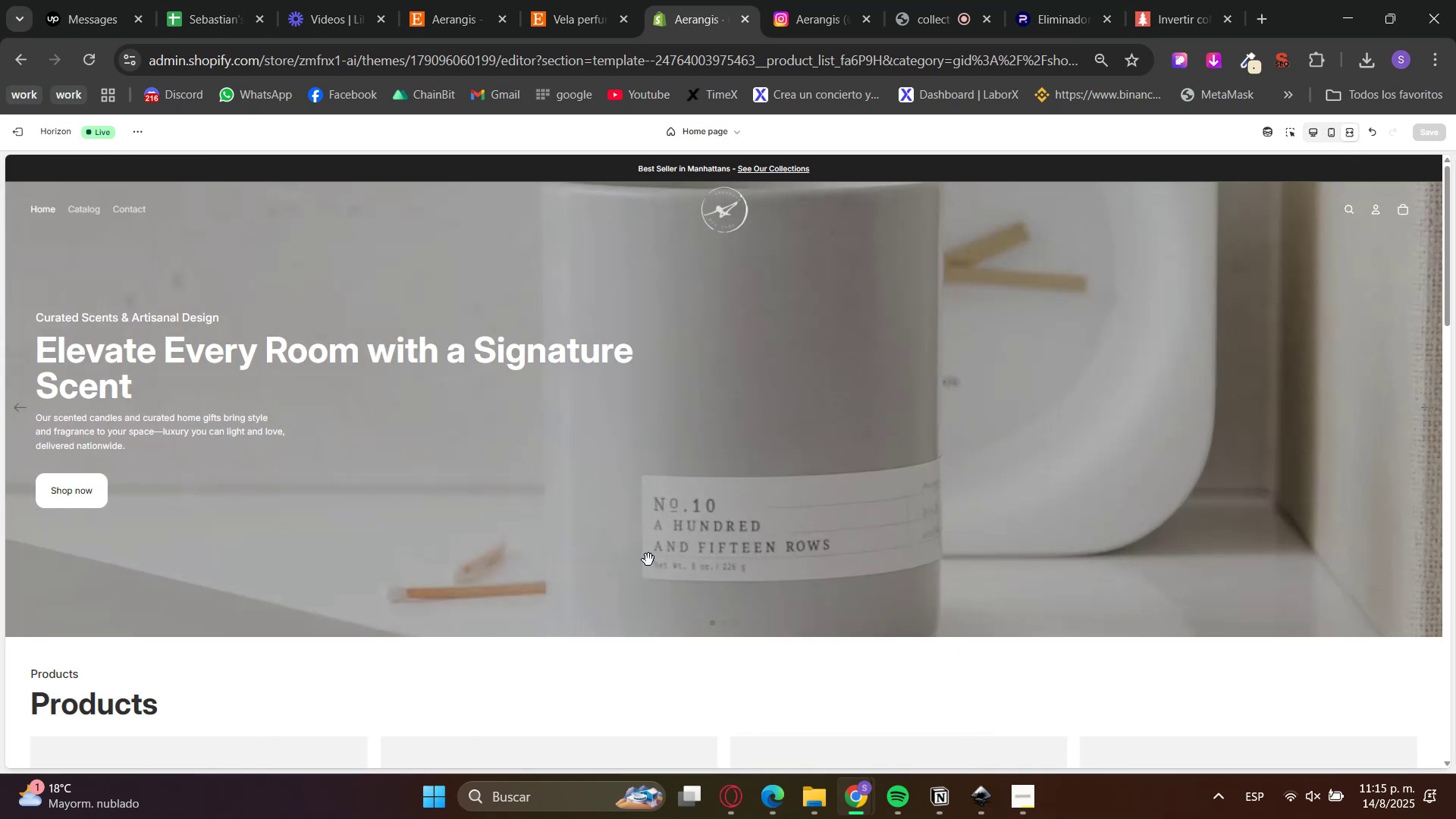 
wait(6.57)
 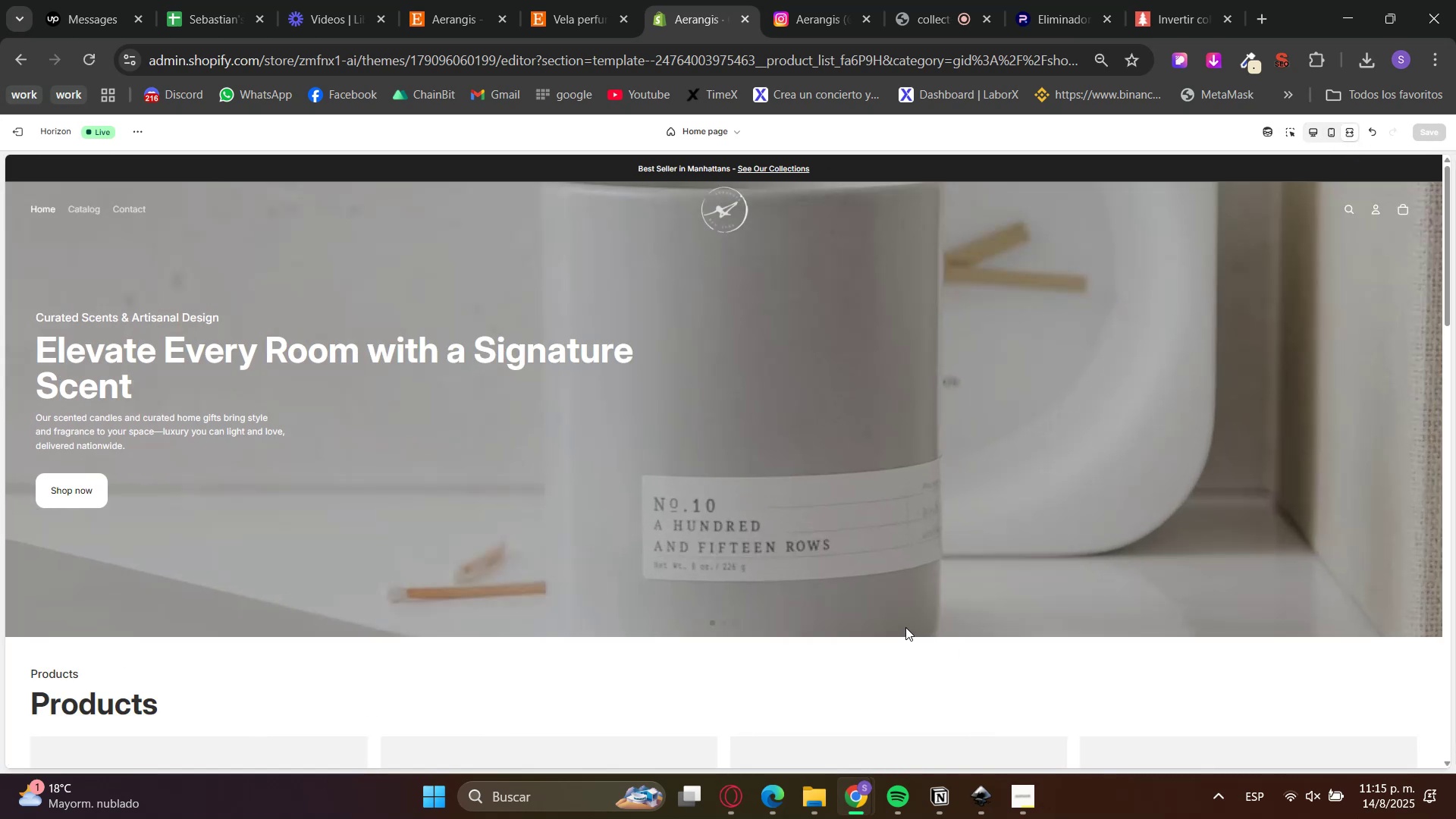 
left_click([745, 526])
 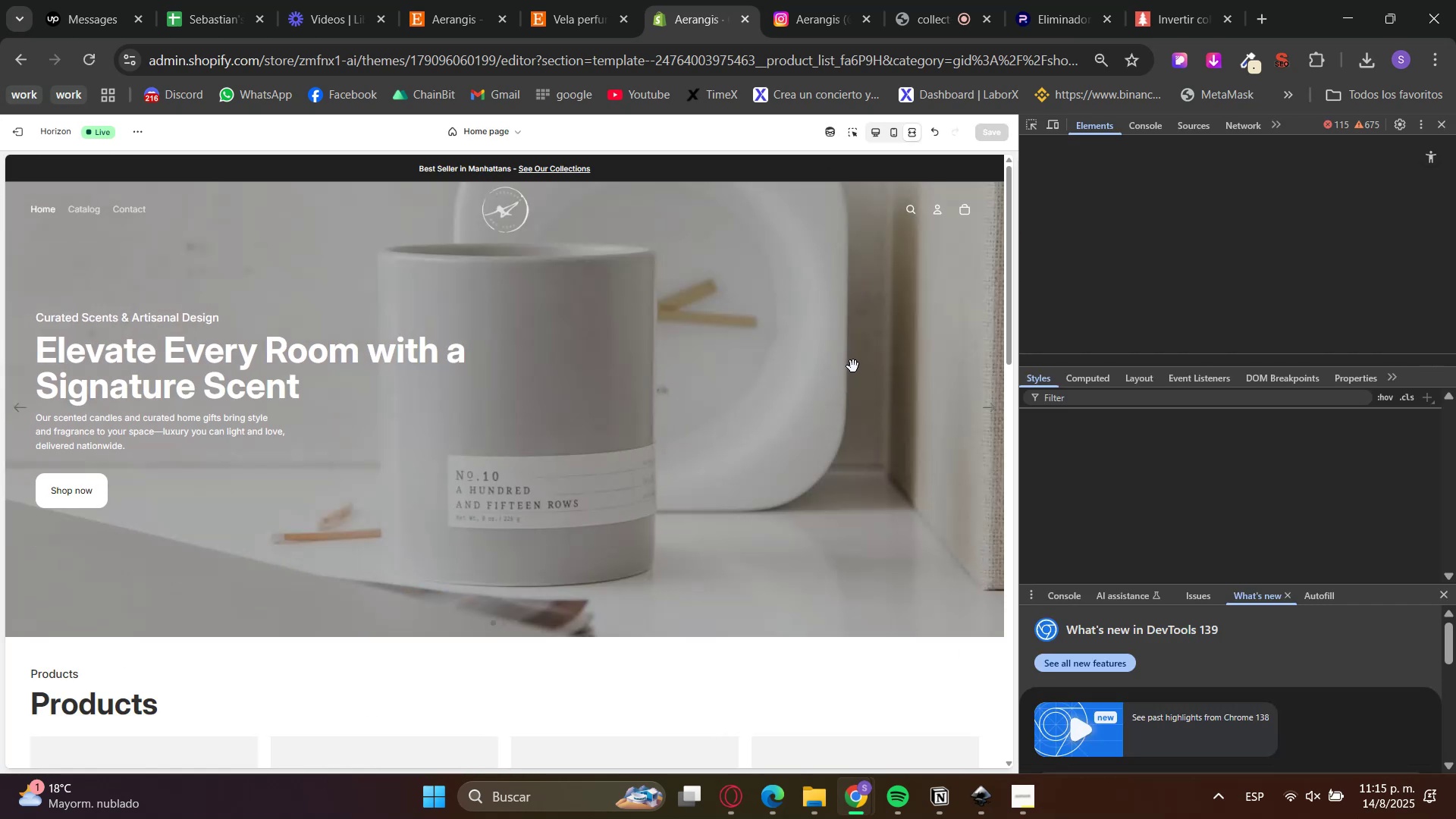 
hold_key(key=ControlLeft, duration=0.46)
scroll: coordinate [893, 335], scroll_direction: down, amount: 2.0
 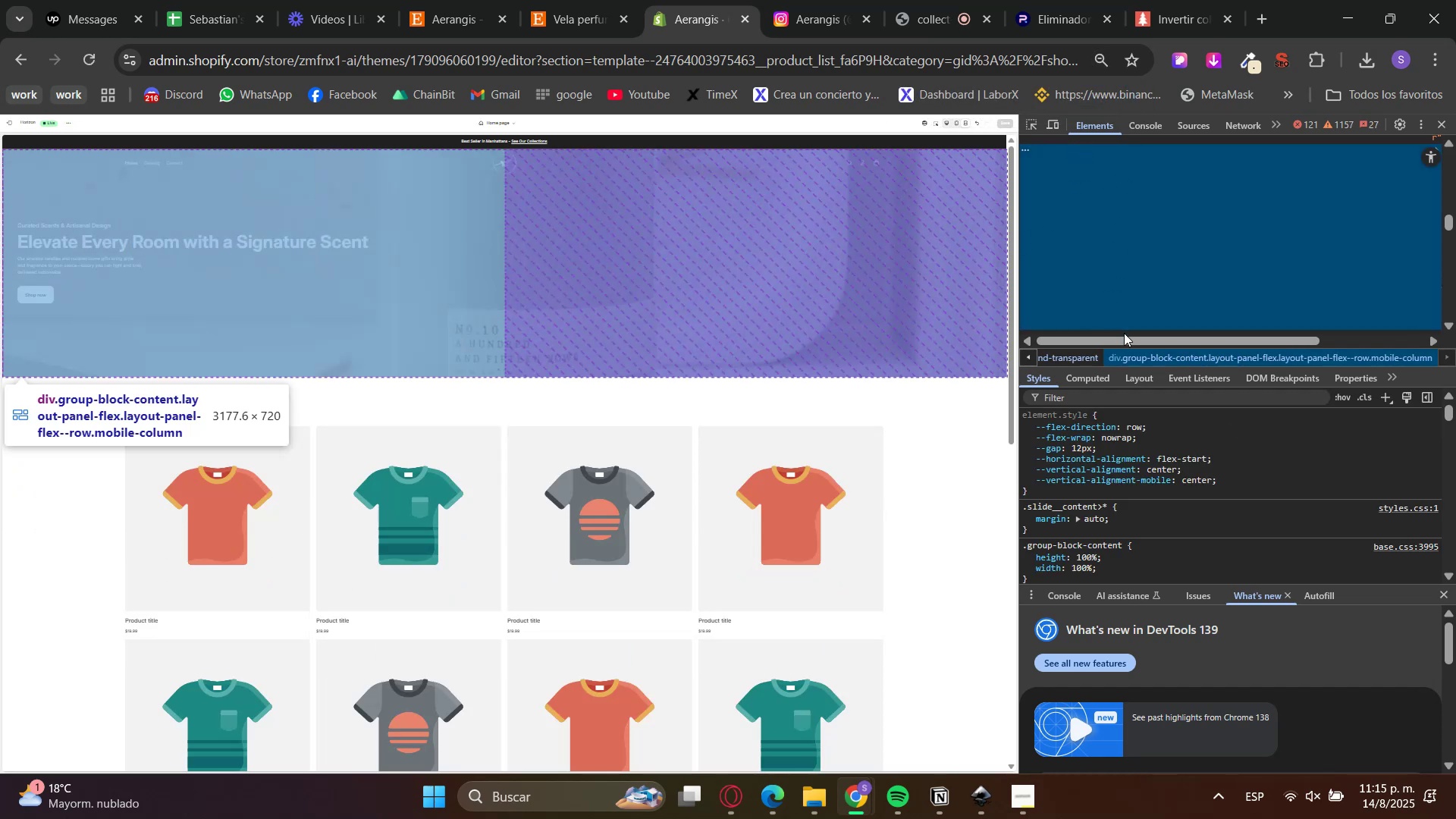 
scroll: coordinate [1293, 267], scroll_direction: up, amount: 2.0
 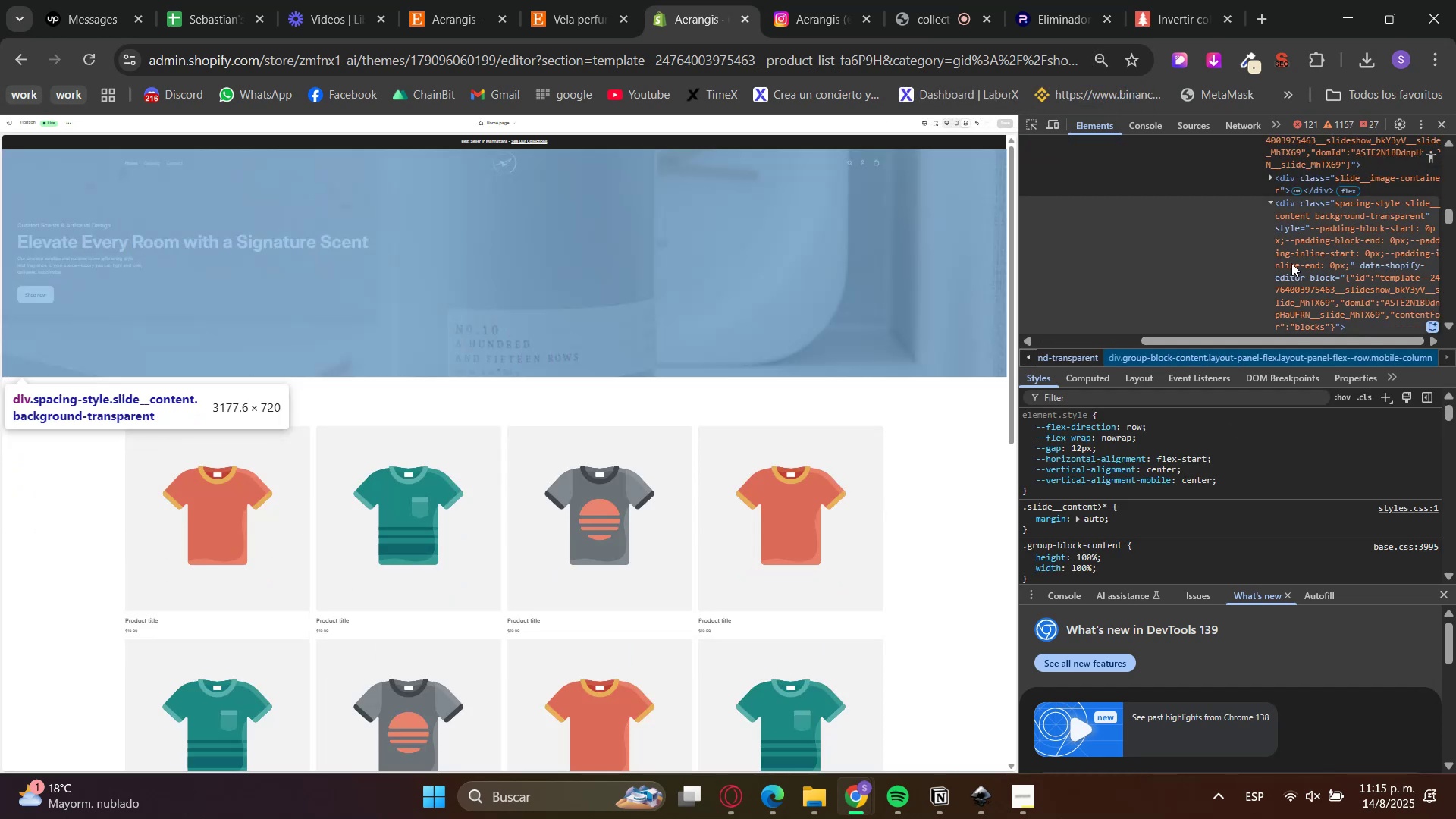 
left_click([1291, 263])
 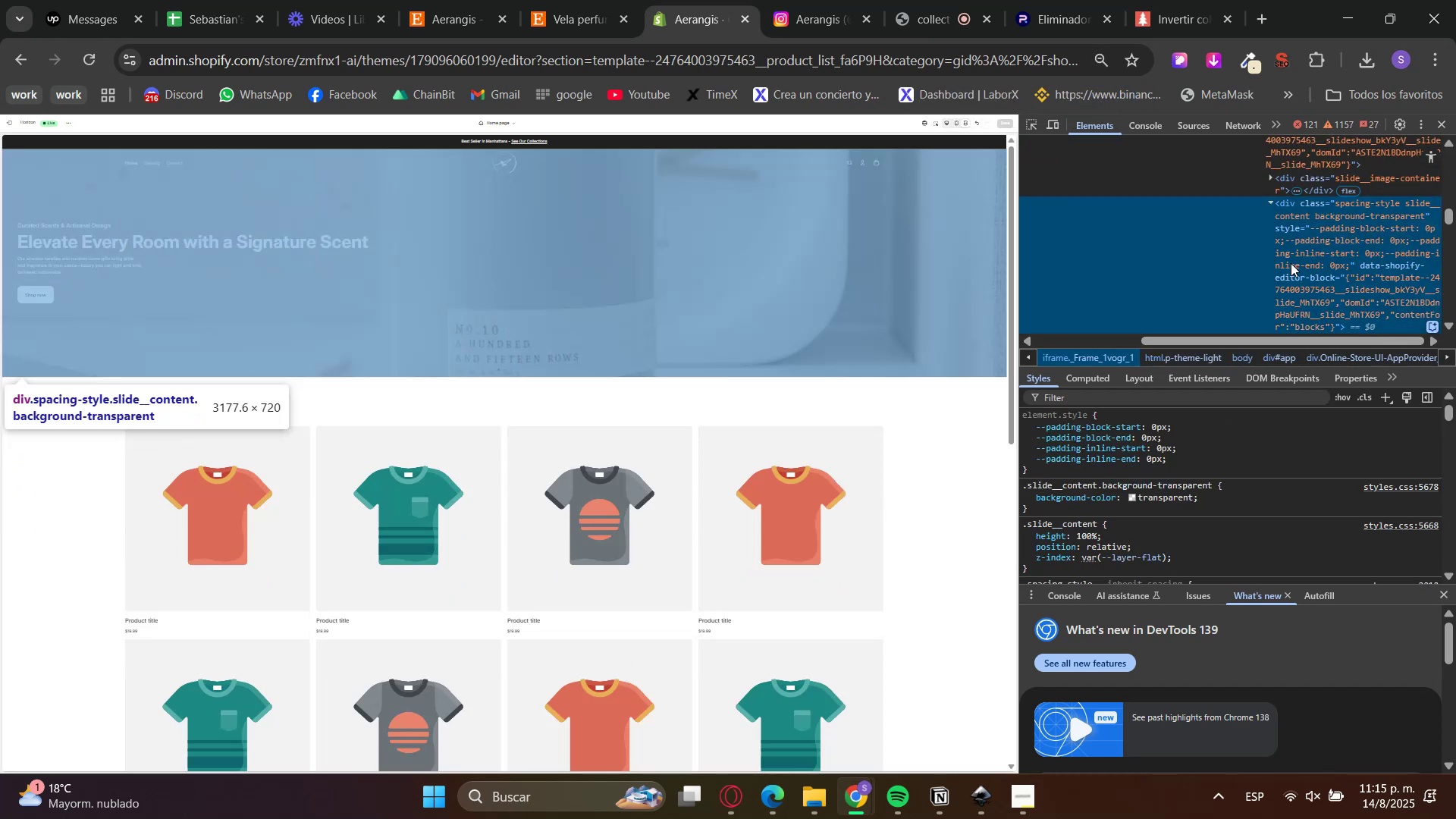 
scroll: coordinate [1291, 263], scroll_direction: up, amount: 1.0
 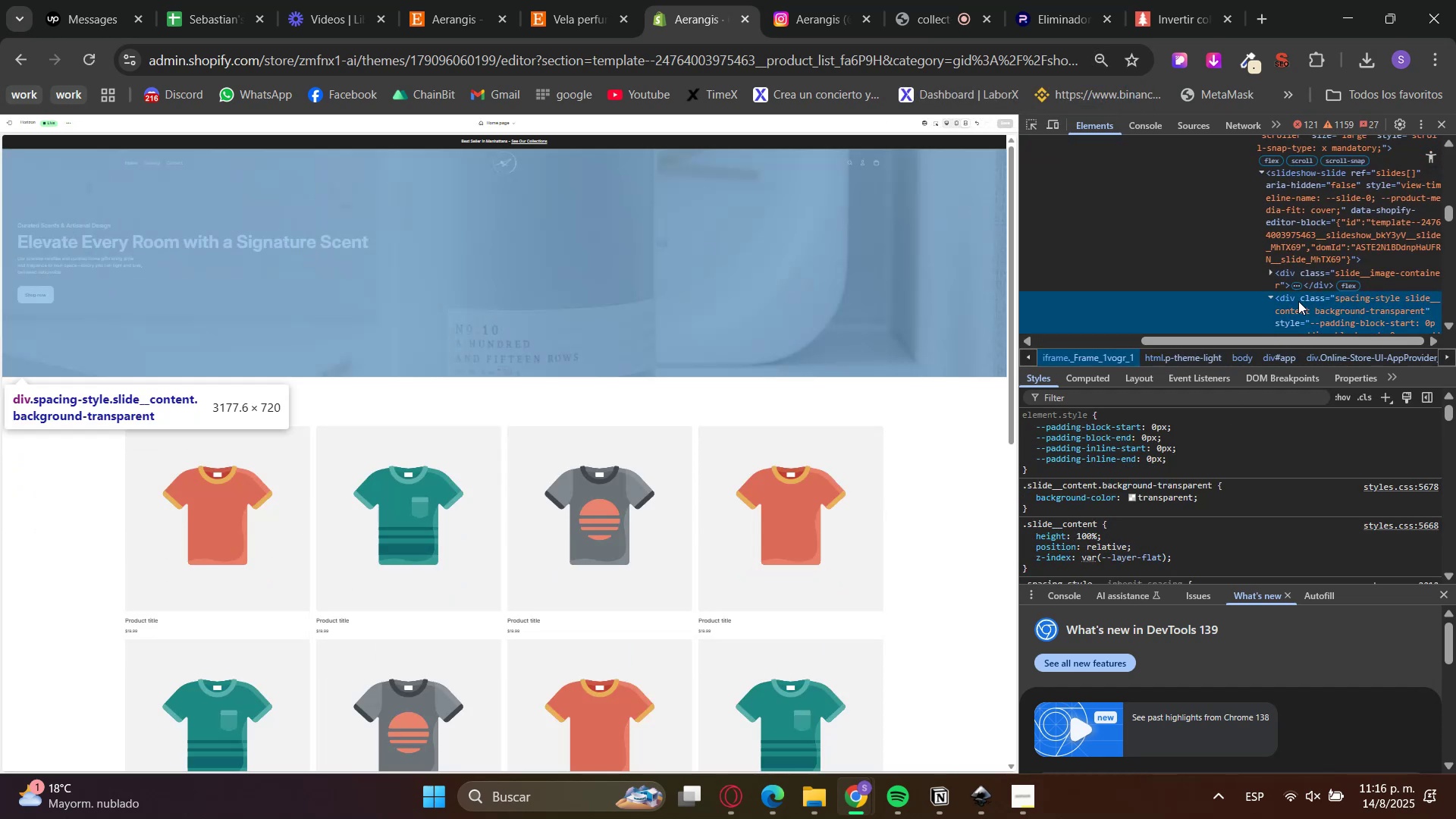 
left_click([1300, 287])
 